 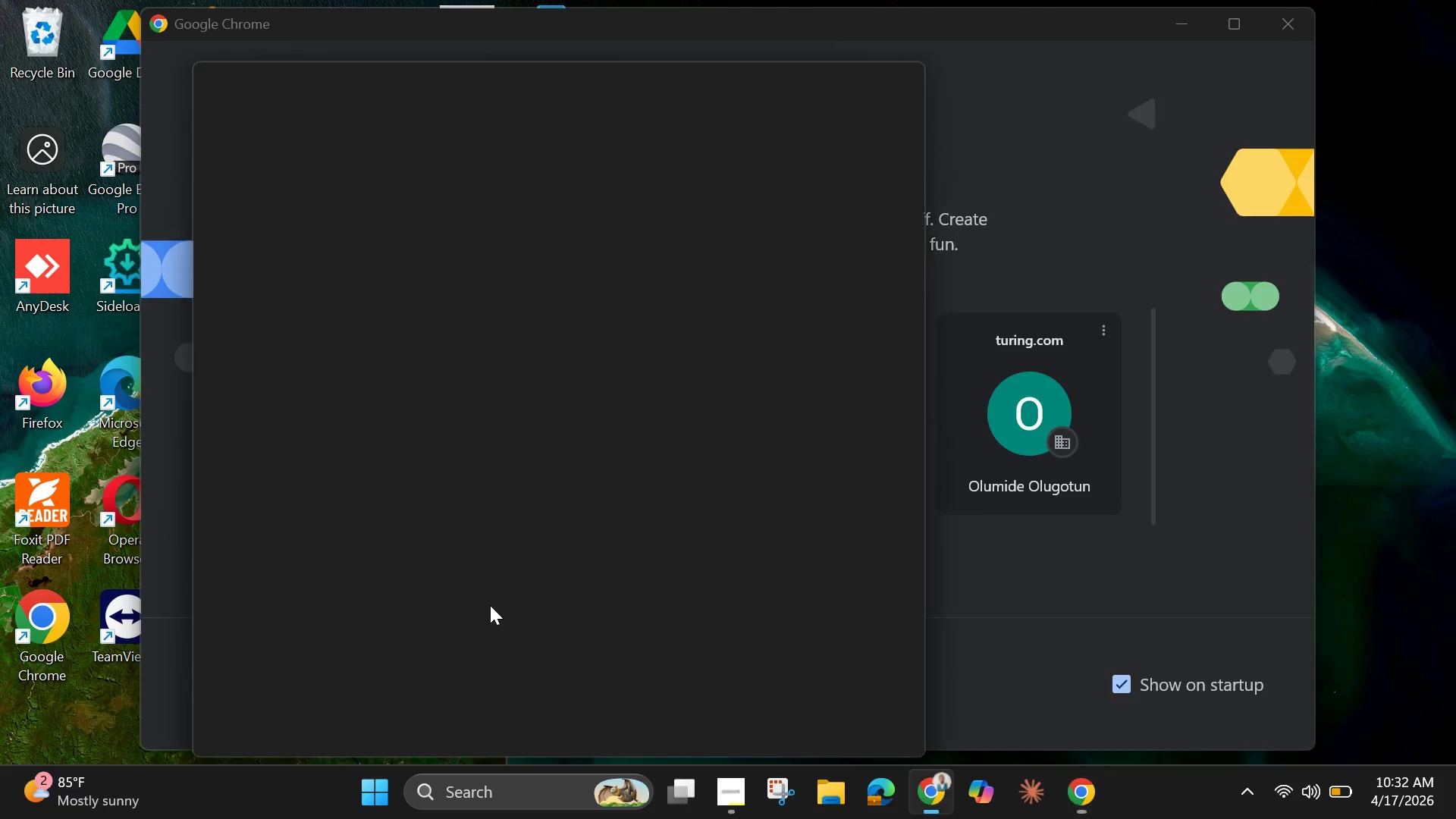 
left_click([844, 15])
 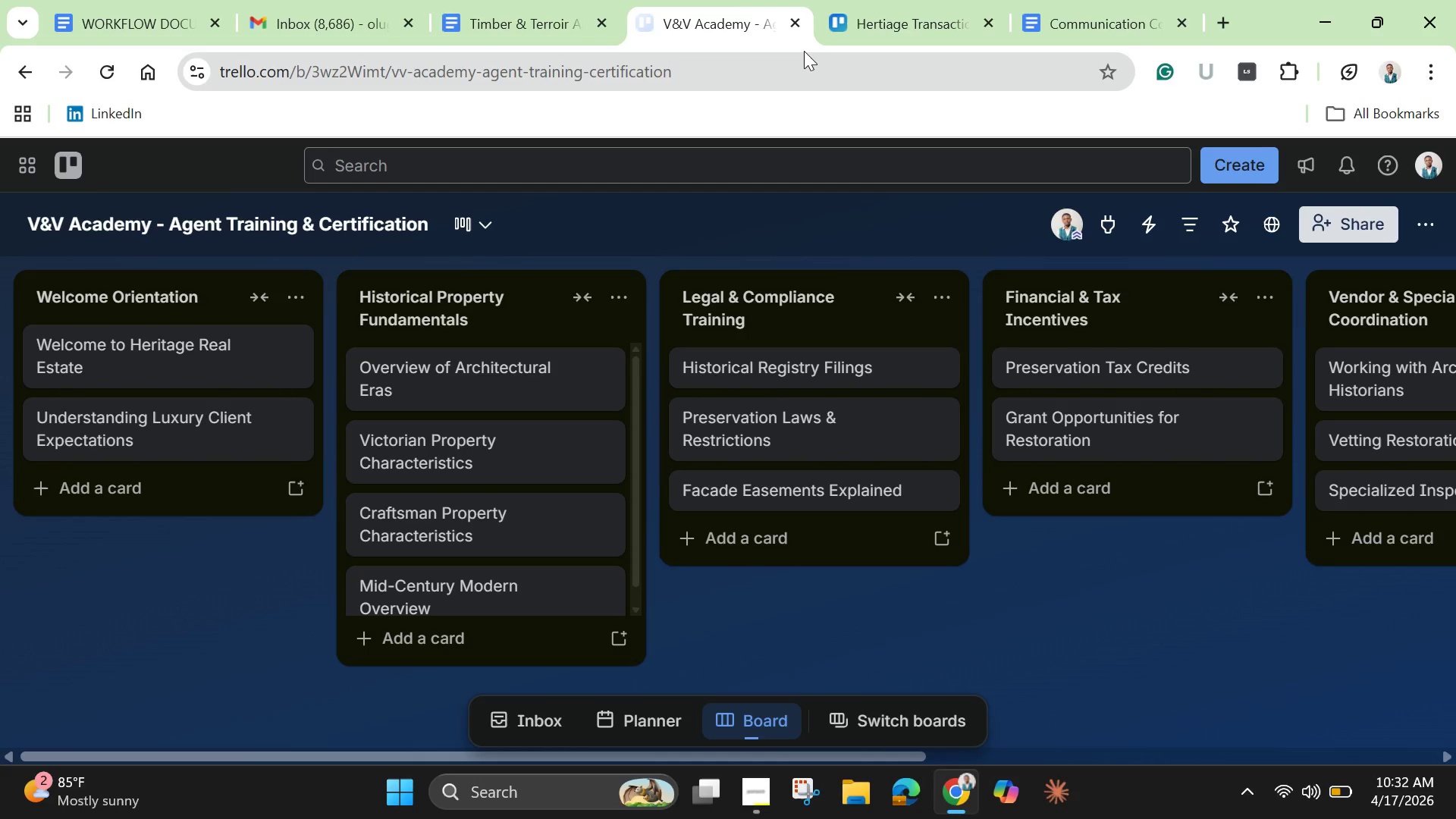 
wait(25.83)
 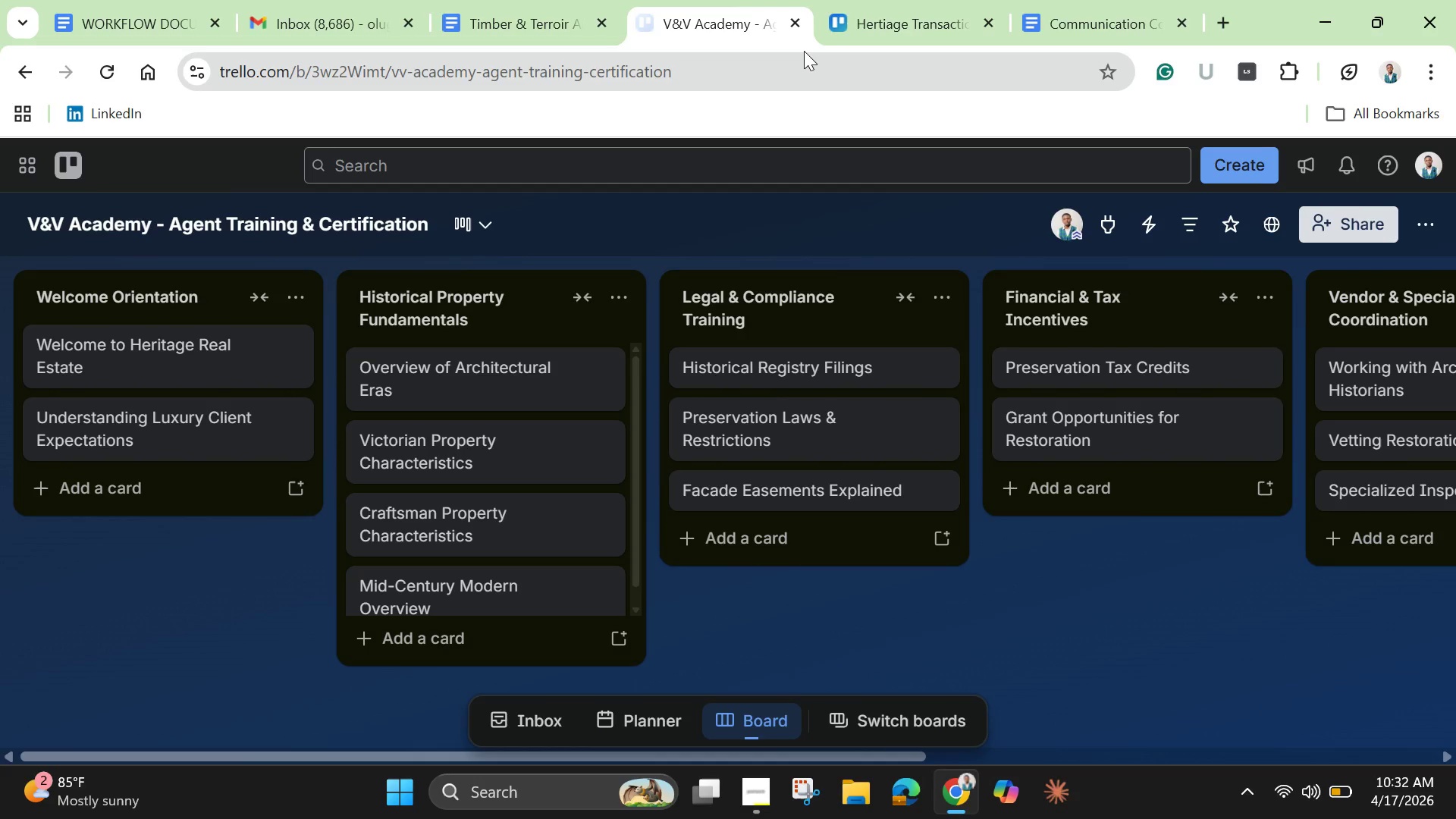 
left_click([890, 17])
 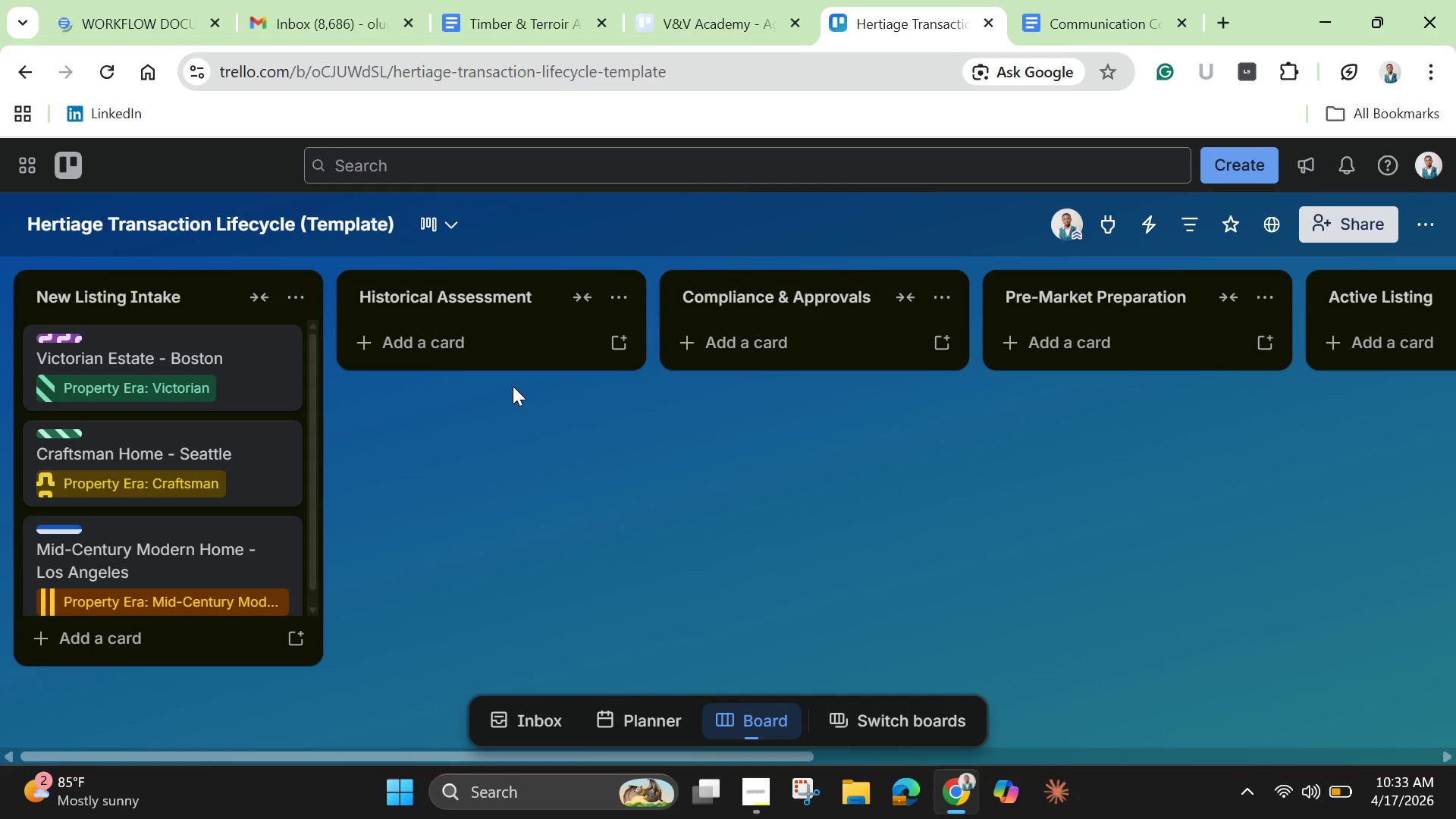 
wait(26.11)
 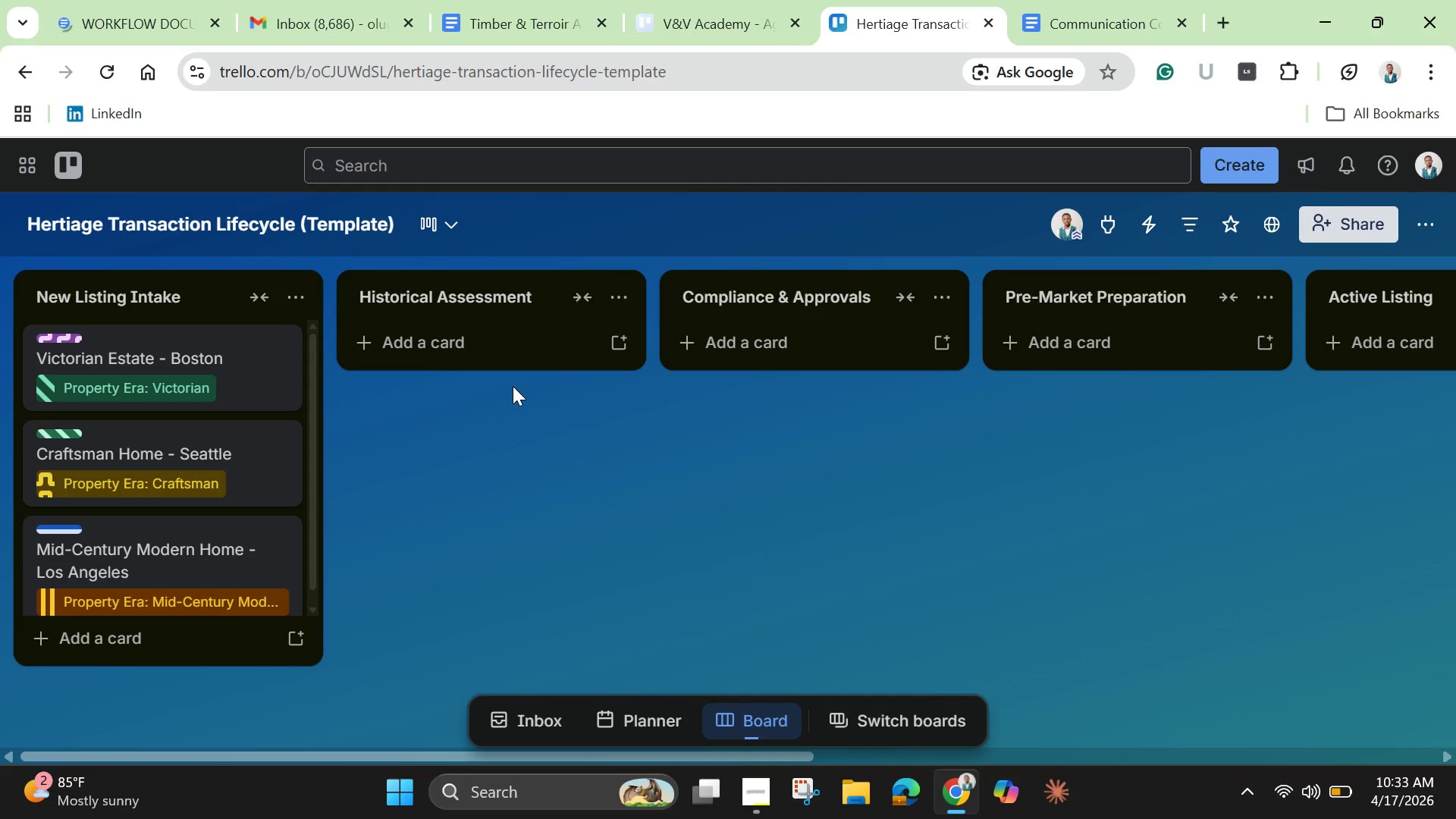 
left_click([218, 630])
 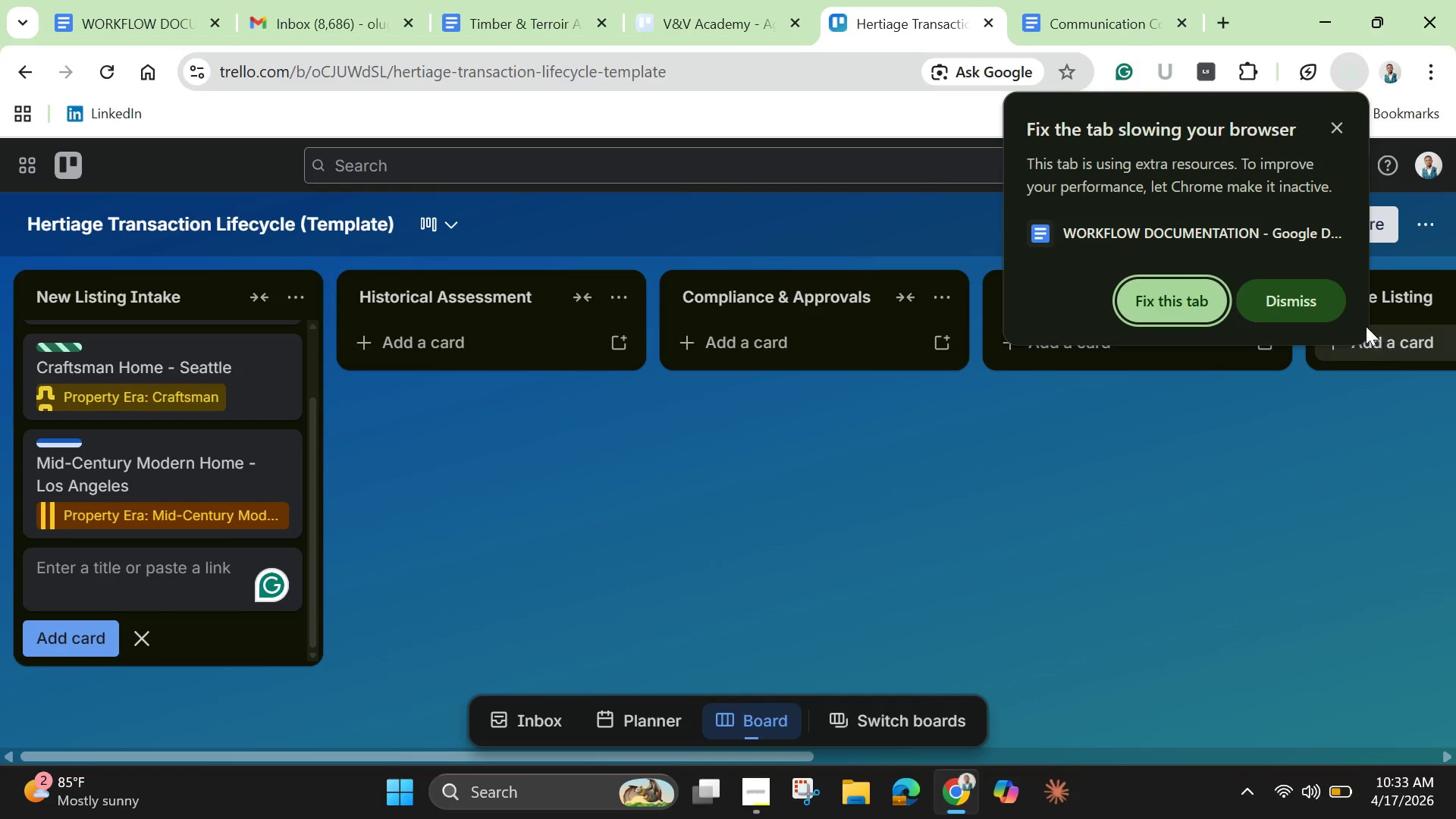 
wait(6.14)
 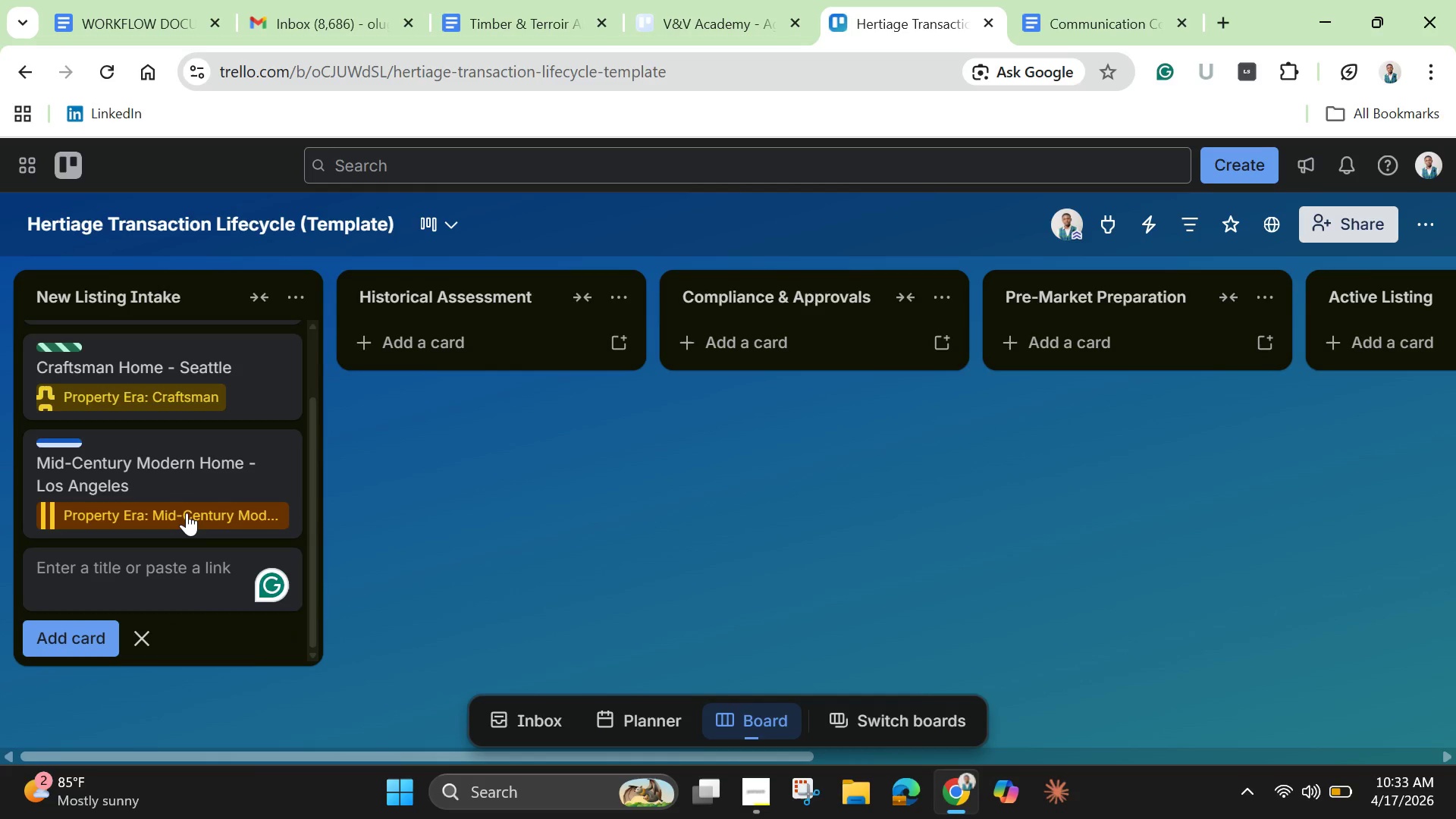 
left_click([141, 564])
 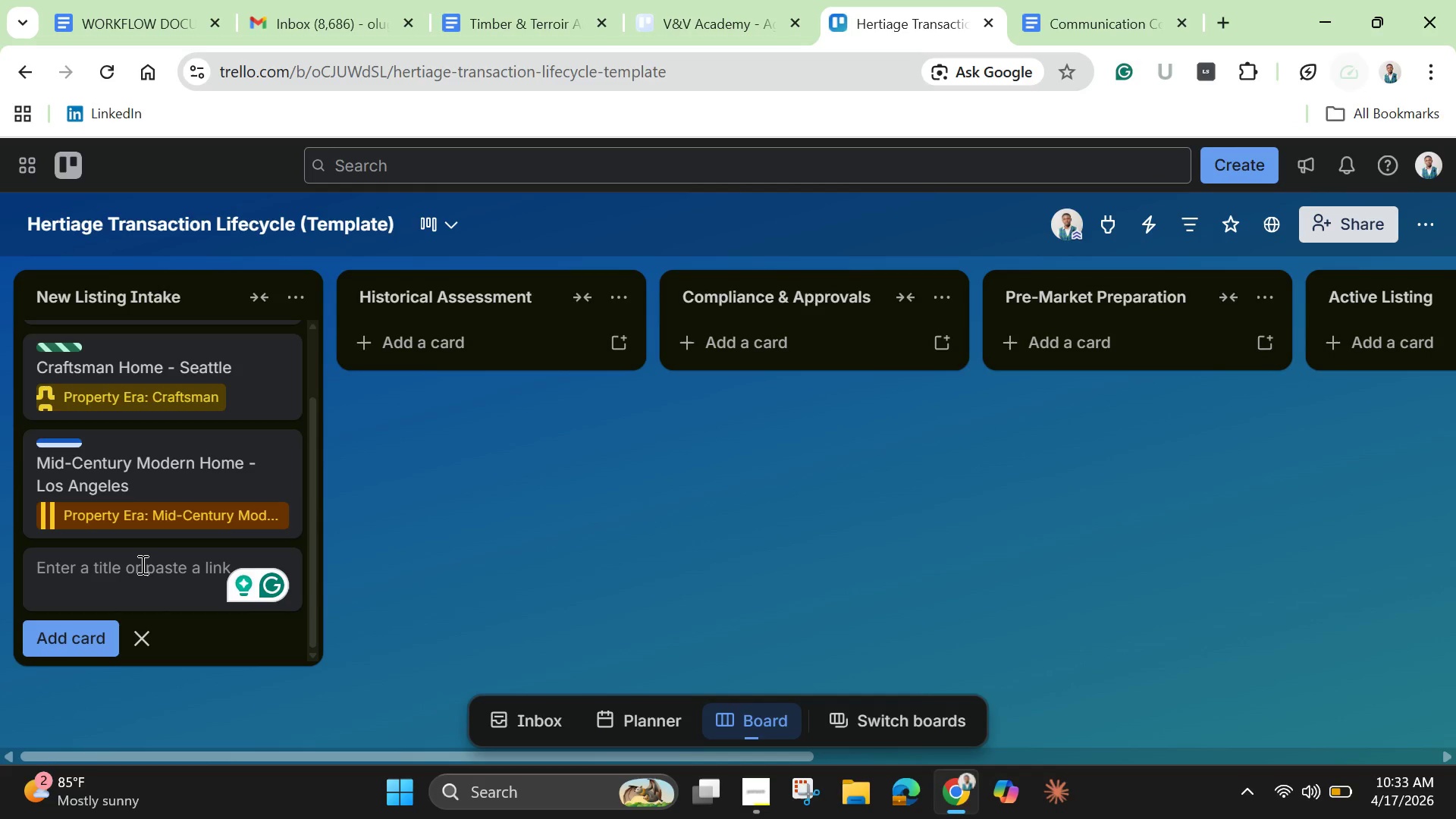 
type(Template Card)
 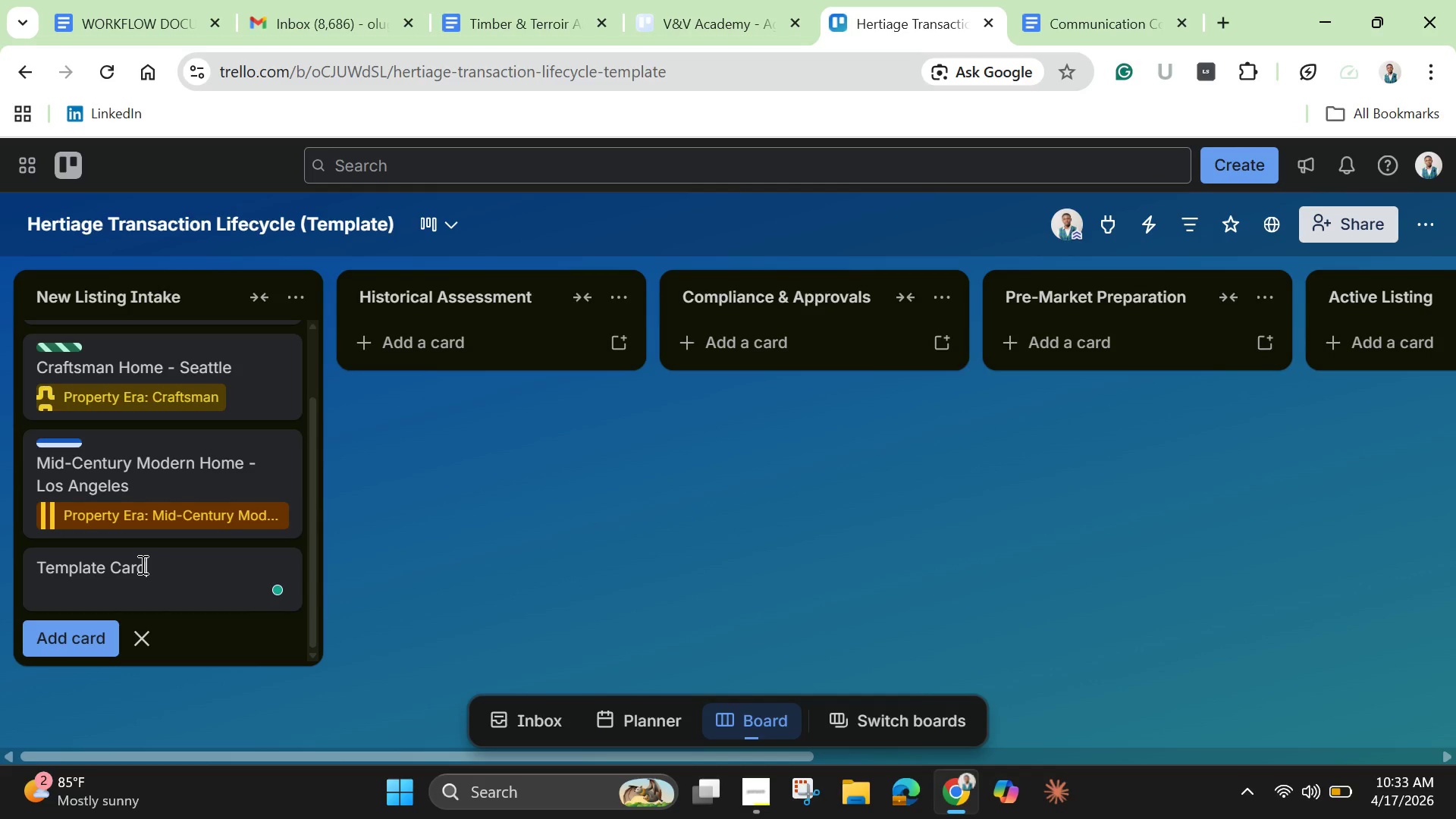 
key(Enter)
 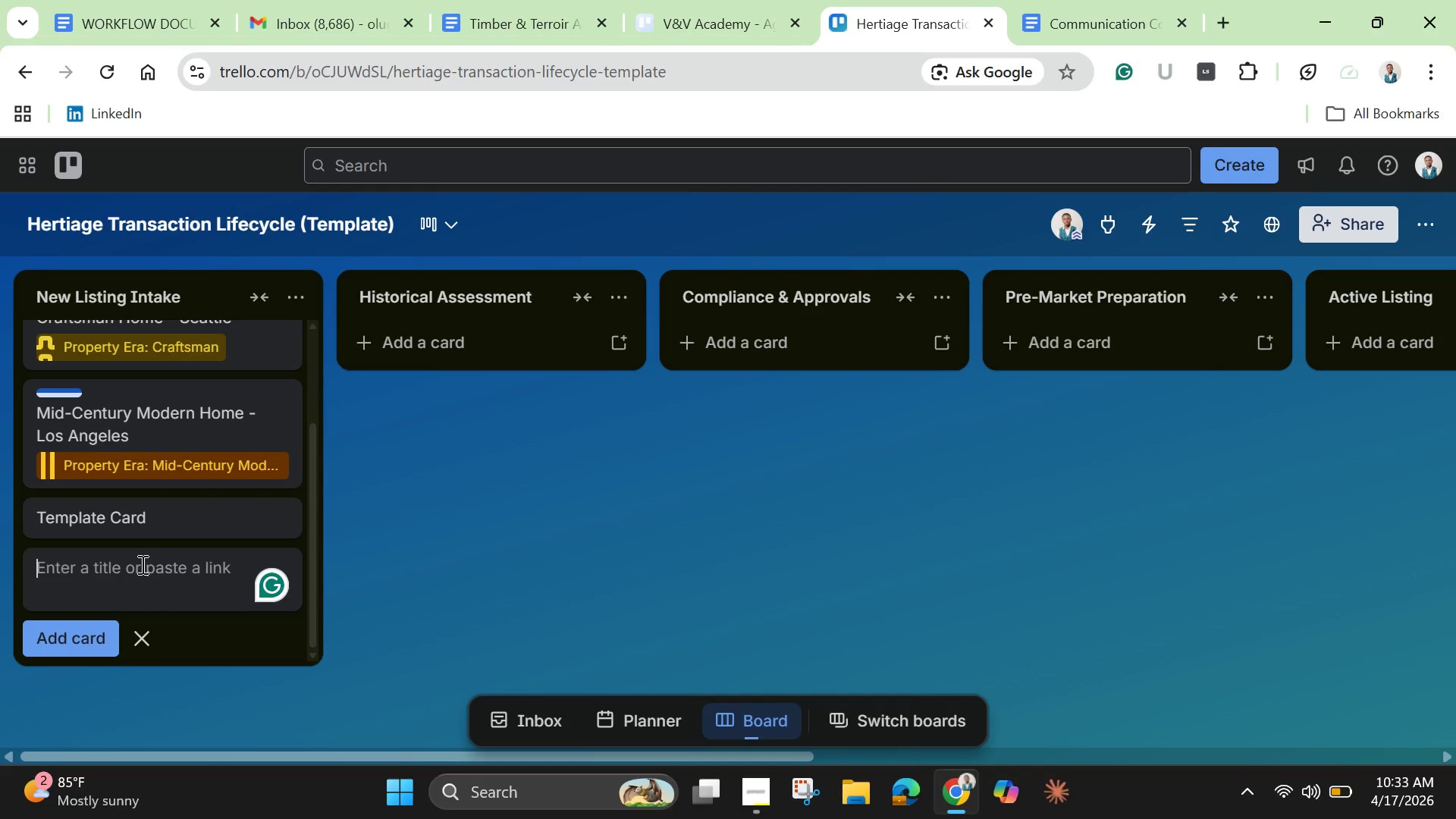 
scroll: coordinate [141, 564], scroll_direction: up, amount: 3.0
 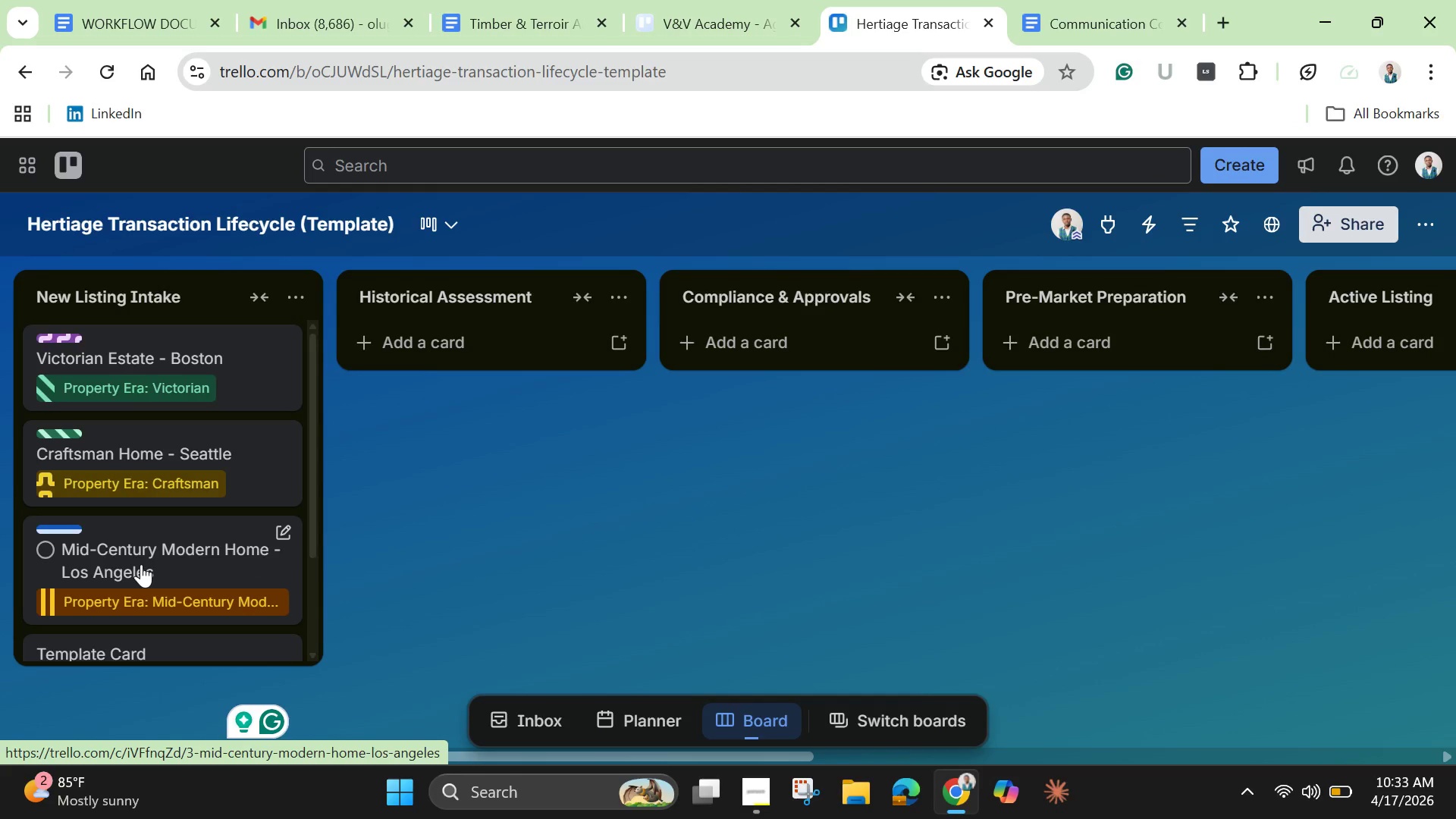 
scroll: coordinate [141, 564], scroll_direction: down, amount: 2.0
 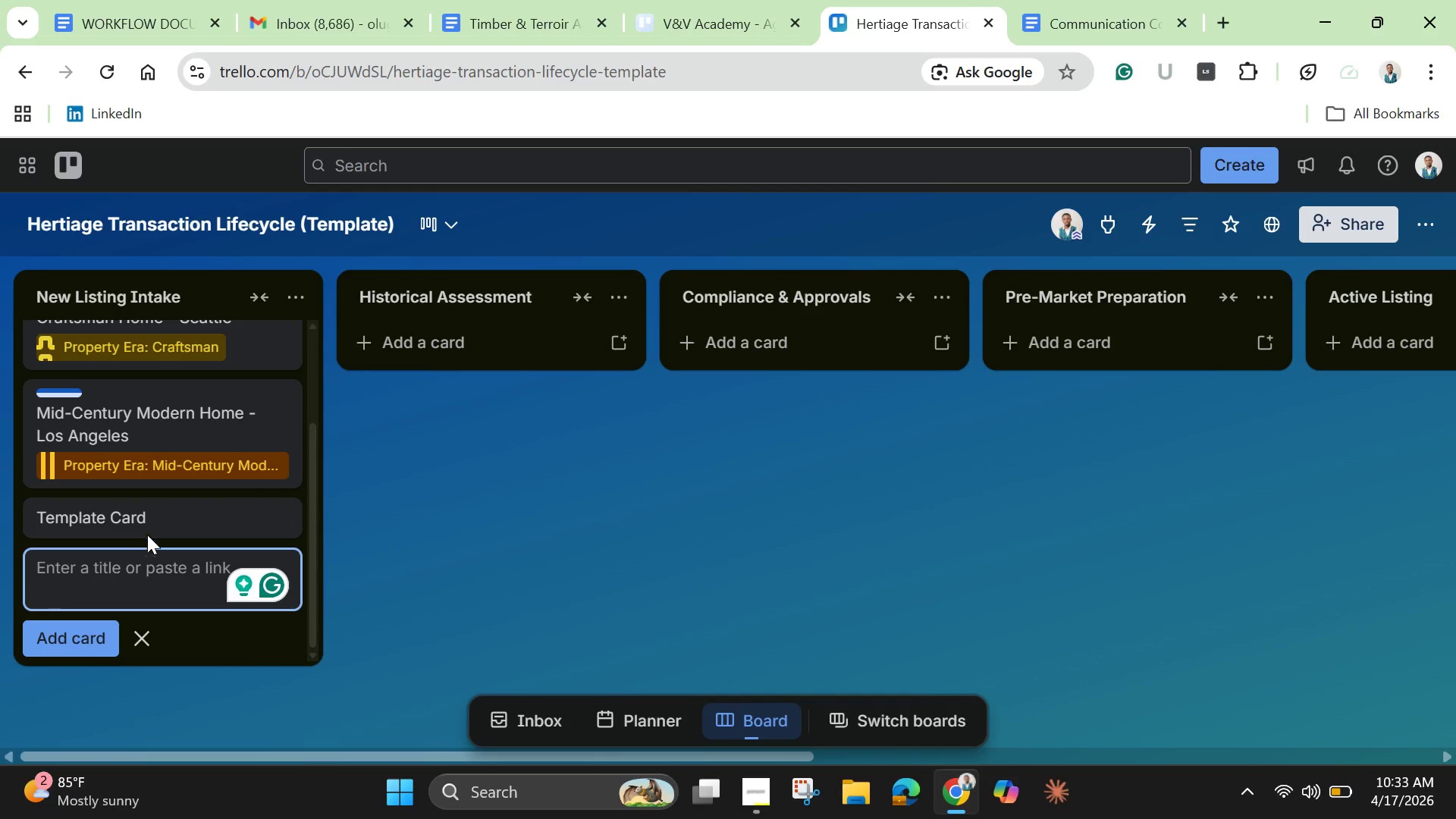 
left_click([149, 531])
 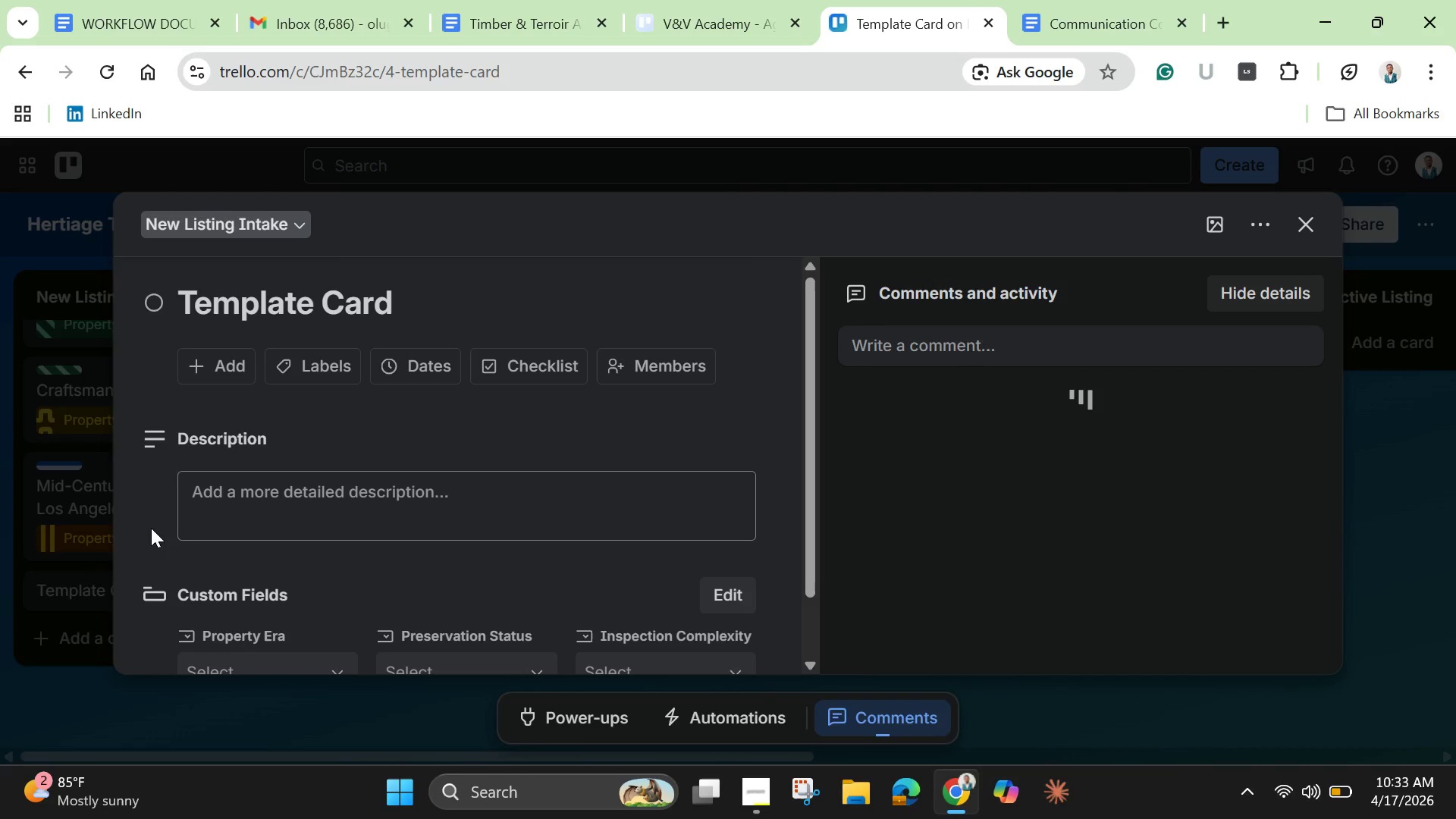 
scroll: coordinate [252, 454], scroll_direction: down, amount: 5.0
 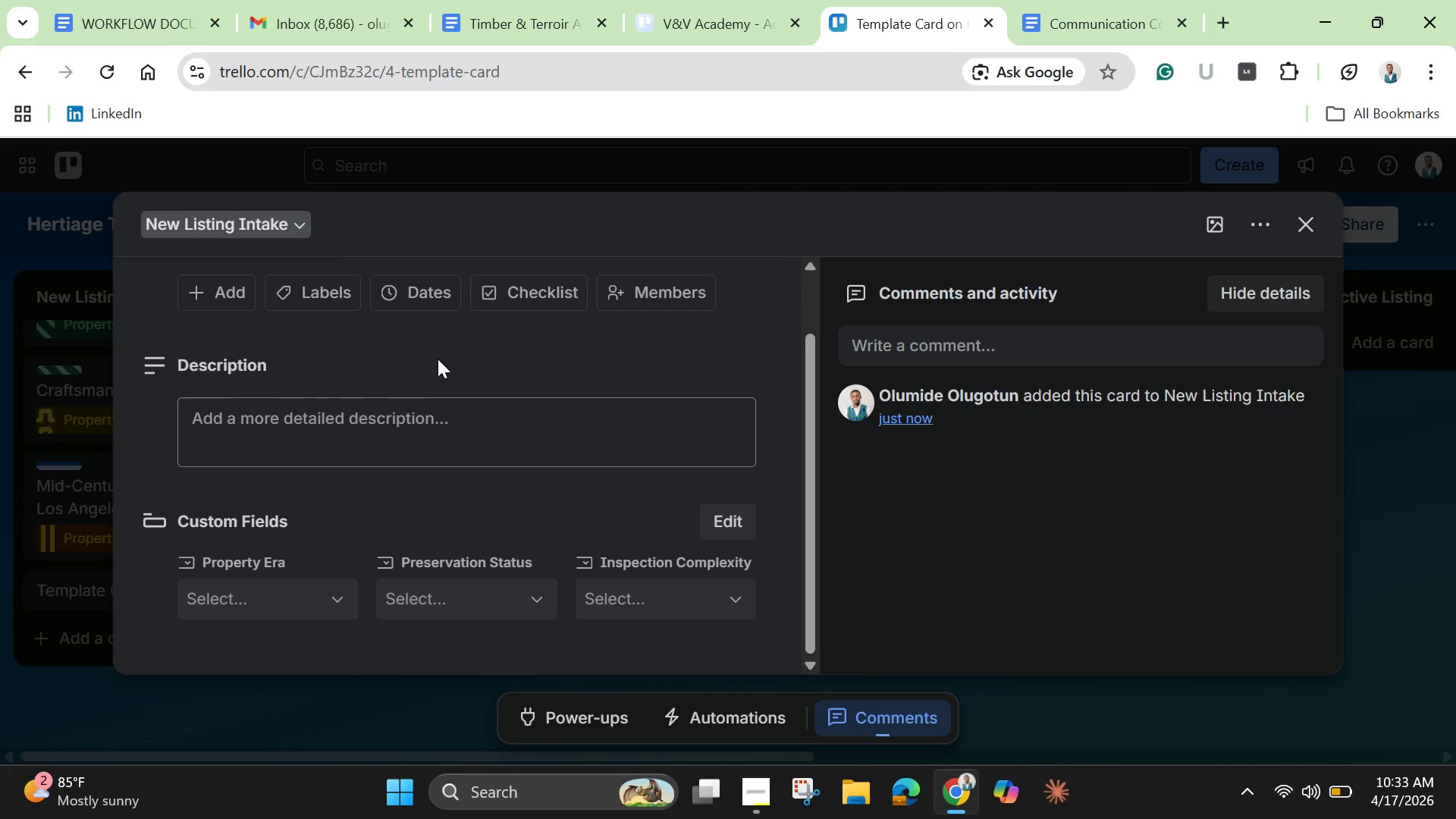 
scroll: coordinate [438, 357], scroll_direction: up, amount: 3.0
 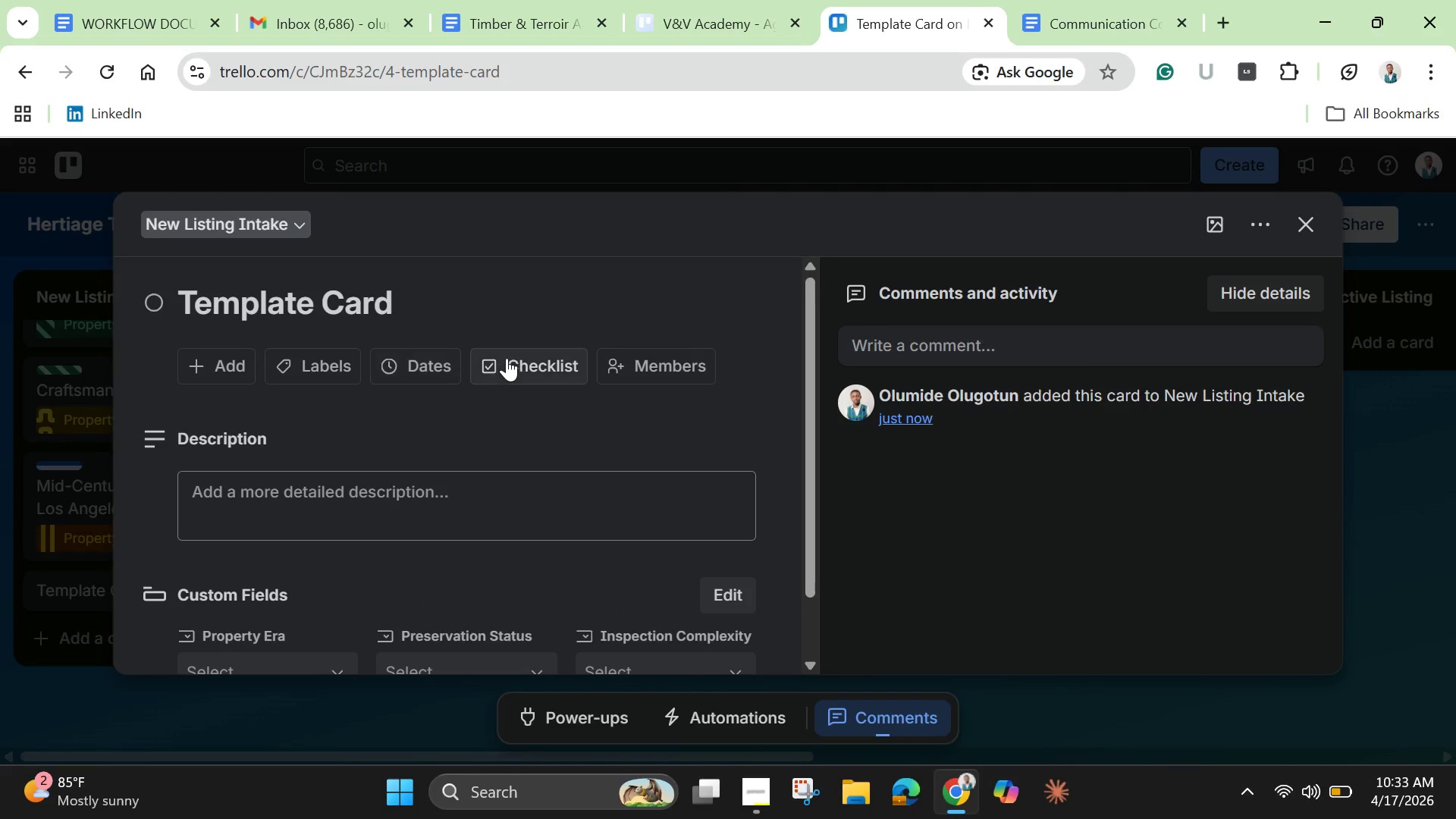 
left_click([508, 358])
 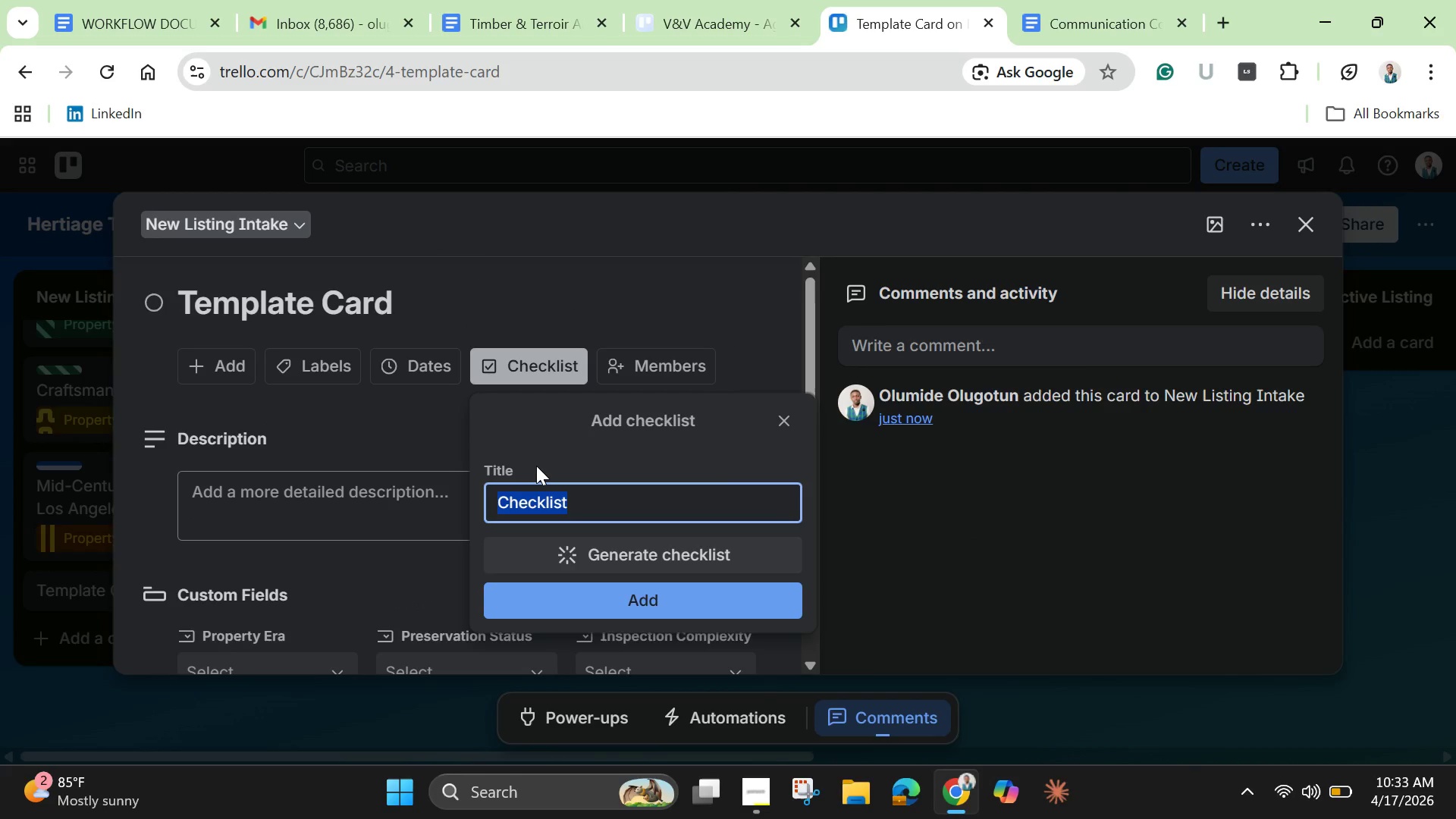 
key(Backspace)
type(Victorian - Compl[Insert]ian)
 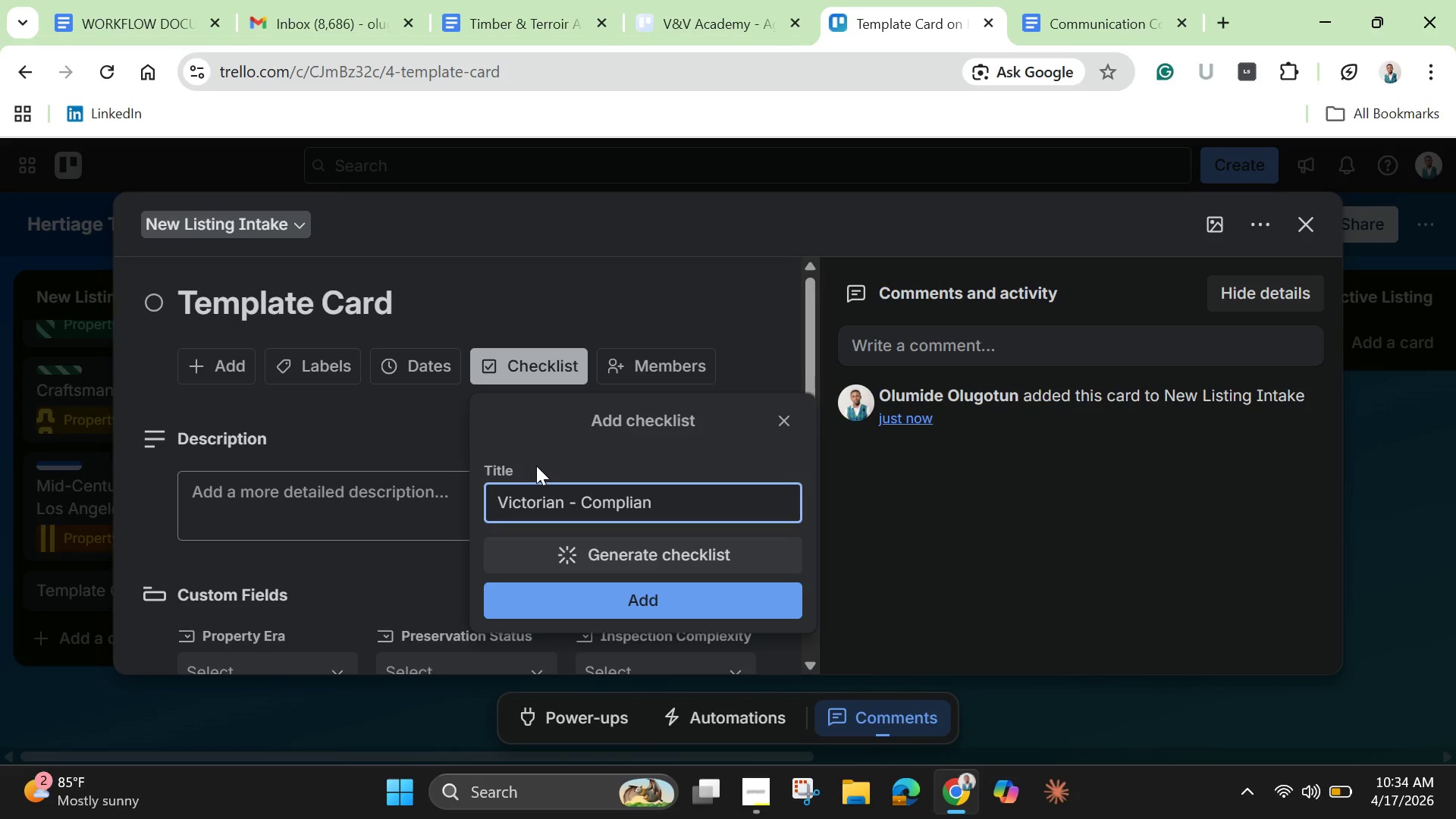 
wait(5.78)
 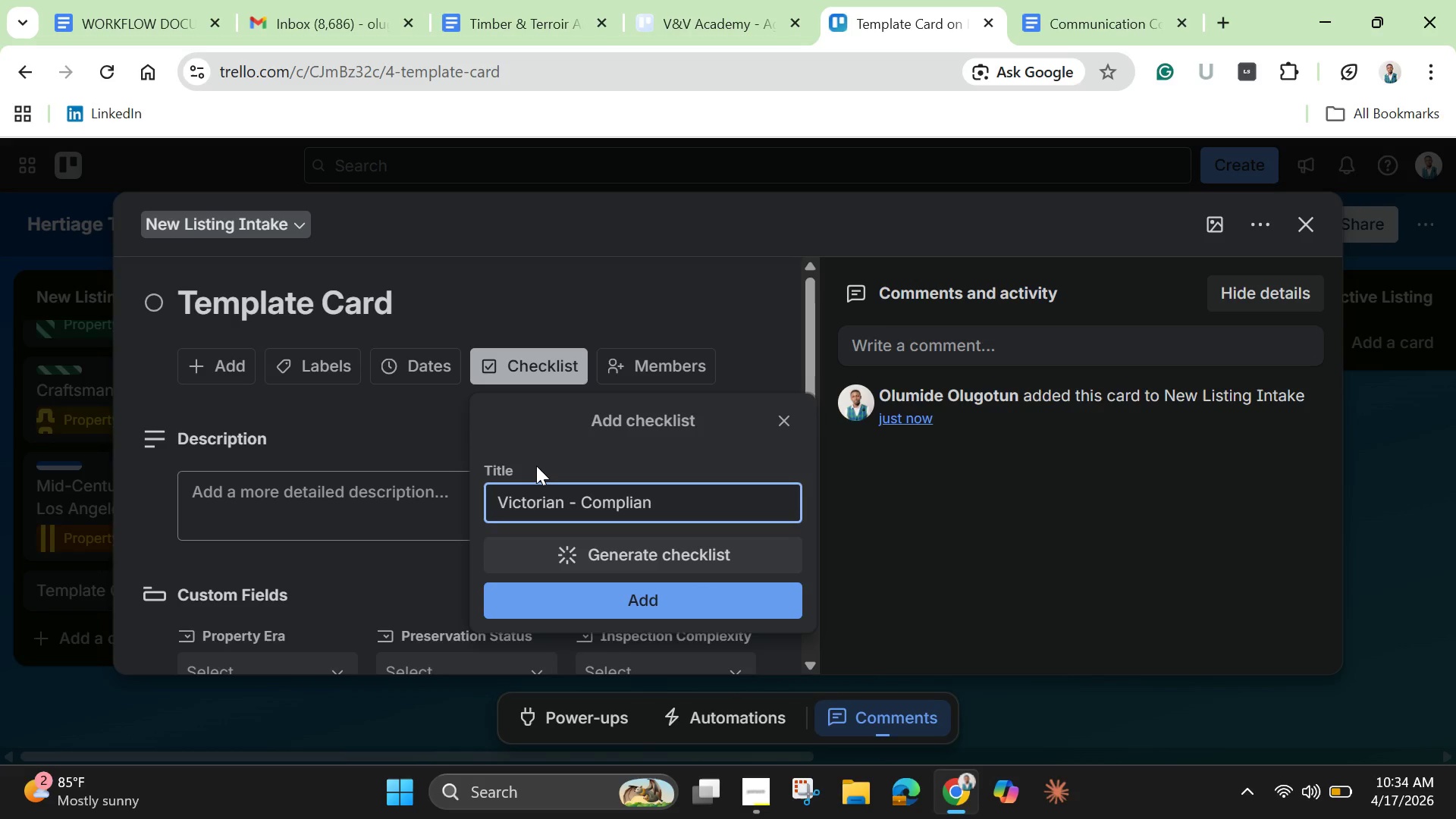 
type(ce & Preservation )
 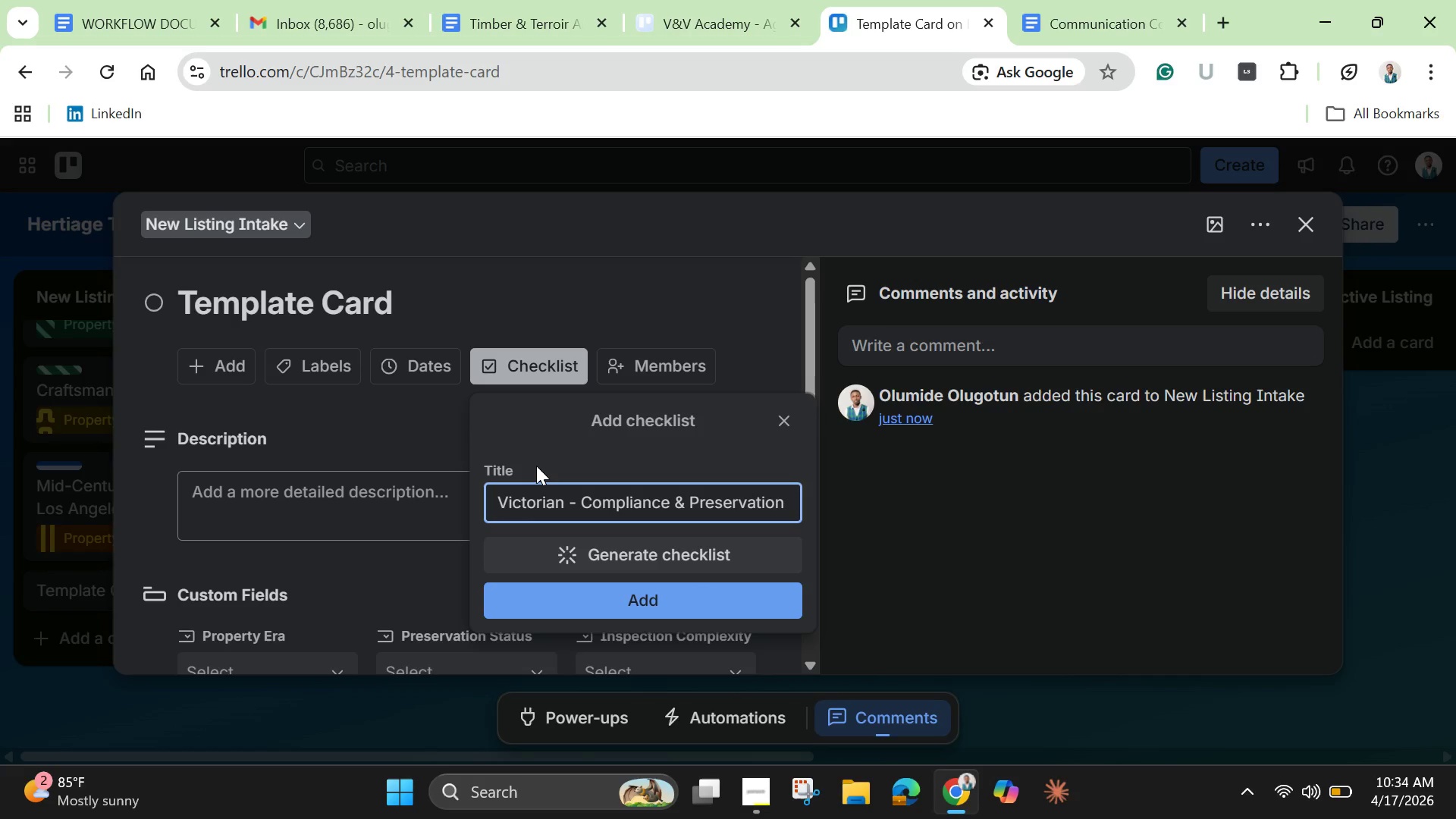 
key(Enter)
 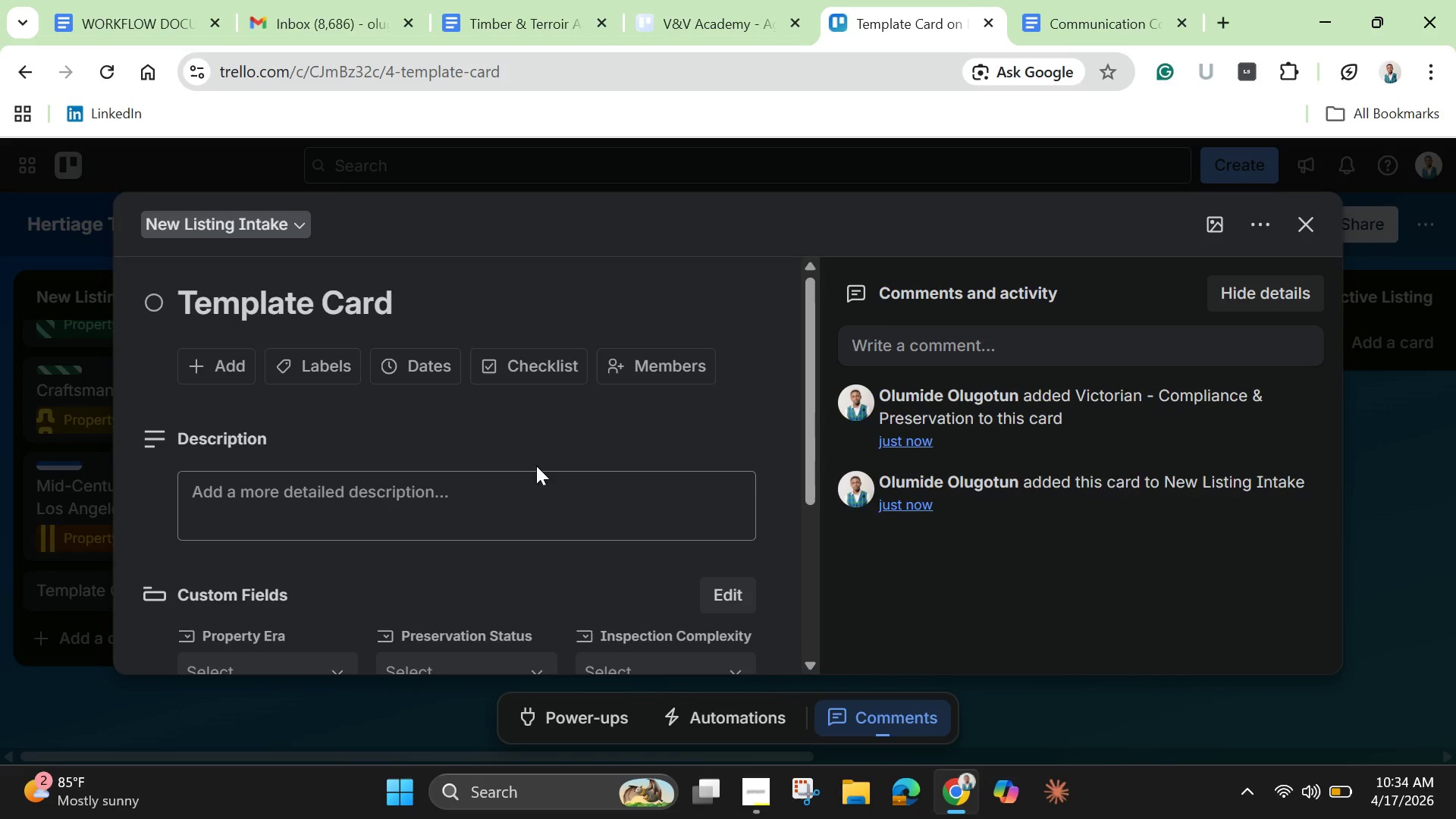 
scroll: coordinate [475, 469], scroll_direction: down, amount: 5.0
 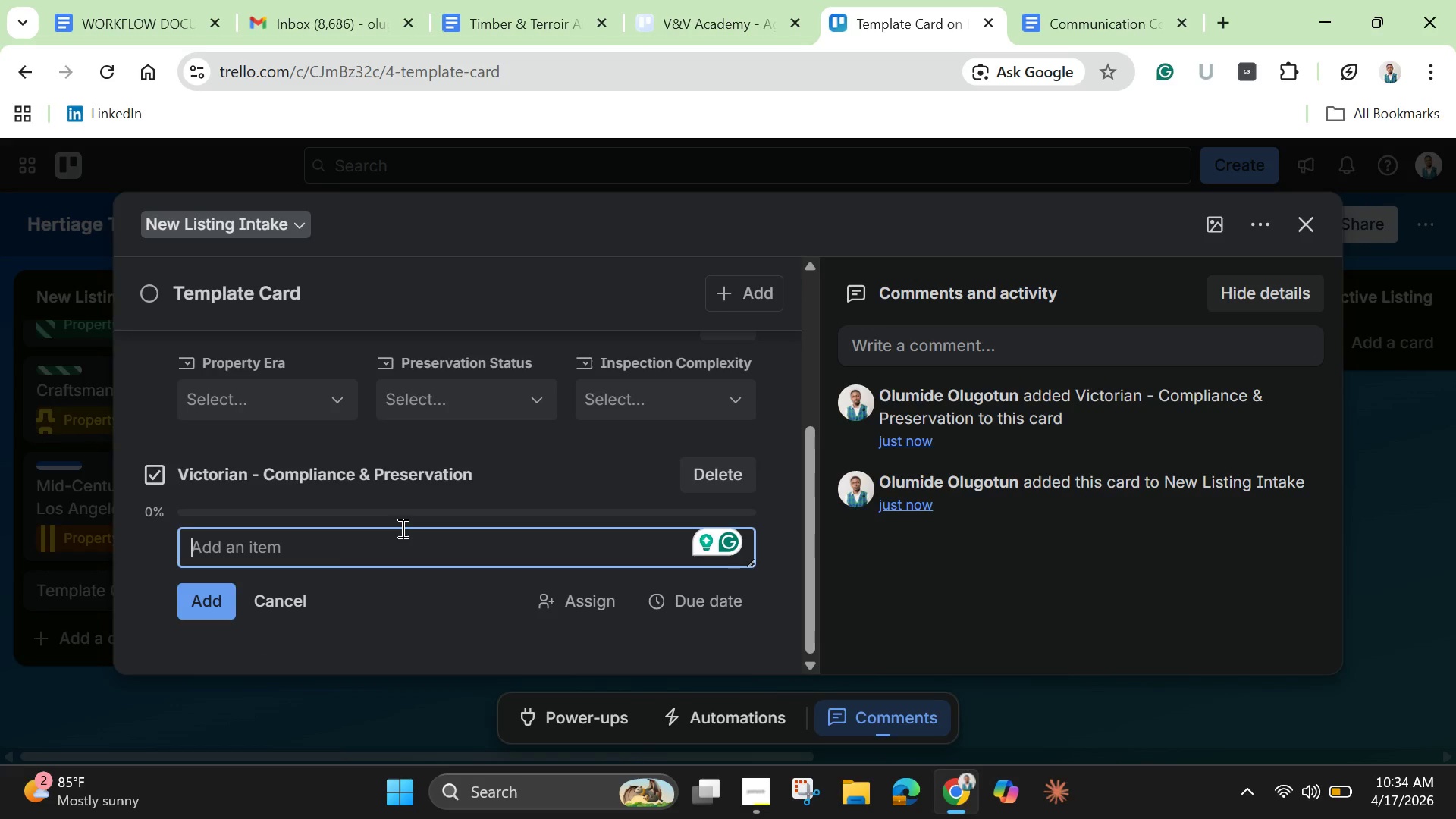 
type(Conduct lead paint inspection)
 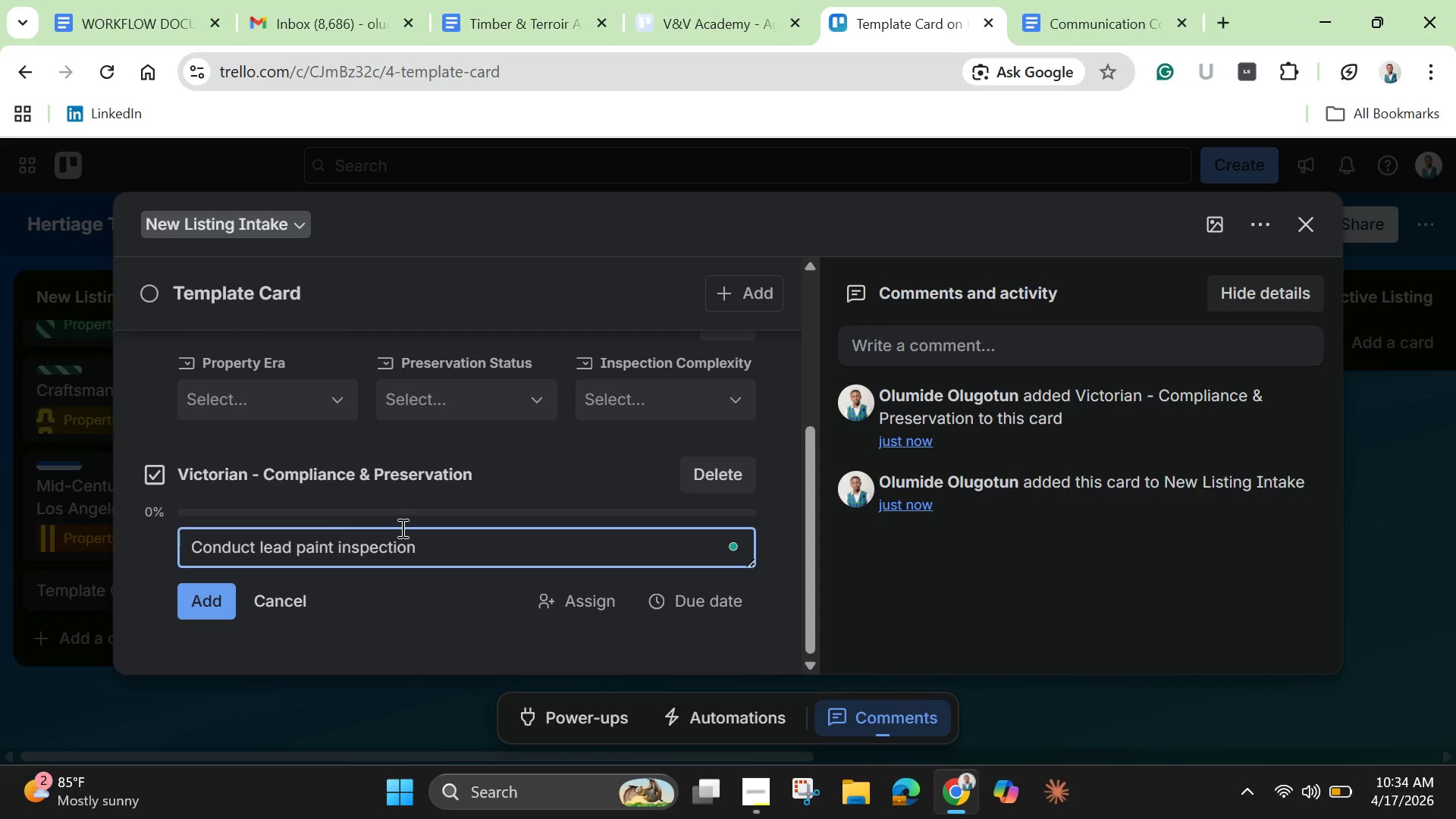 
key(Enter)
 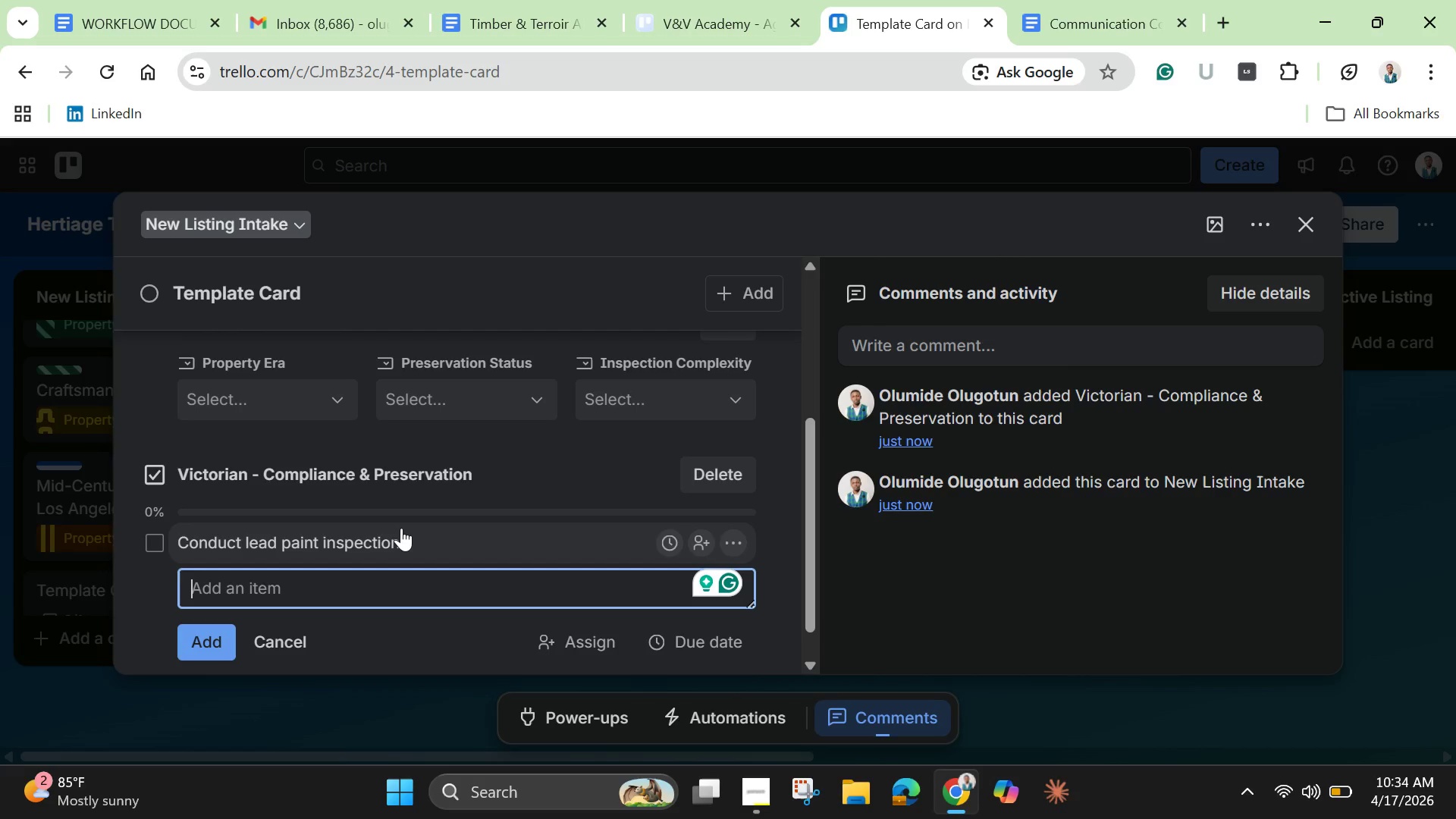 
type(Review facade a)
key(Backspace)
type(easement restrictions)
 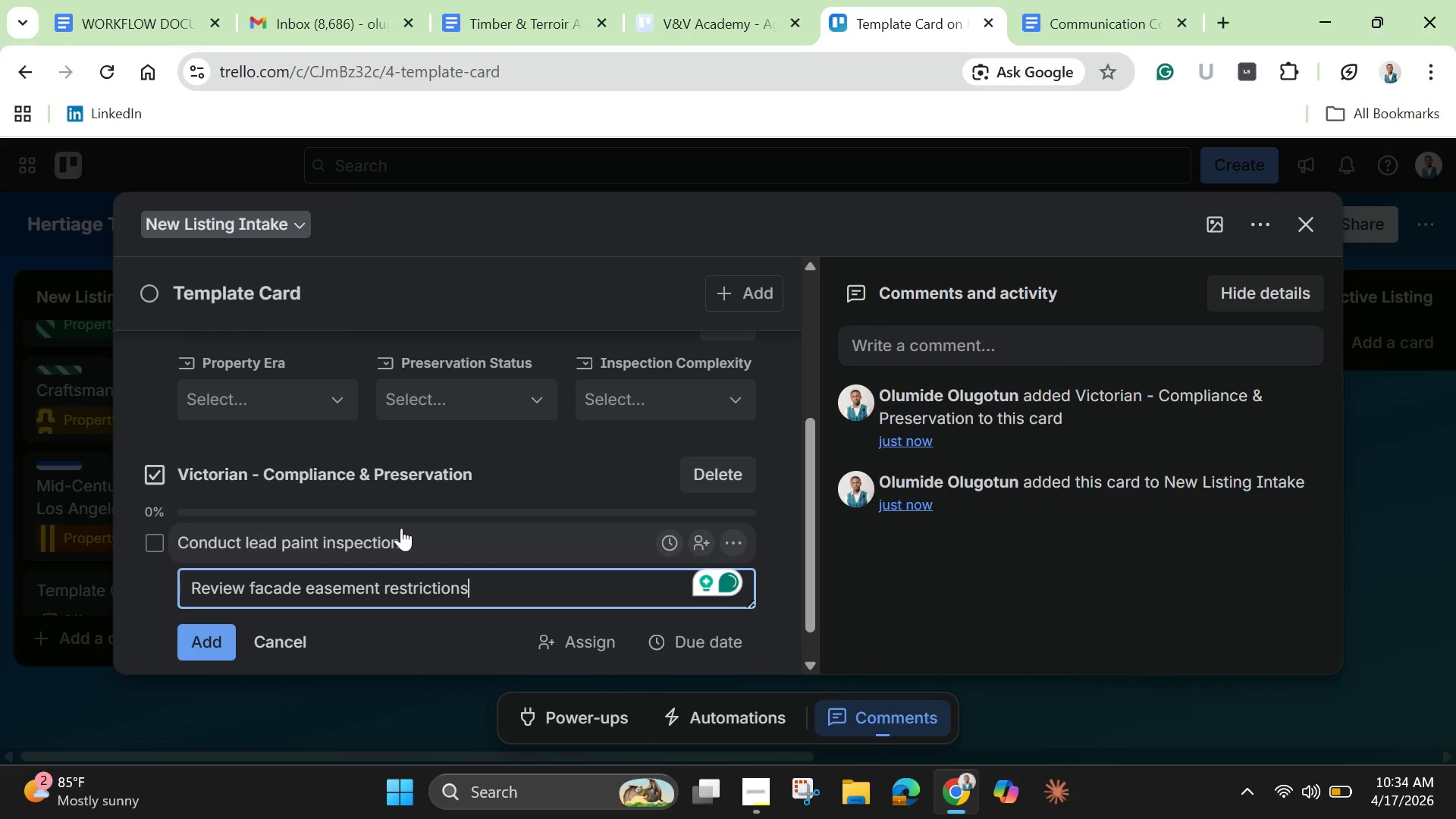 
key(Enter)
 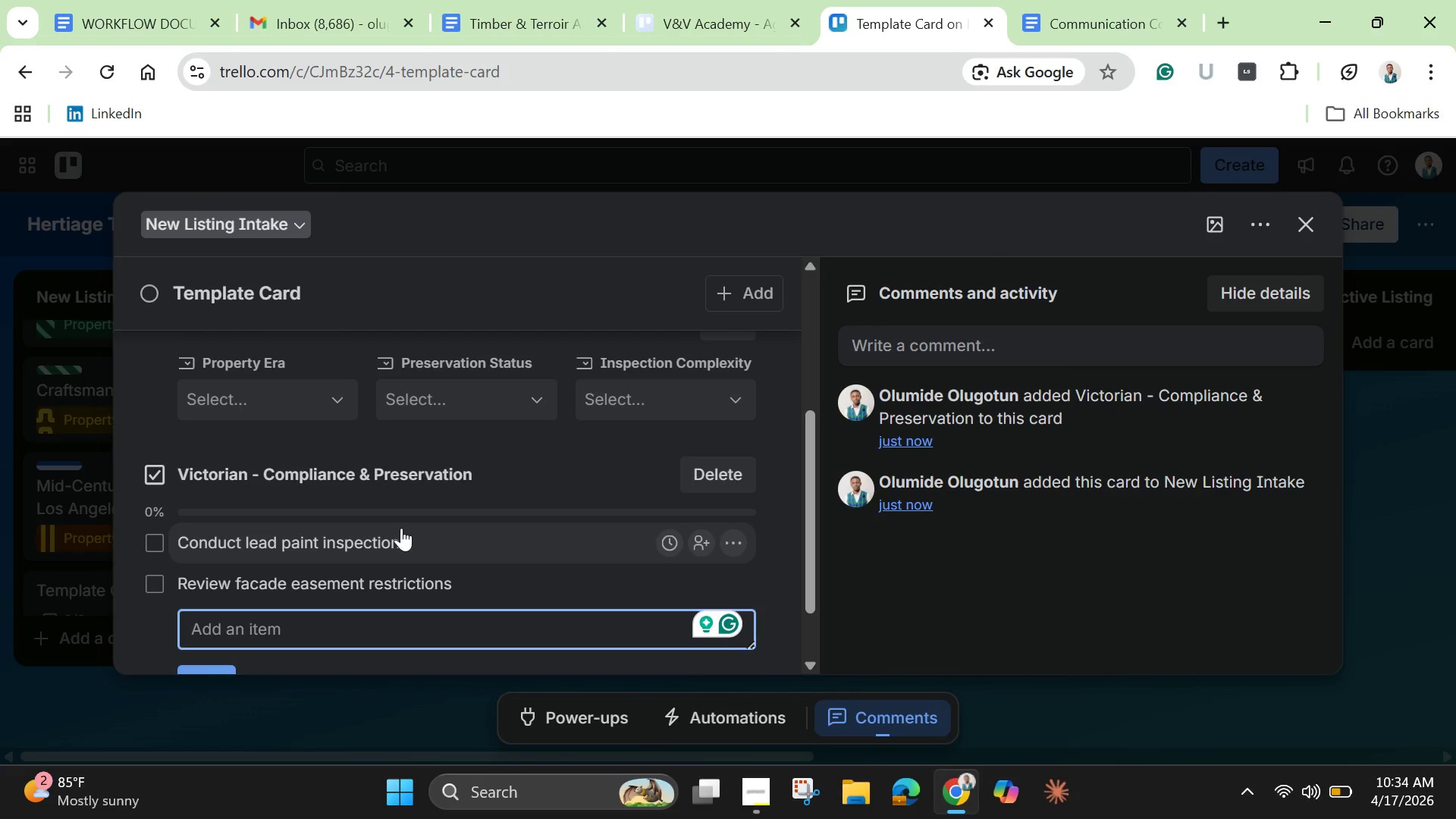 
type(Verify woodwork preservation )
 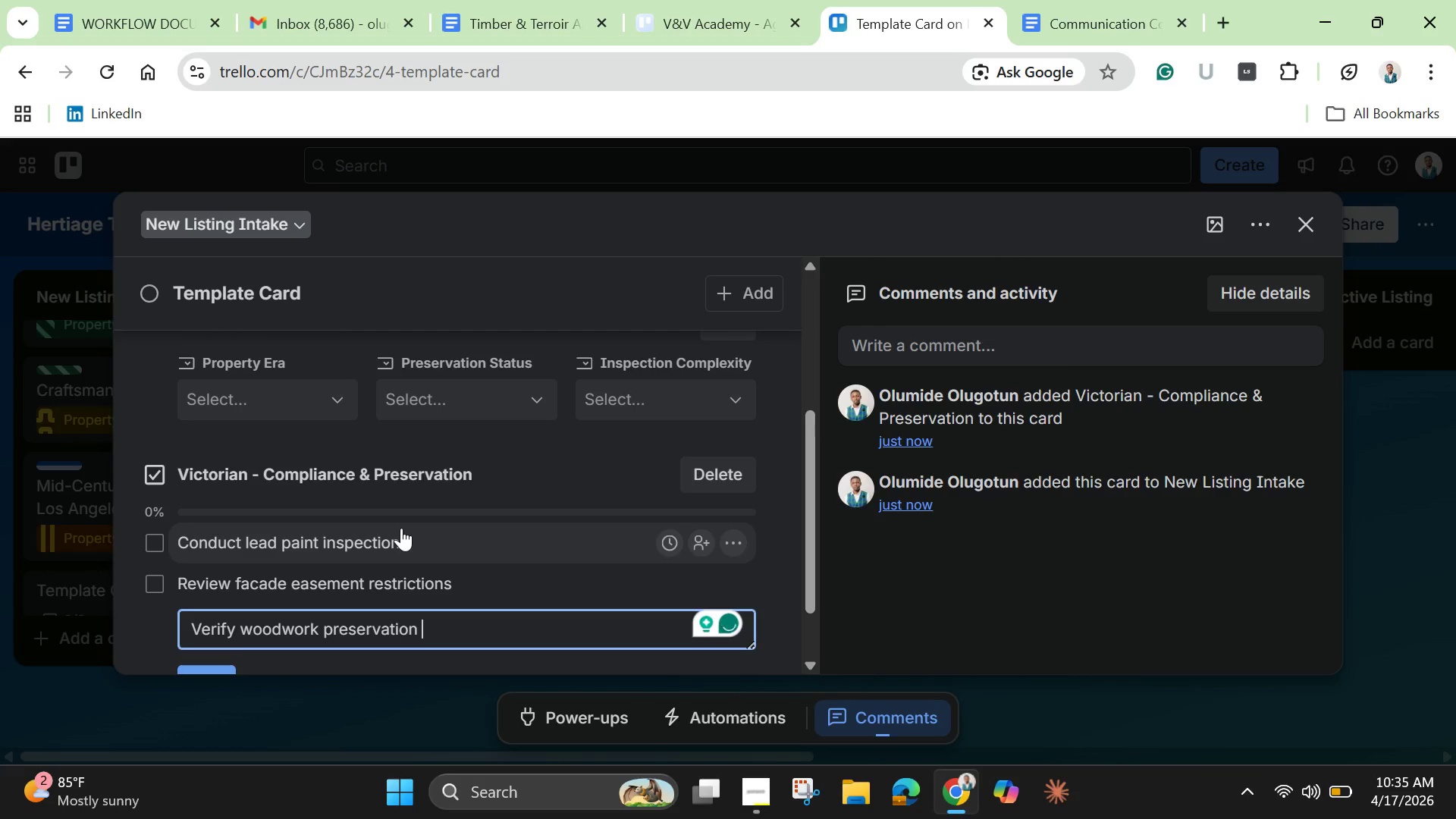 
type(requirements)
 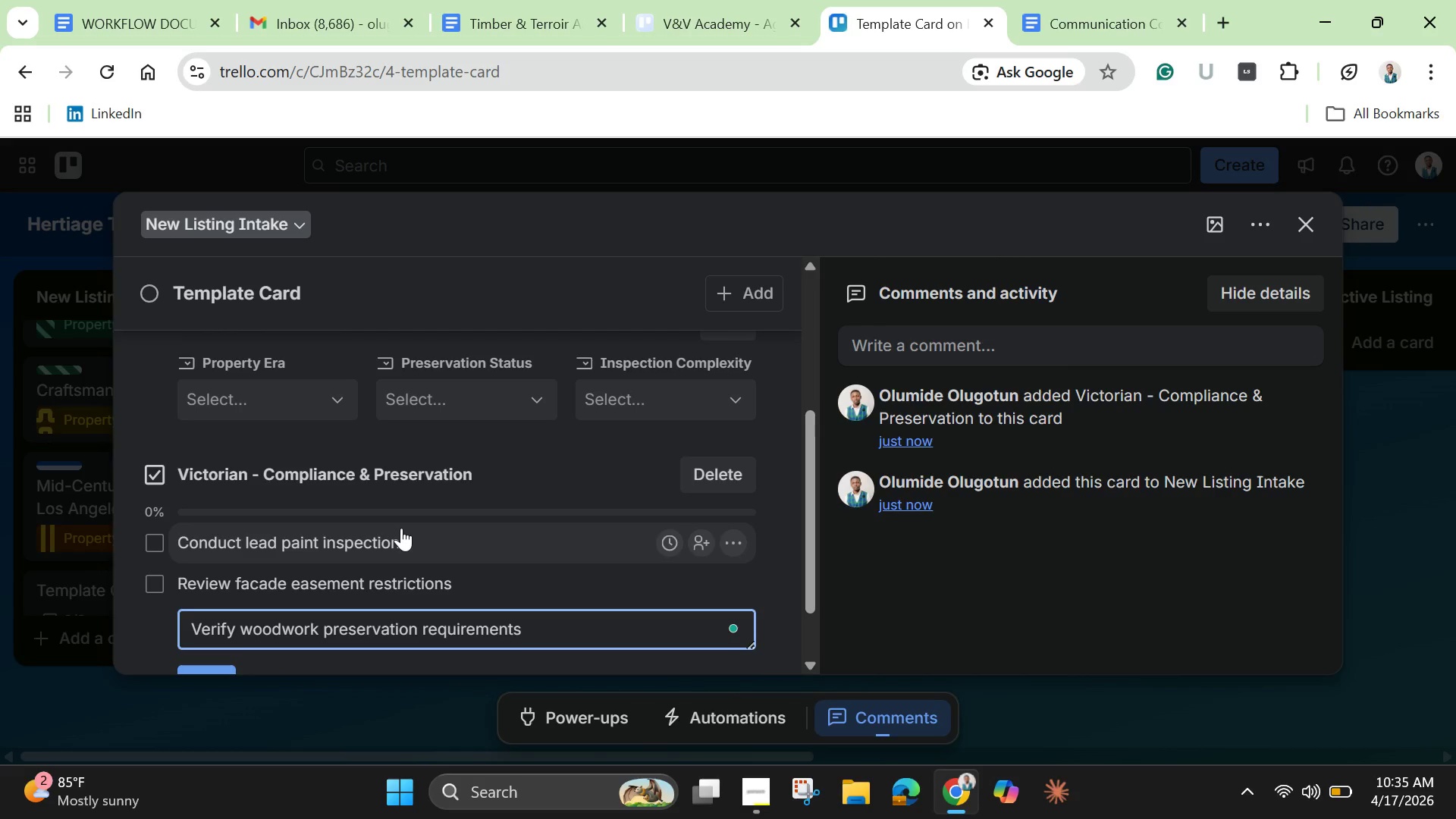 
key(Enter)
 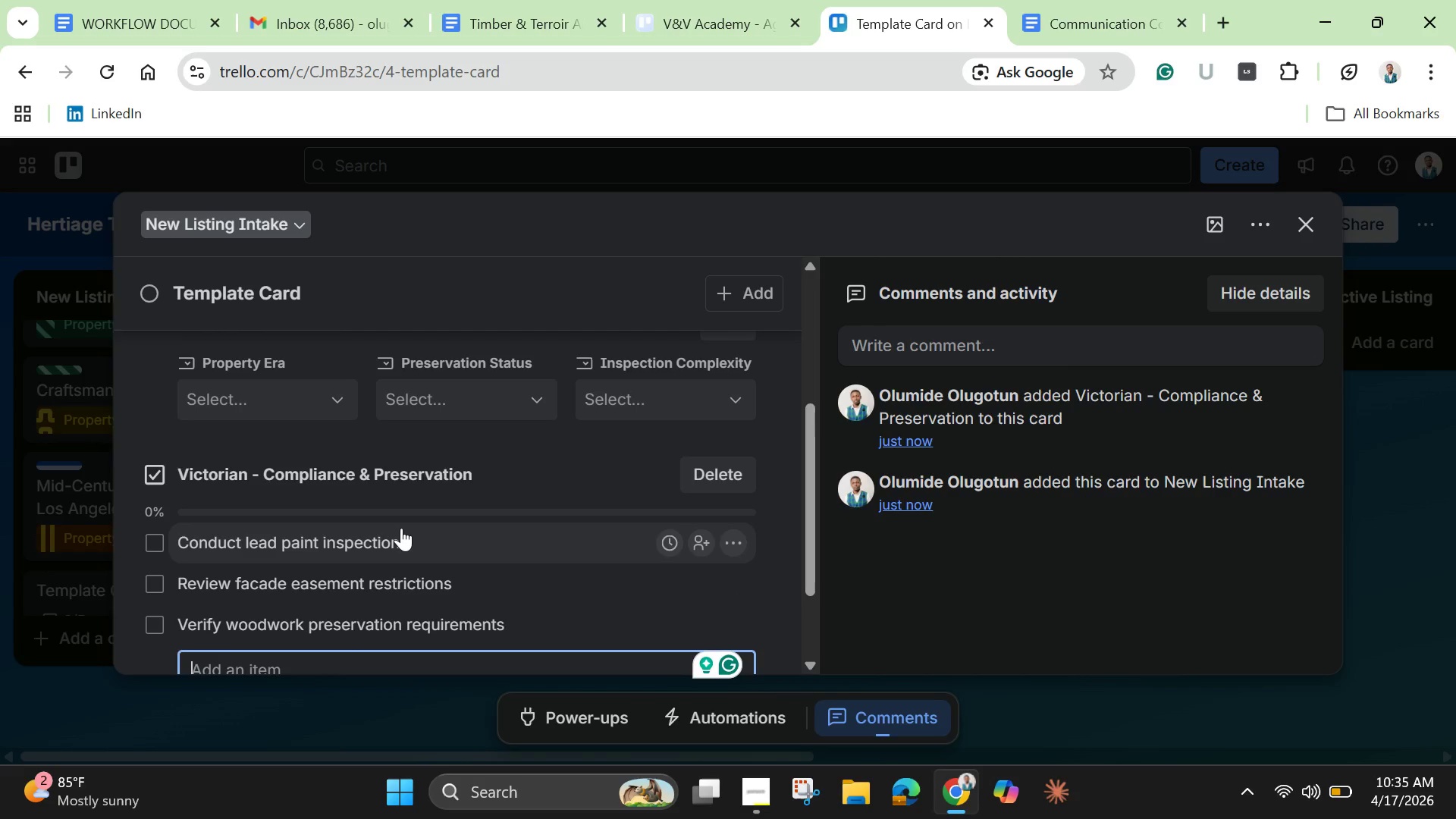 
type(Confirm )
 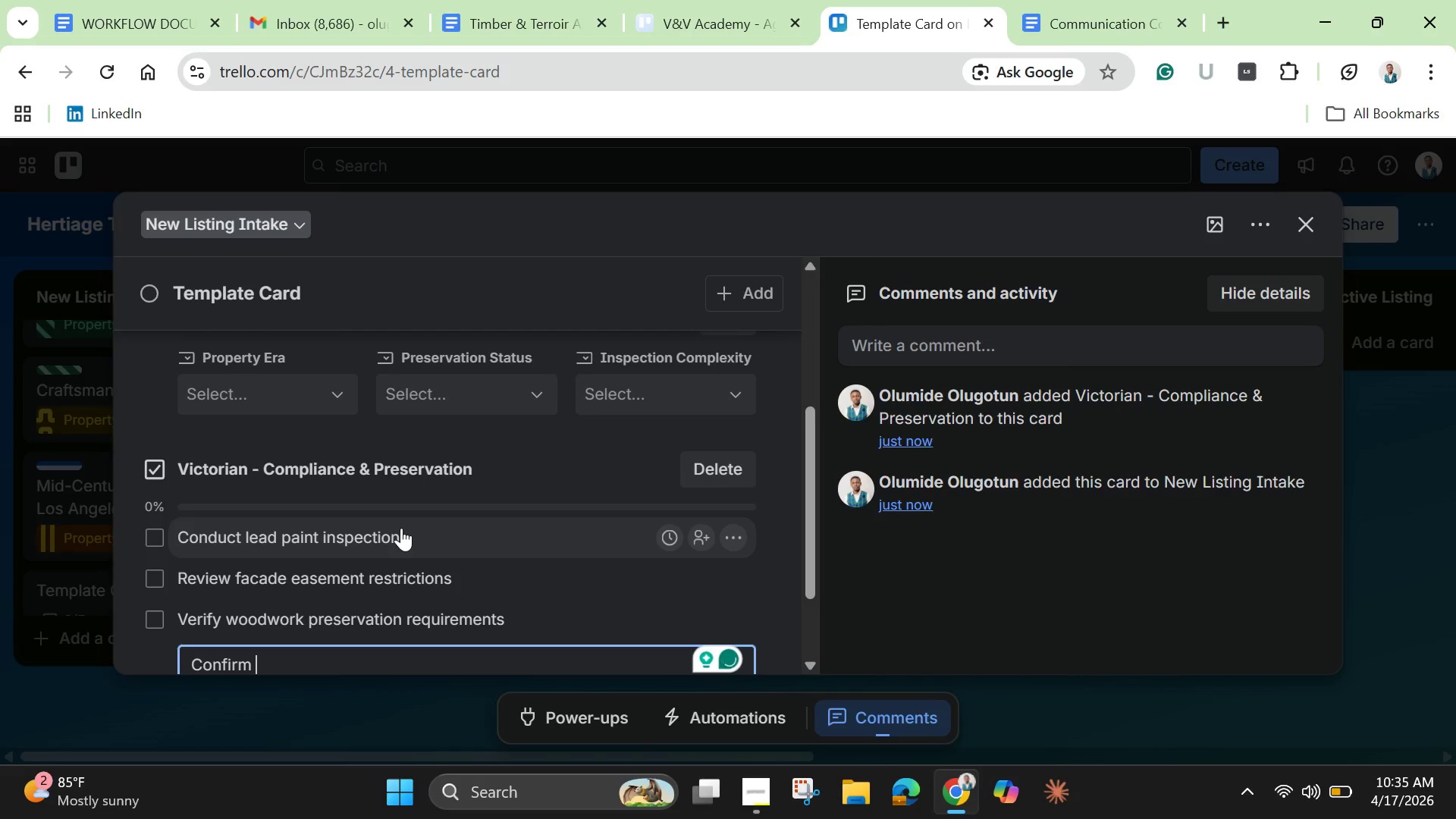 
hold_key(key=ShiftLeft, duration=0.61)
 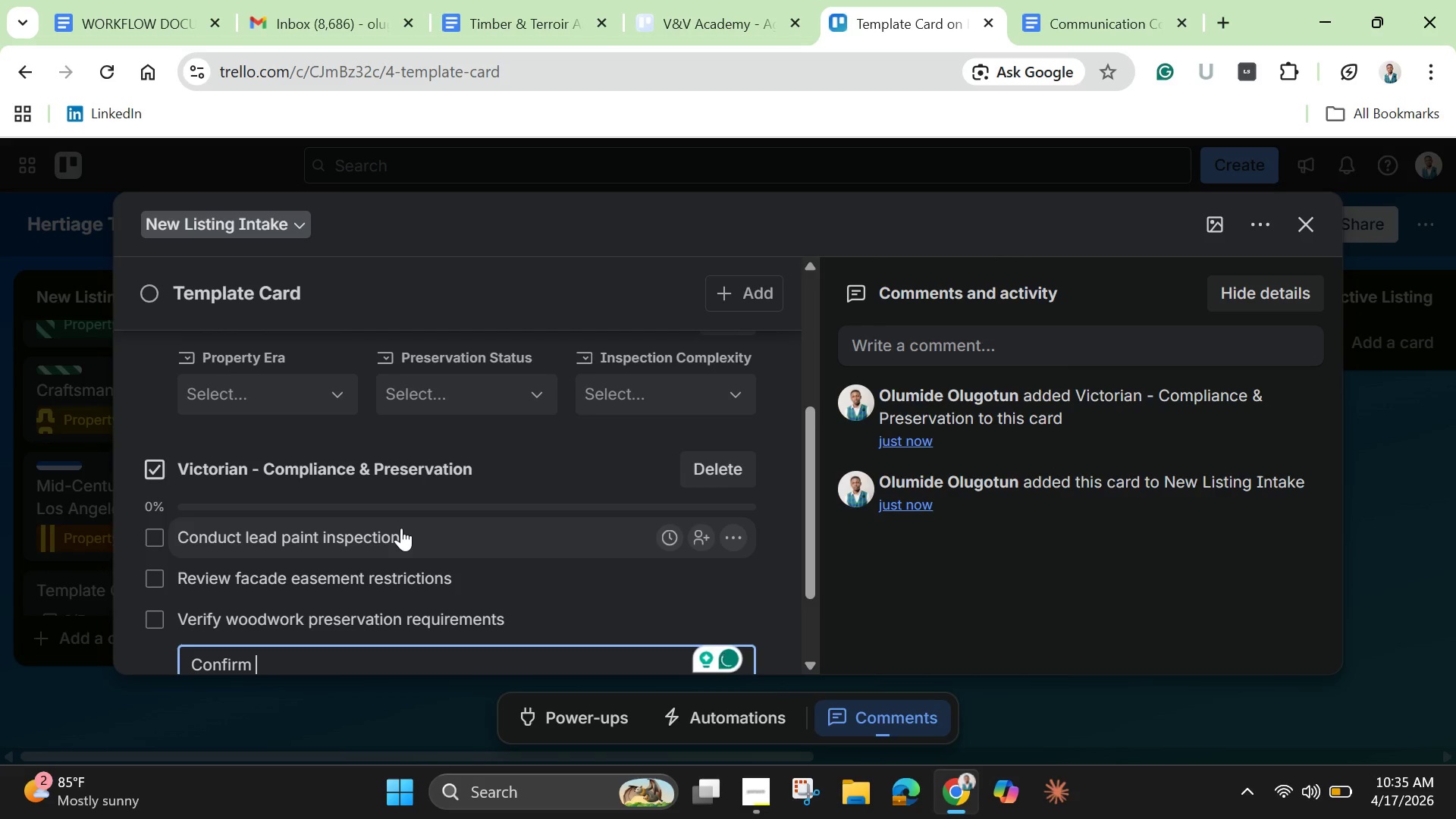 
type(window restoration compliance)
 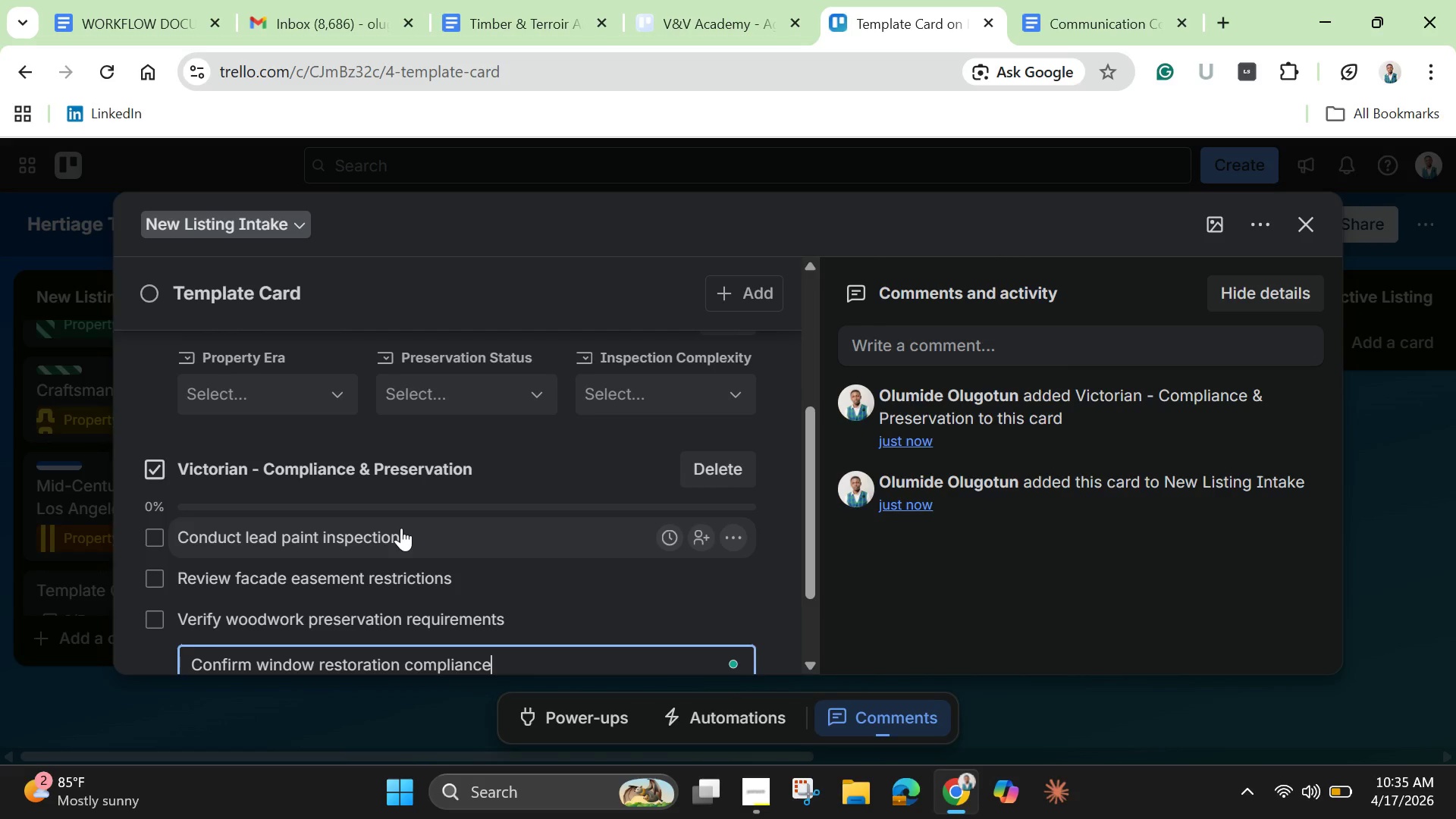 
key(Enter)
 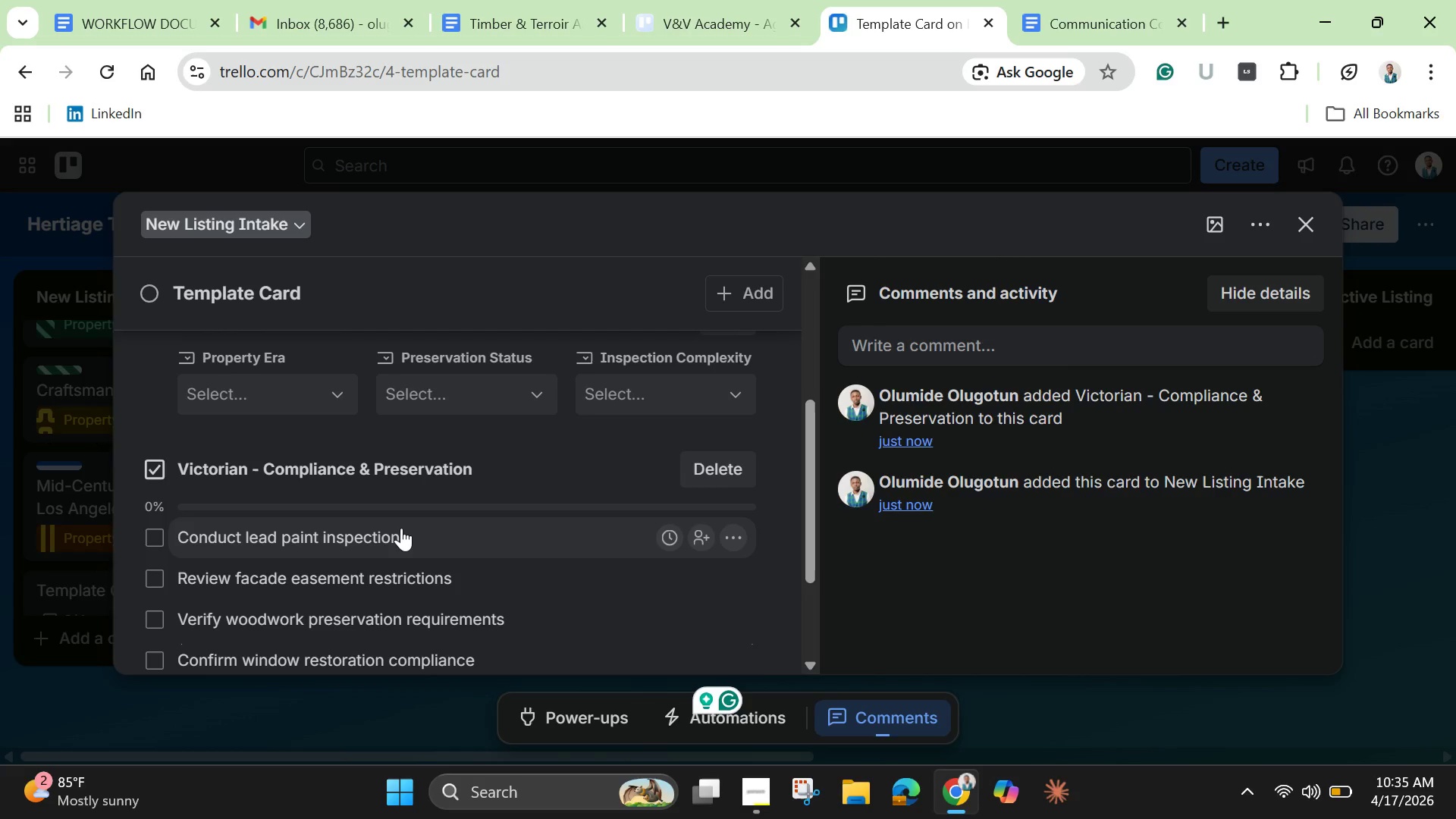 
scroll: coordinate [401, 513], scroll_direction: down, amount: 6.0
 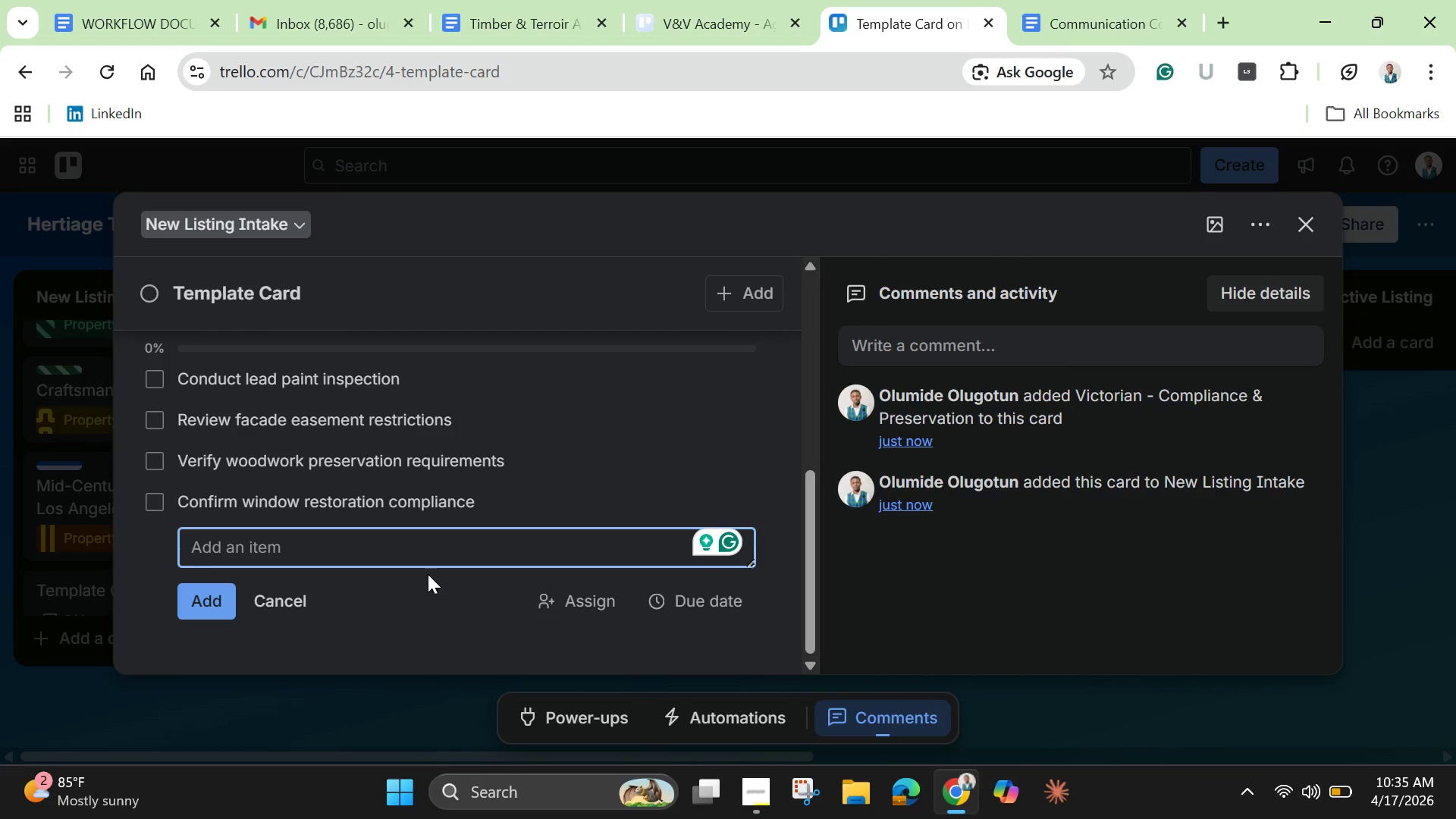 
type(Submit historicak)
key(Backspace)
type(l facade approval )
 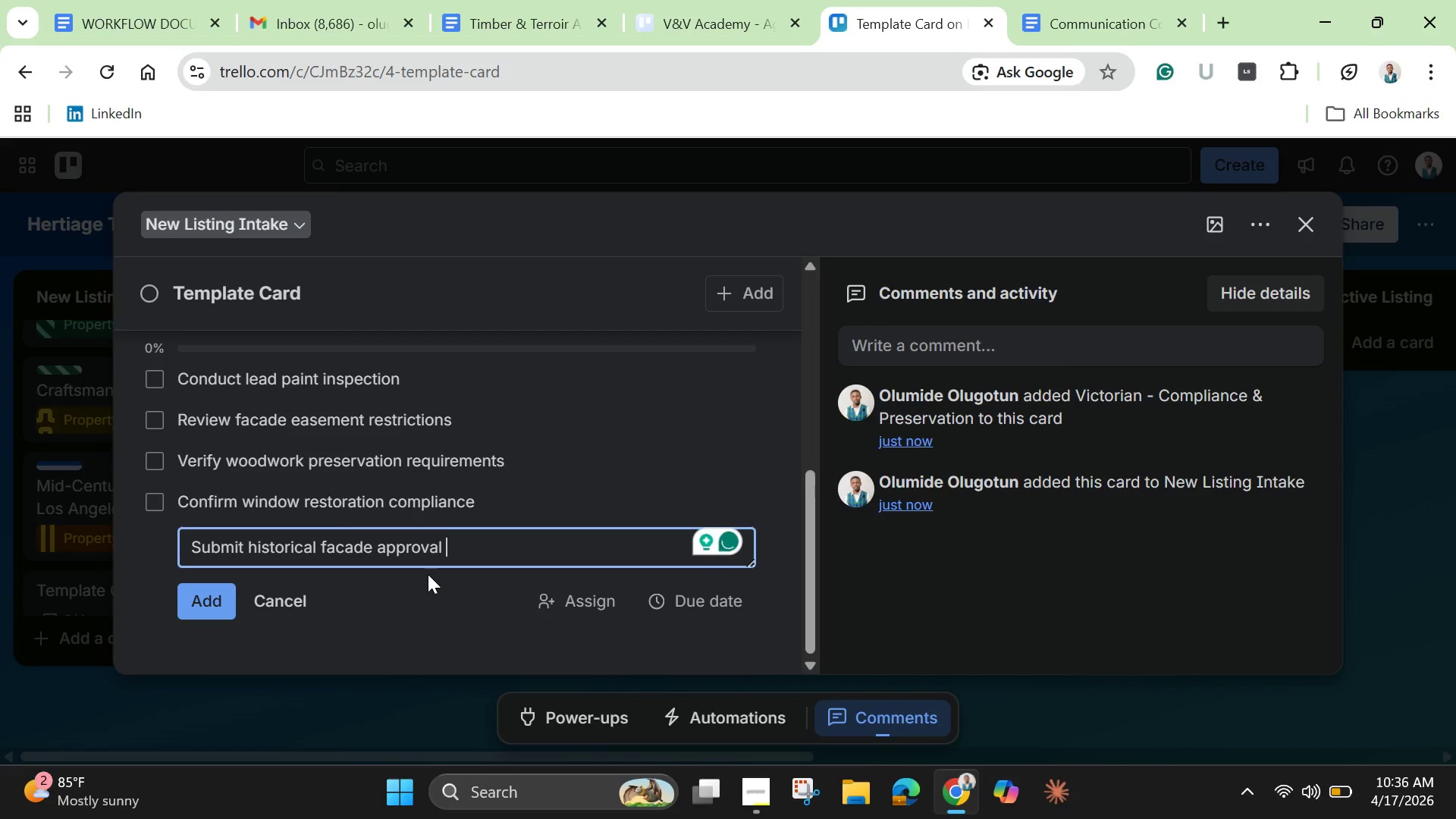 
type(documentation.)
key(Backspace)
 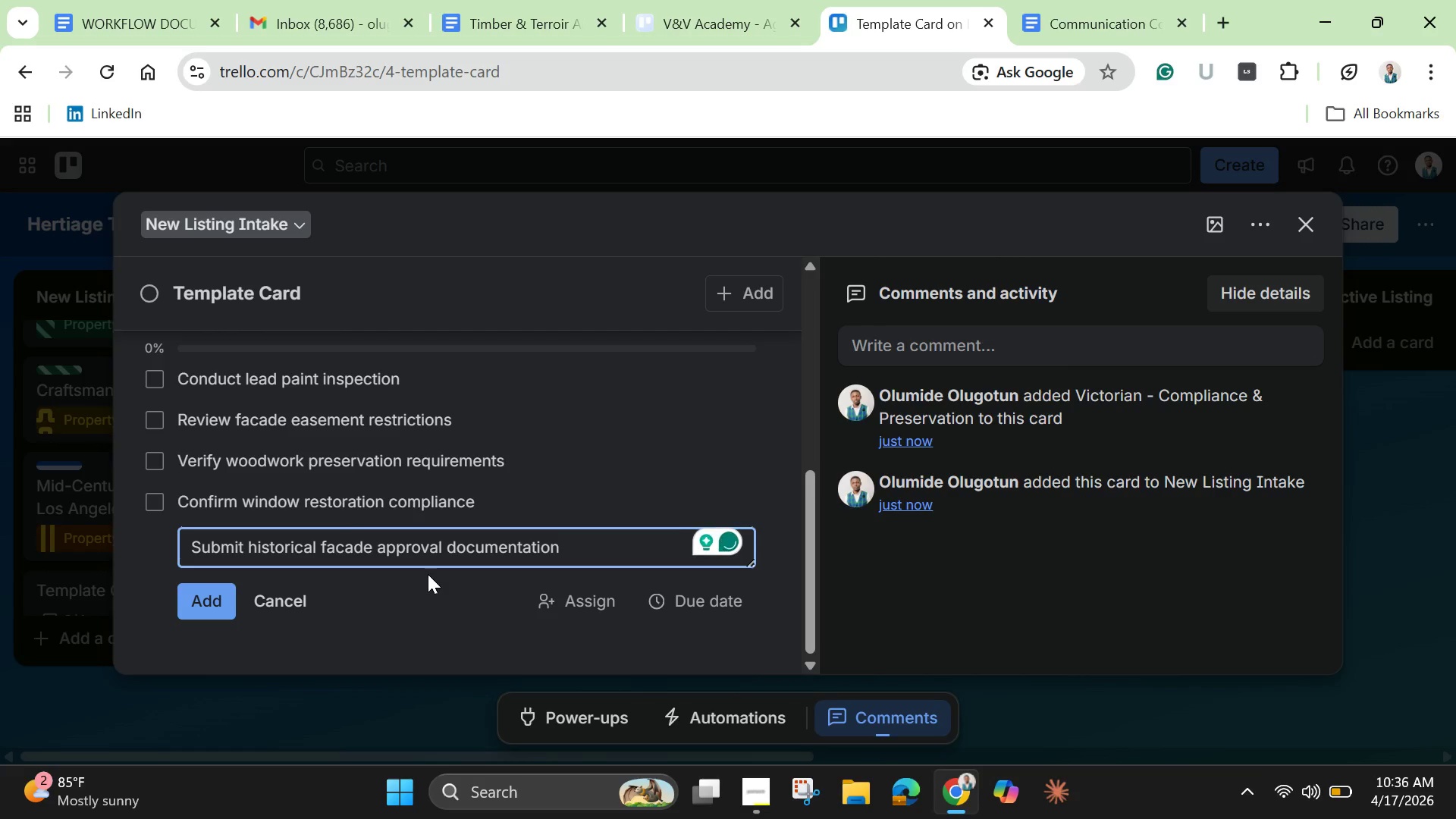 
key(Enter)
 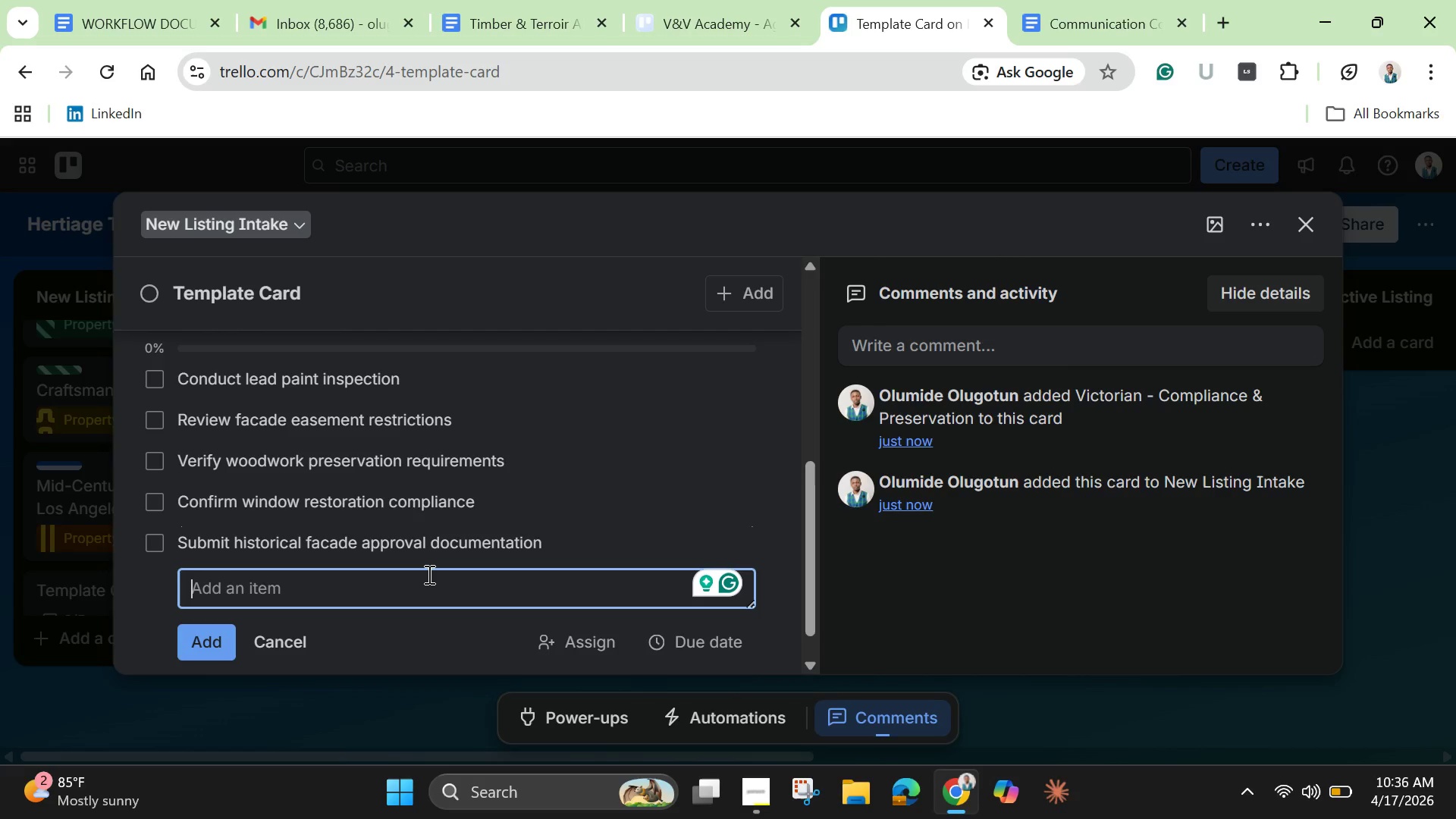 
scroll: coordinate [428, 574], scroll_direction: down, amount: 1.0
 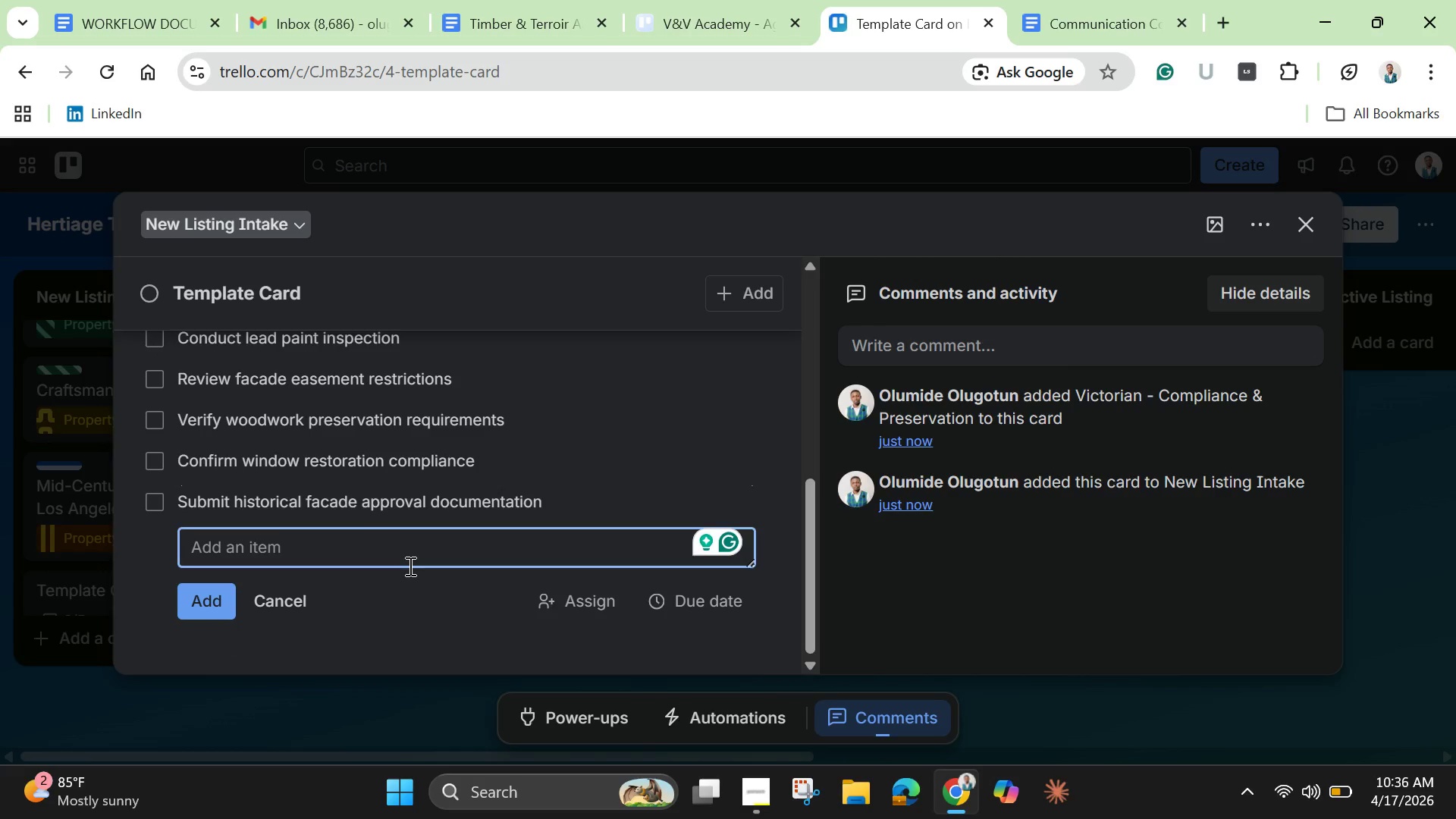 
type(Inspect roofing materials for historical accuracy)
 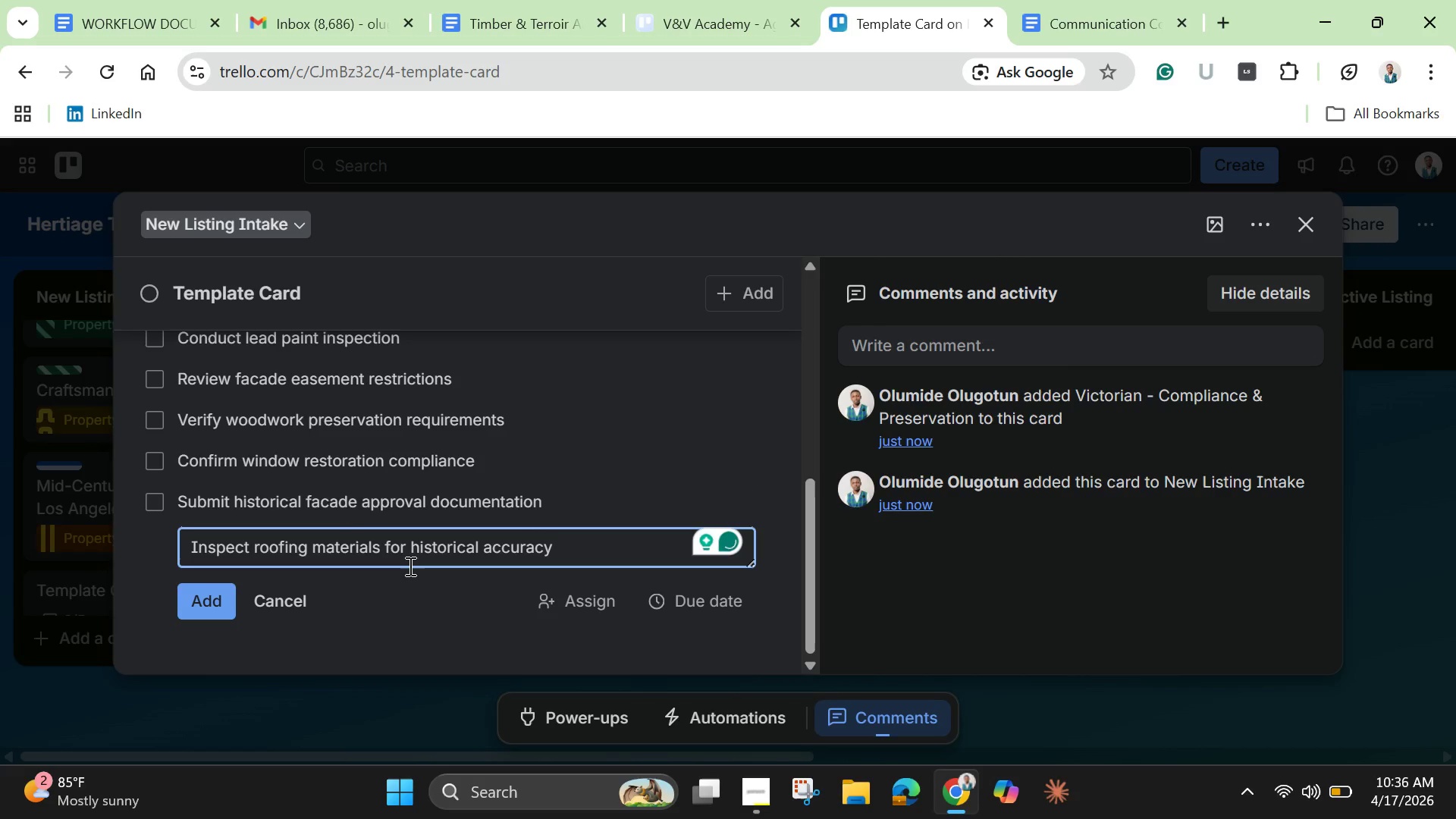 
key(Enter)
 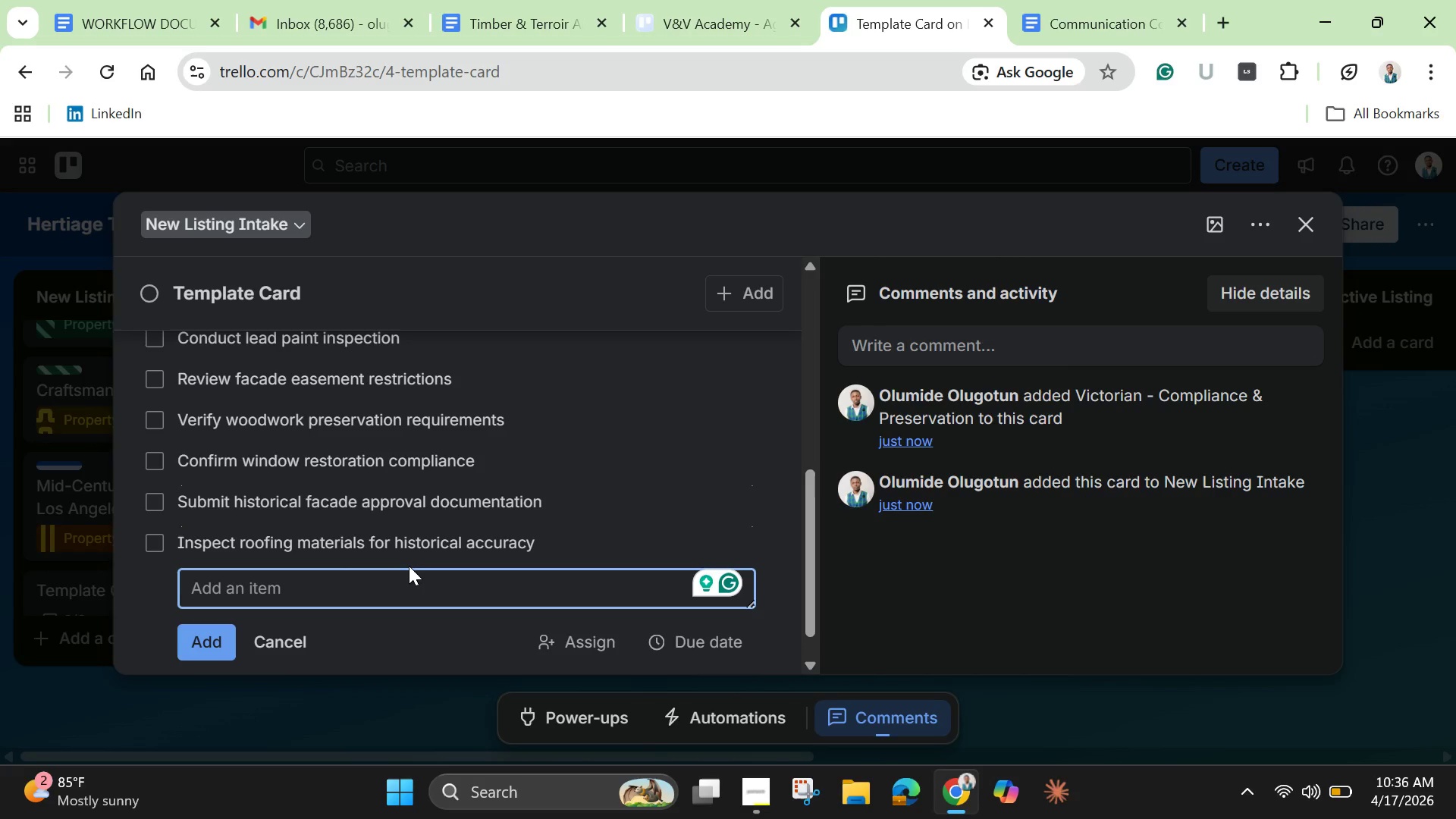 
type(Coordinate with preservation ai)
key(Backspace)
type(i)
key(Backspace)
type(uthority)
 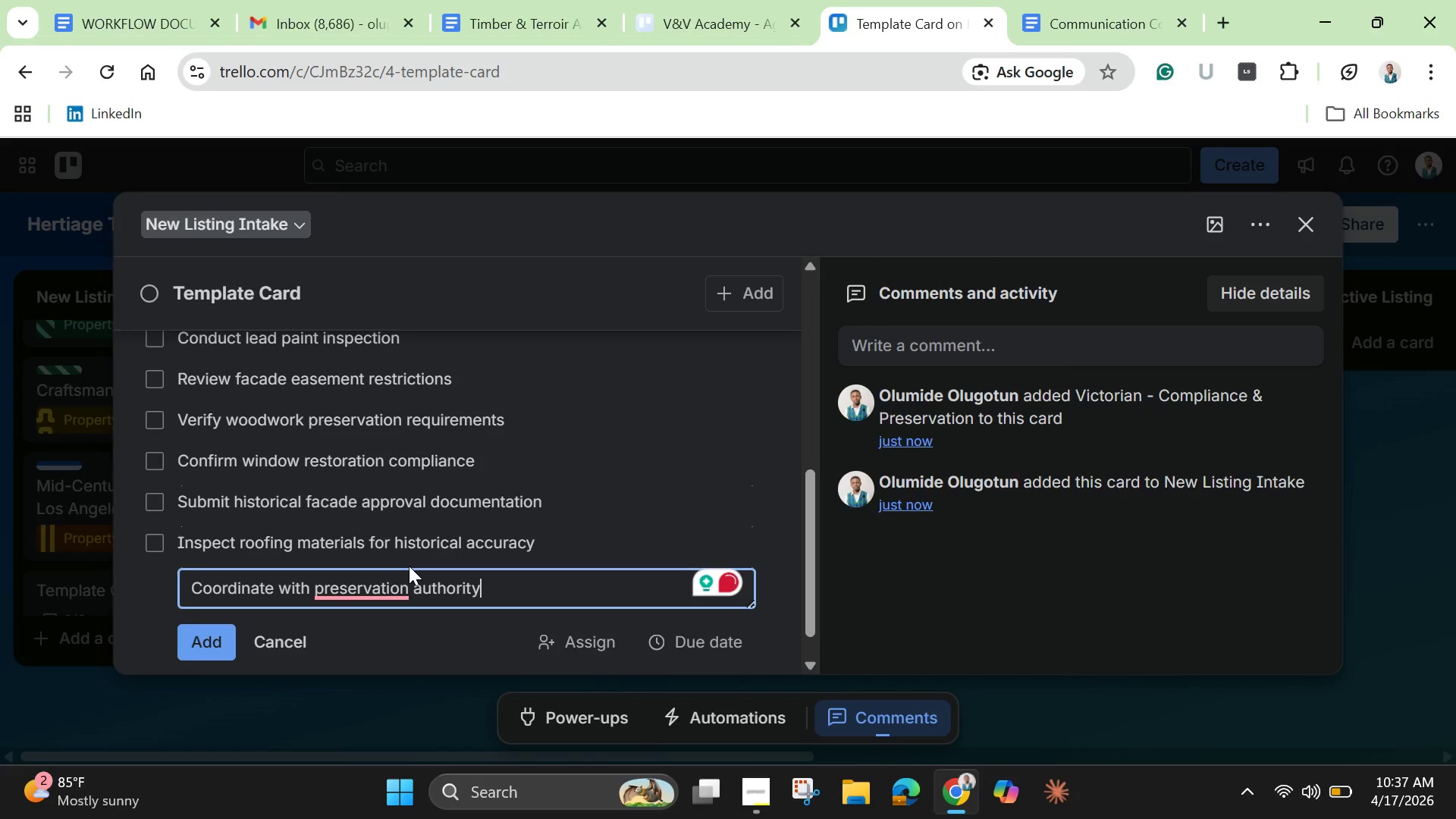 
key(Enter)
 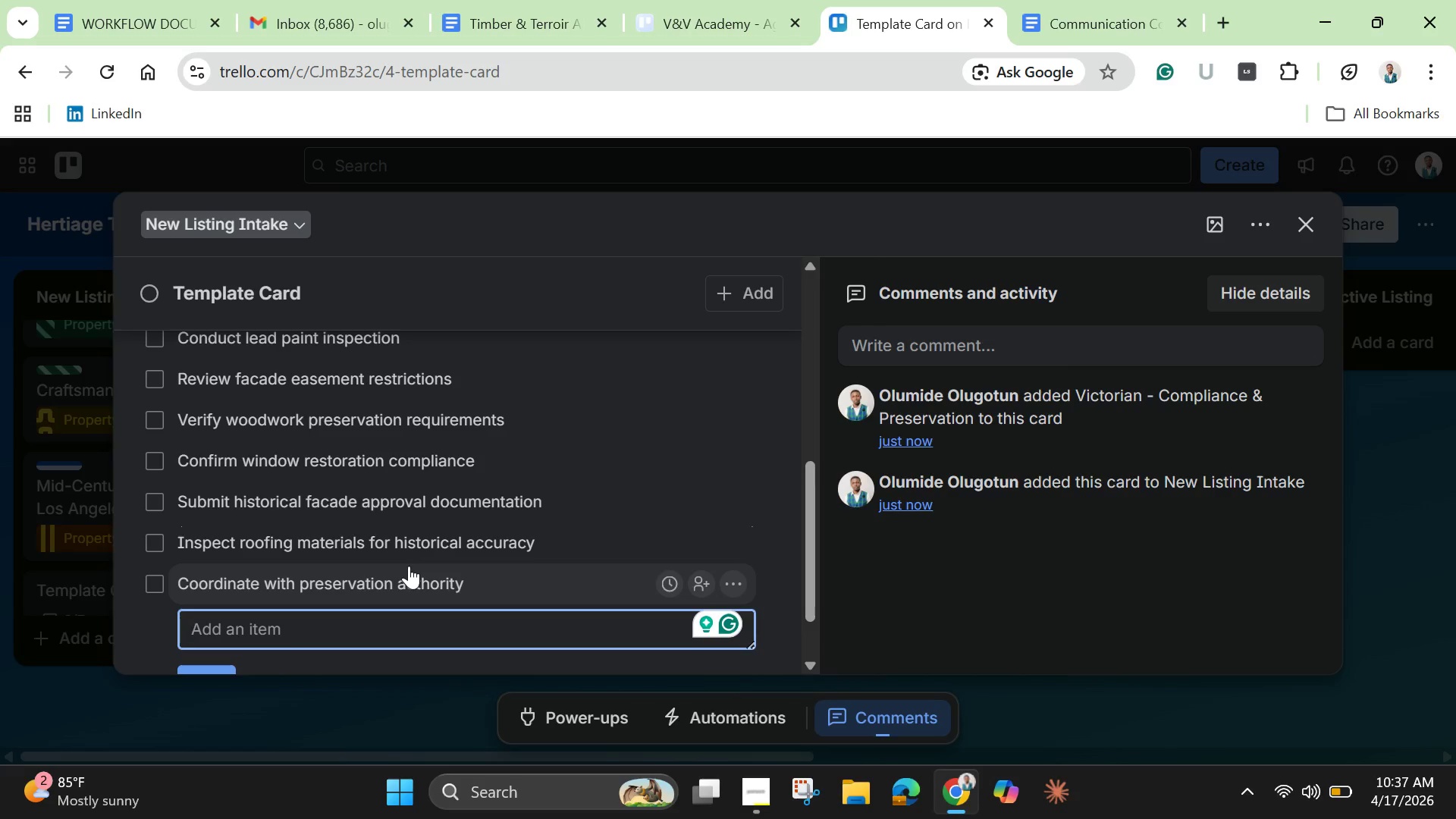 
wait(8.36)
 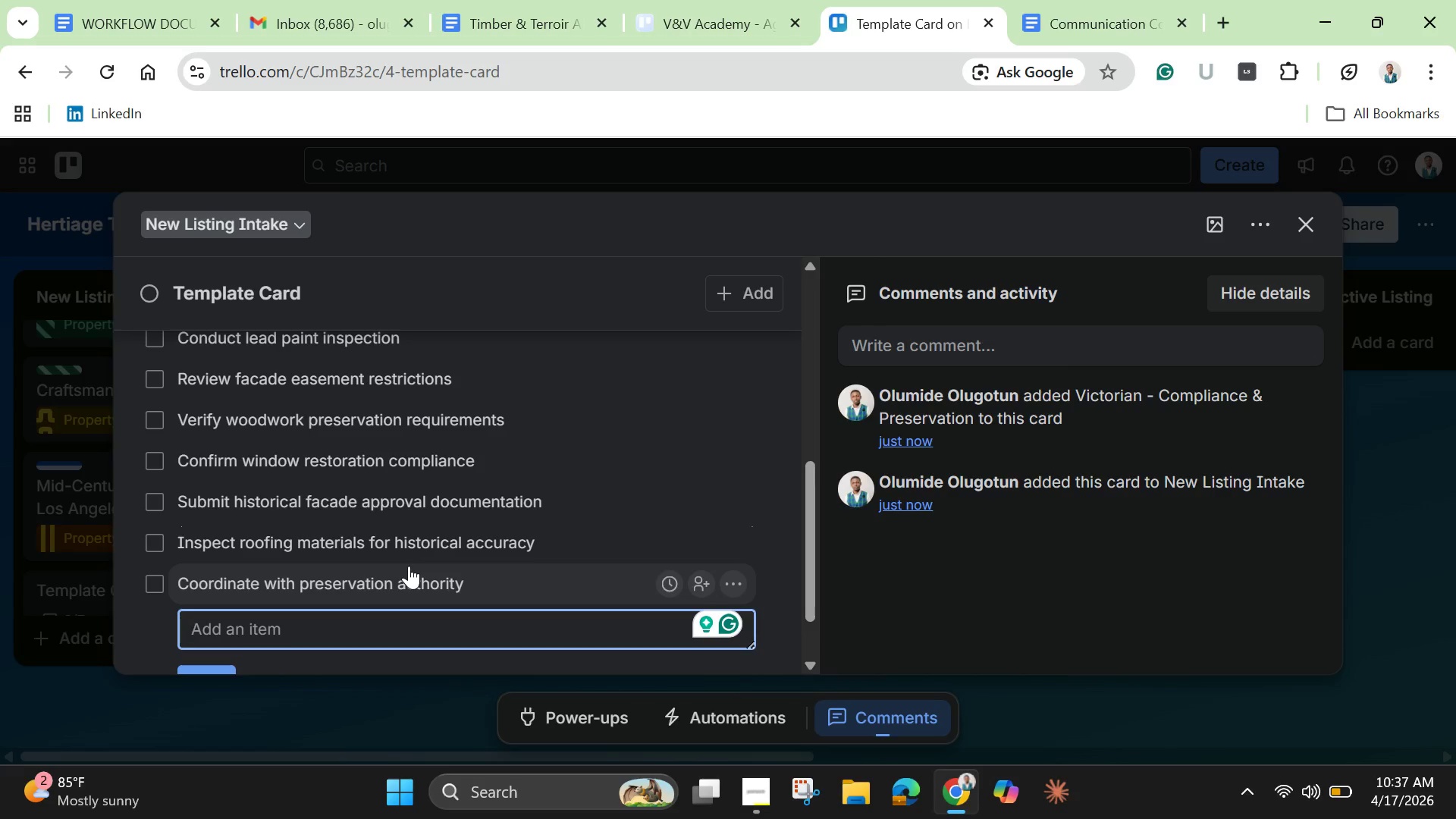 
scroll: coordinate [409, 566], scroll_direction: down, amount: 2.0
 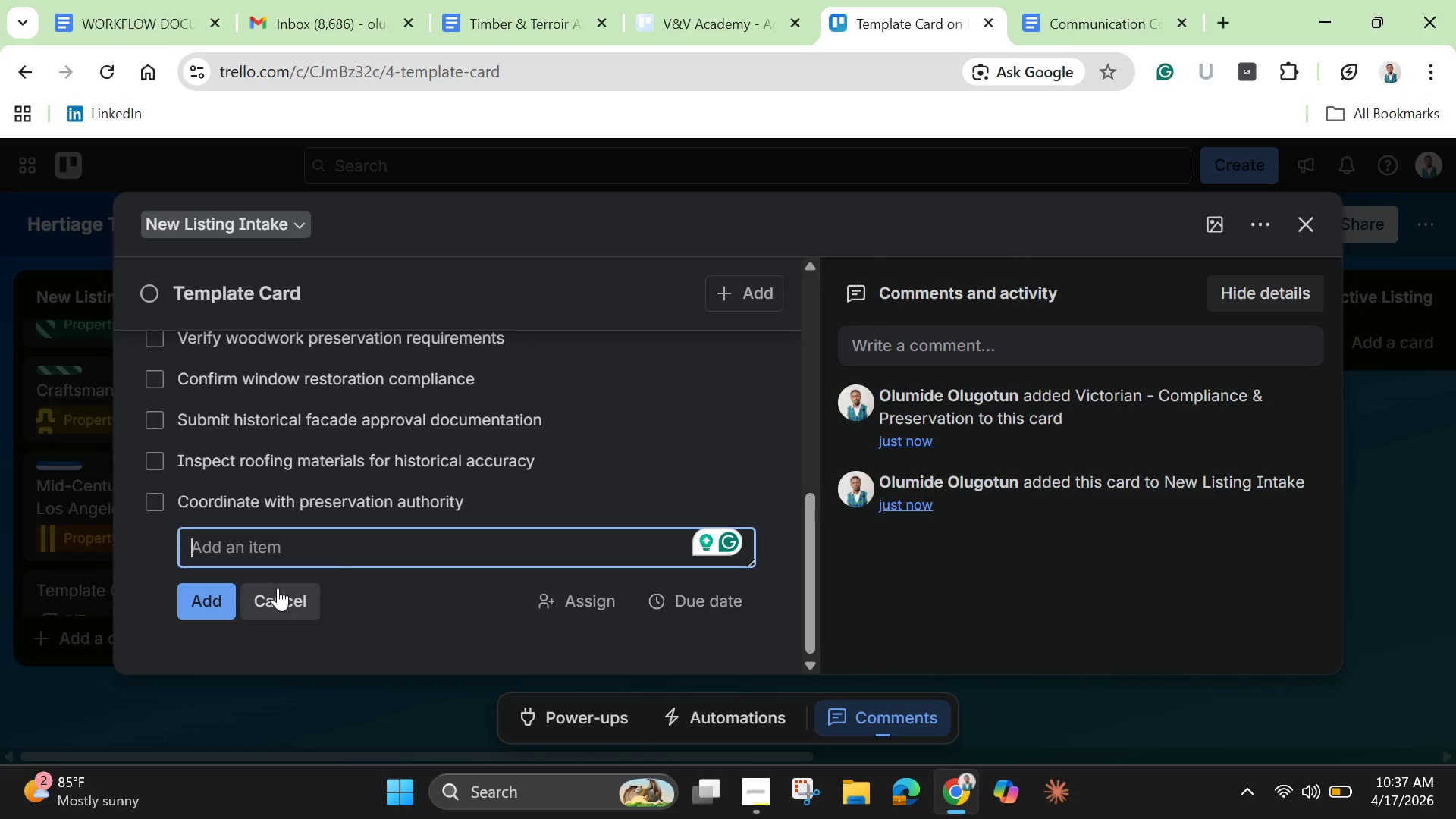 
left_click([278, 588])
 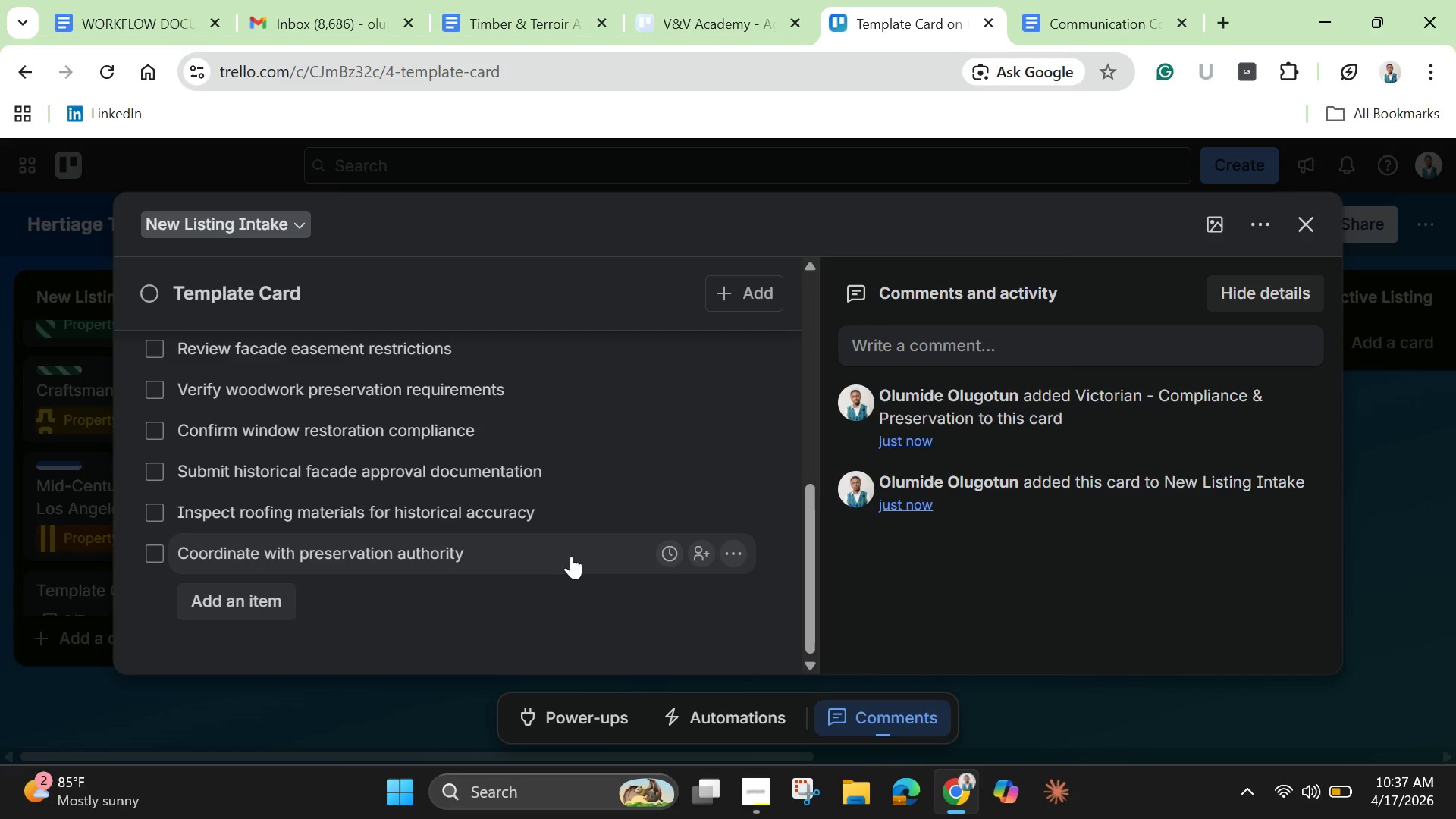 
wait(7.45)
 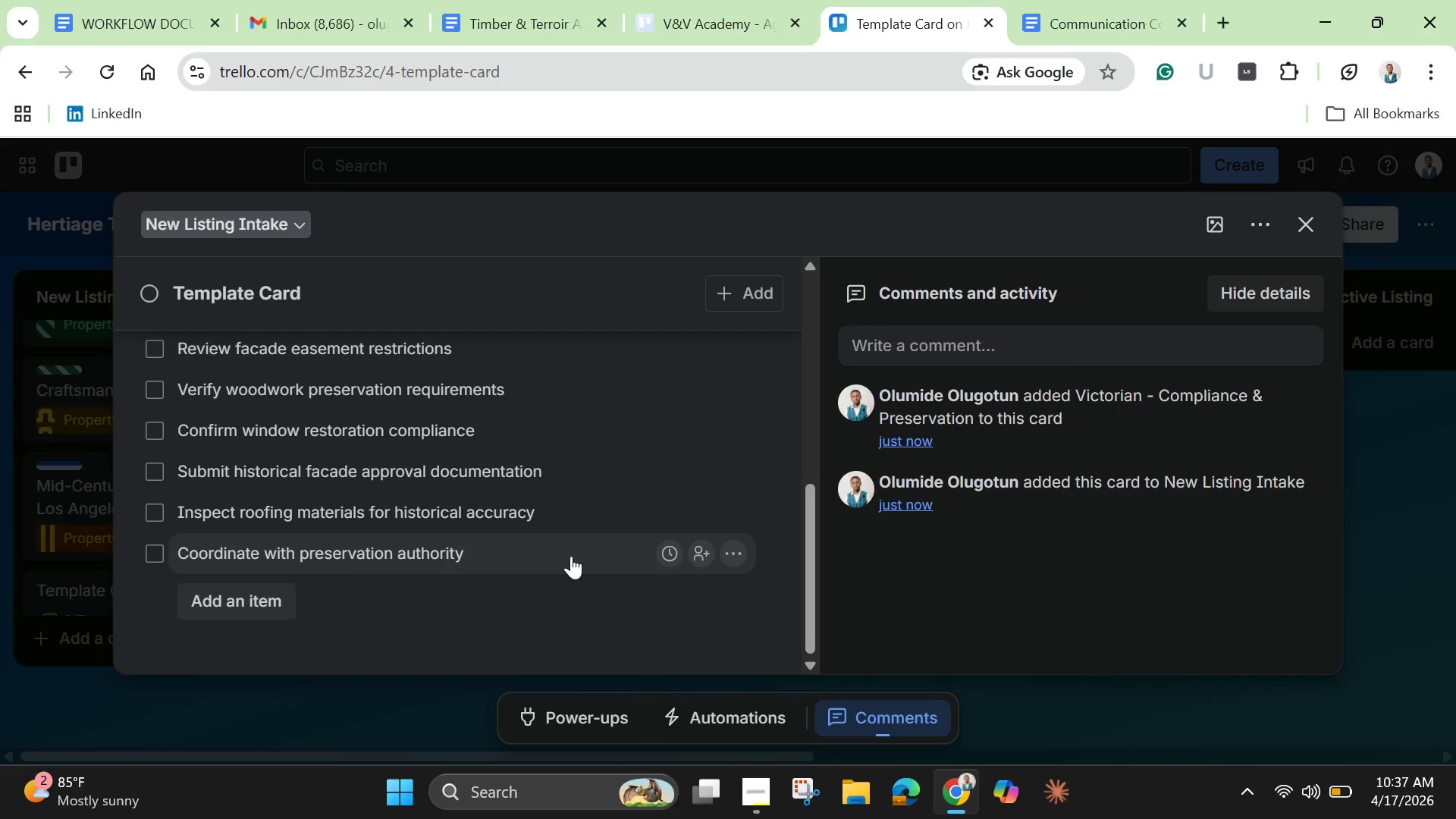 
scroll: coordinate [558, 516], scroll_direction: up, amount: 10.0
 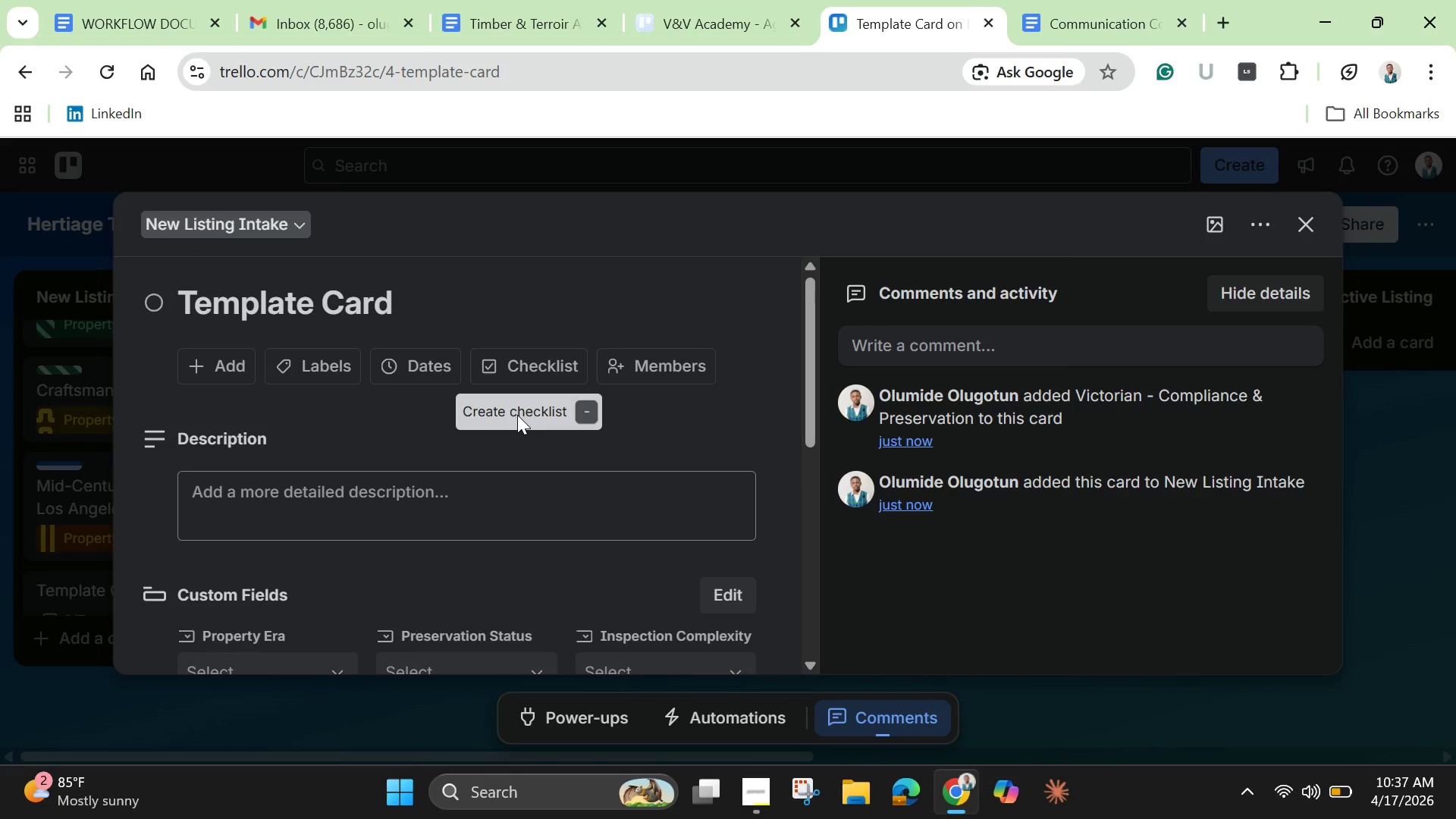 
wait(5.44)
 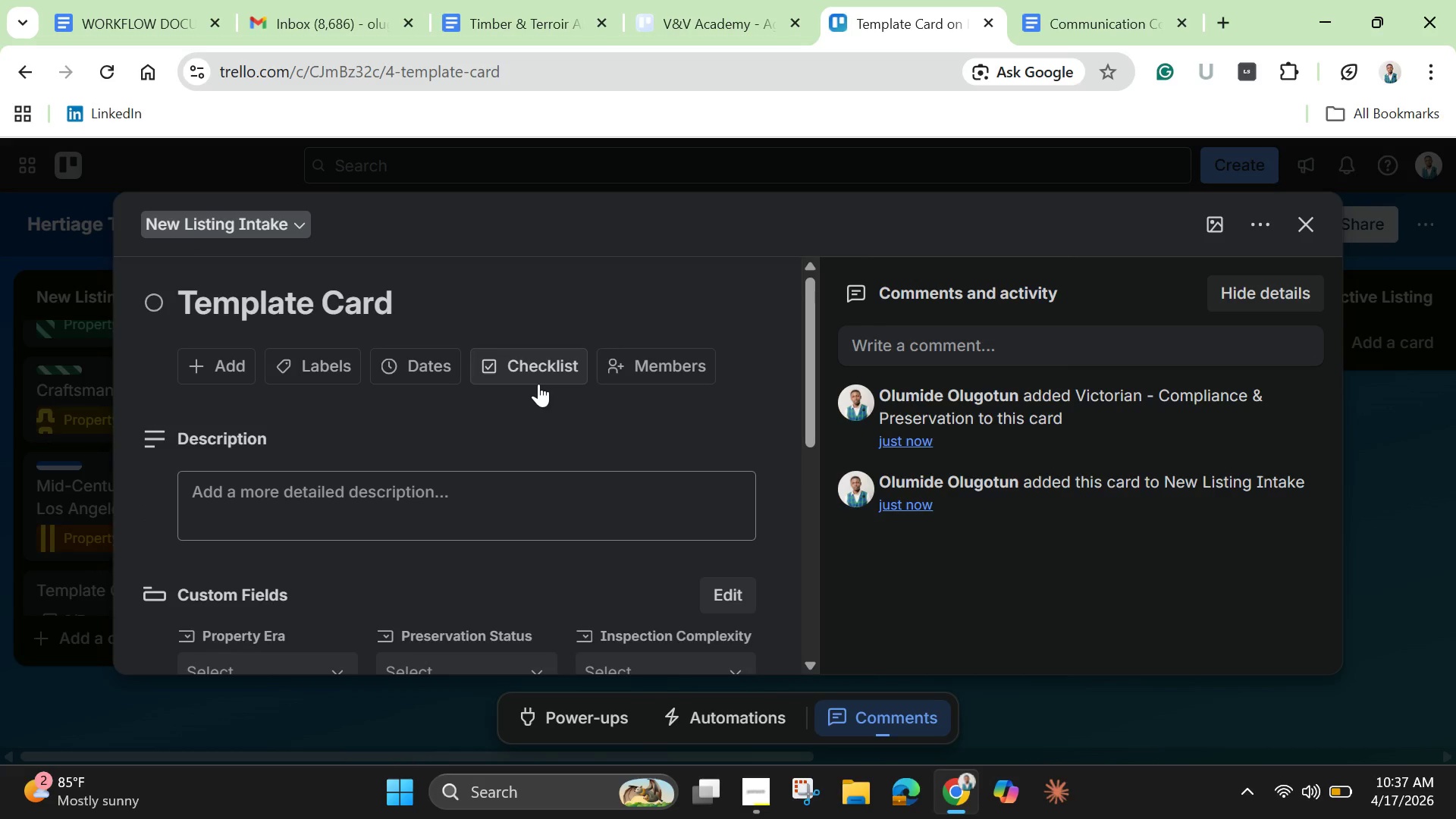 
left_click([537, 359])
 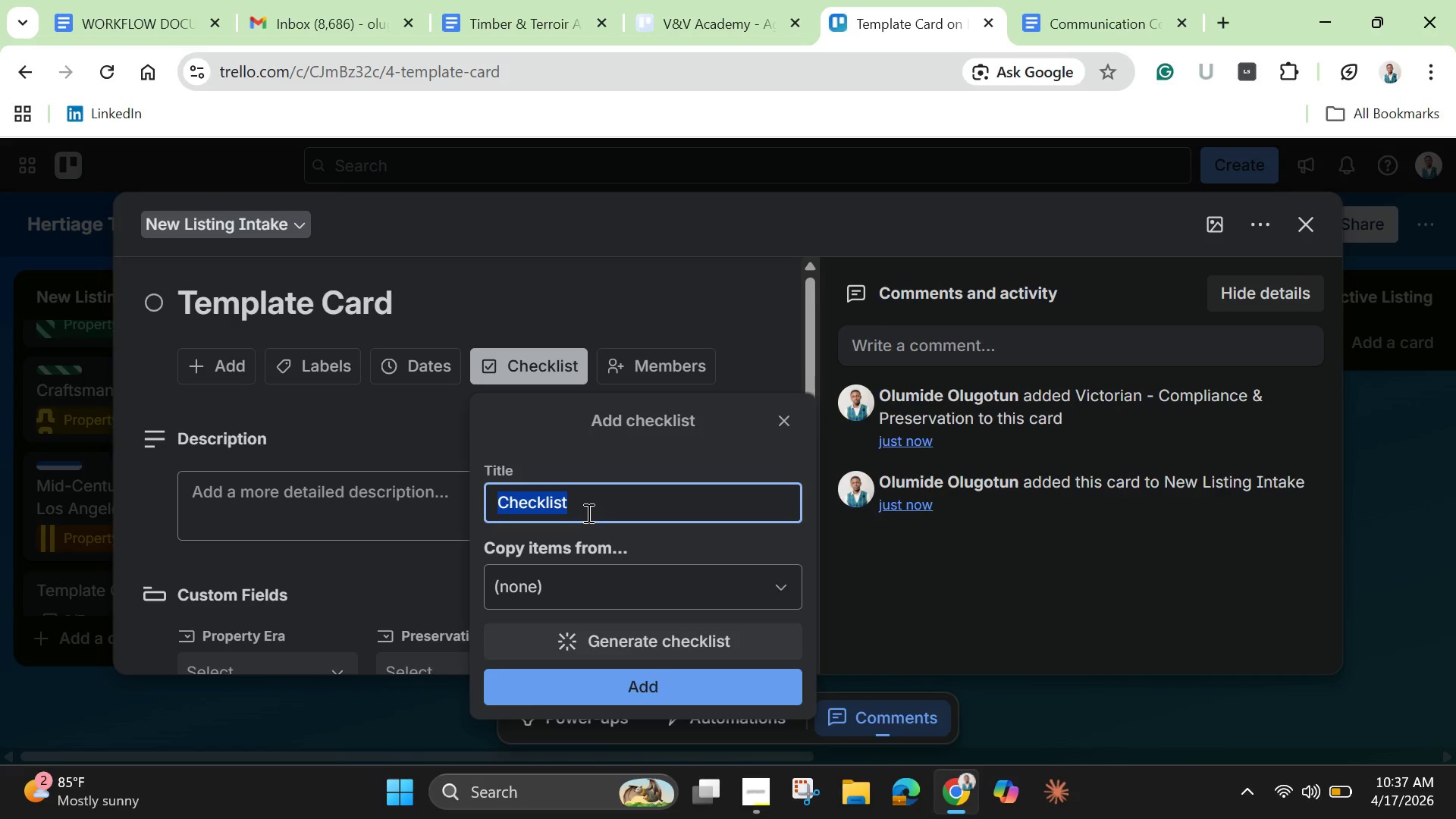 
key(Backspace)
 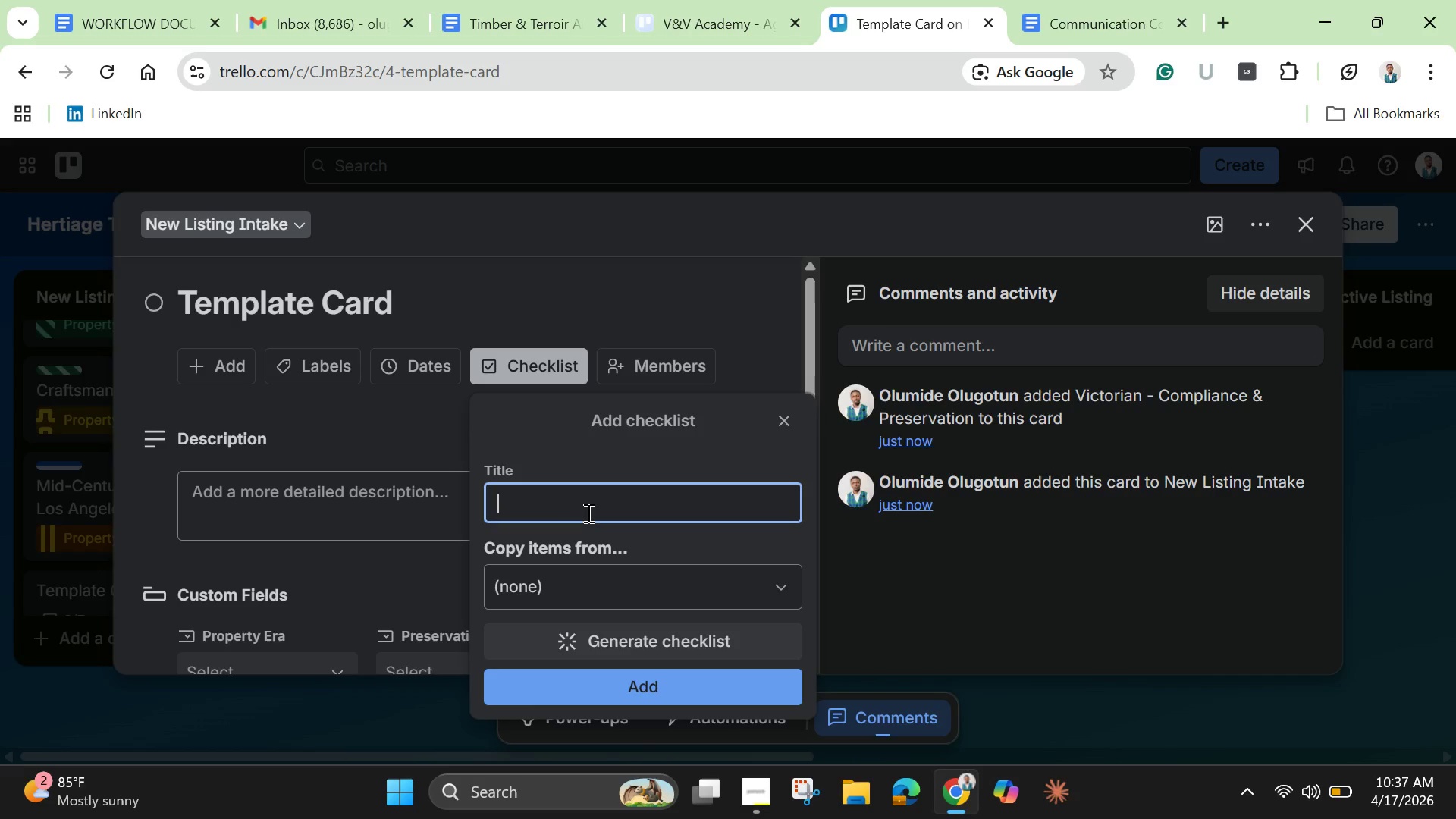 
type(Craft)
 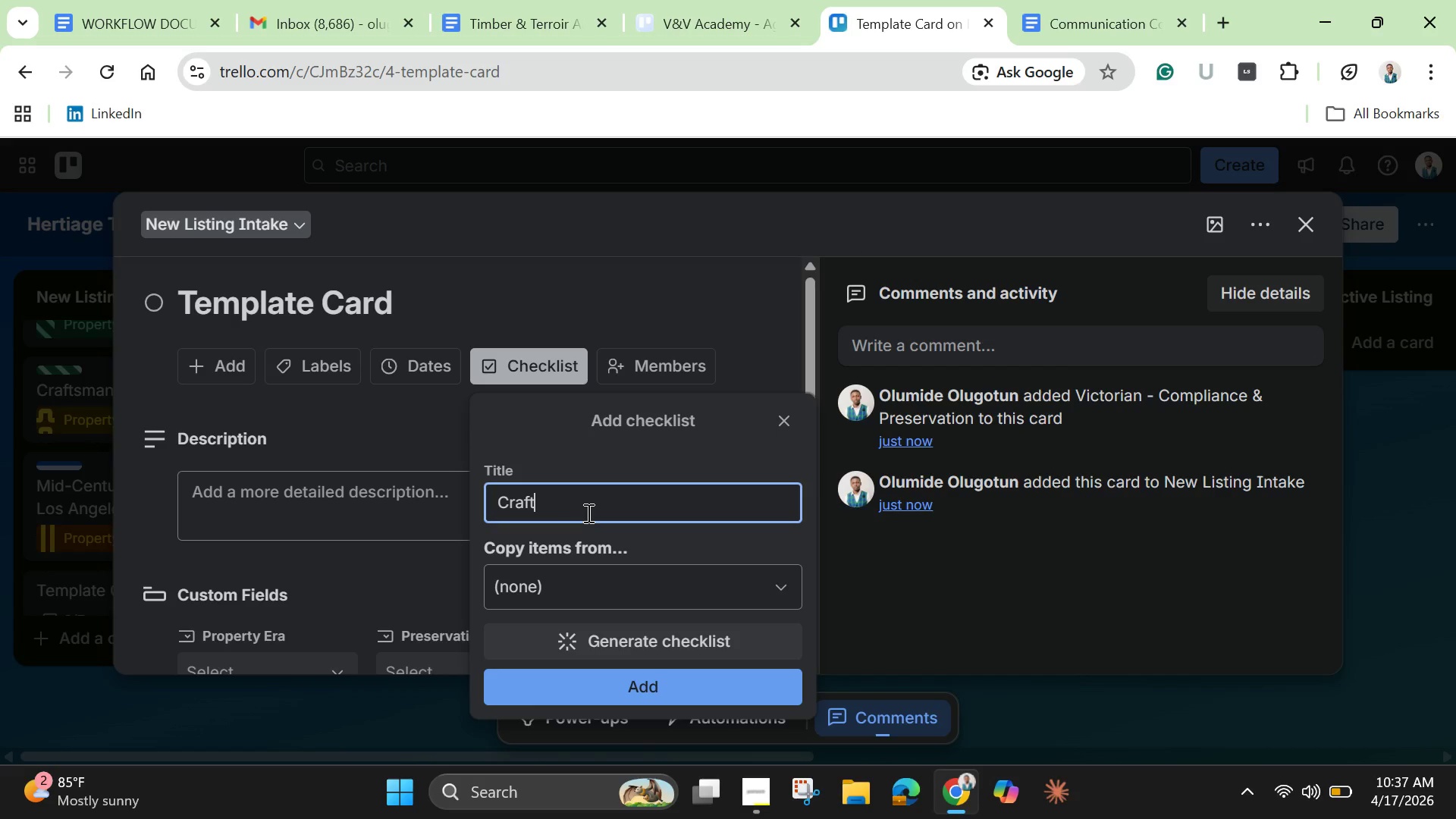 
type(sman - Structural & Design Intergrity)
 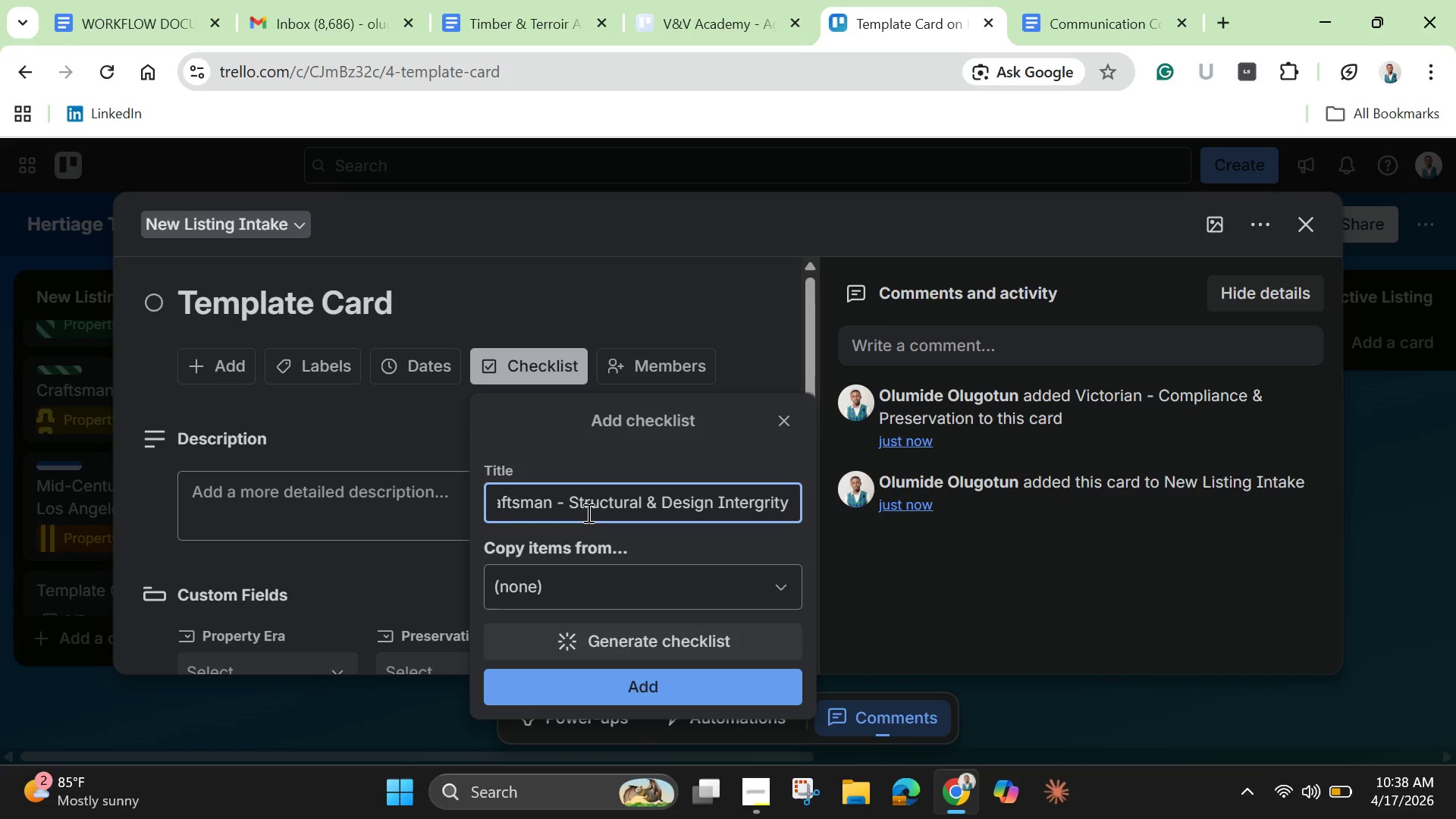 
key(ArrowLeft)
 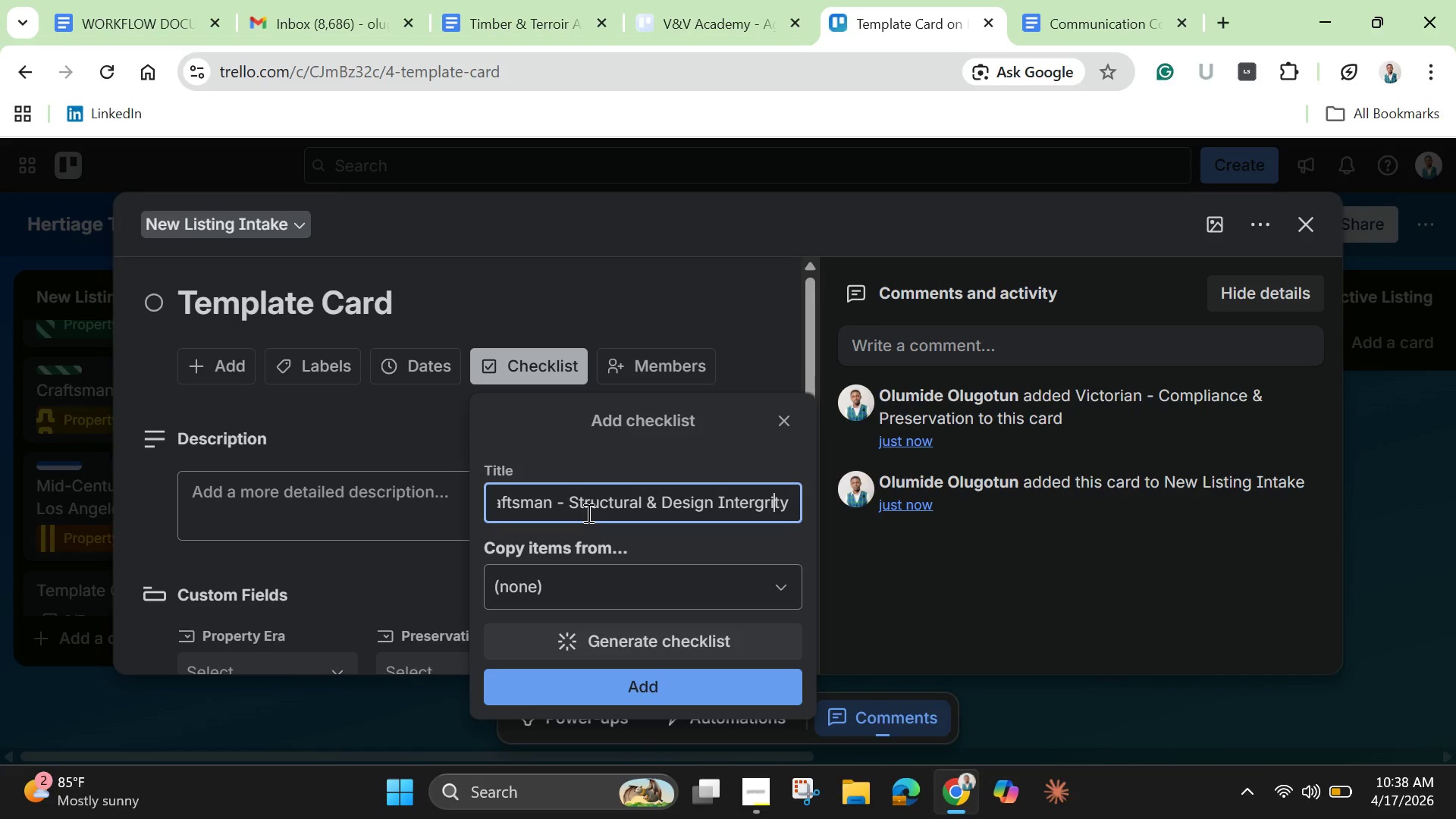 
key(ArrowLeft)
 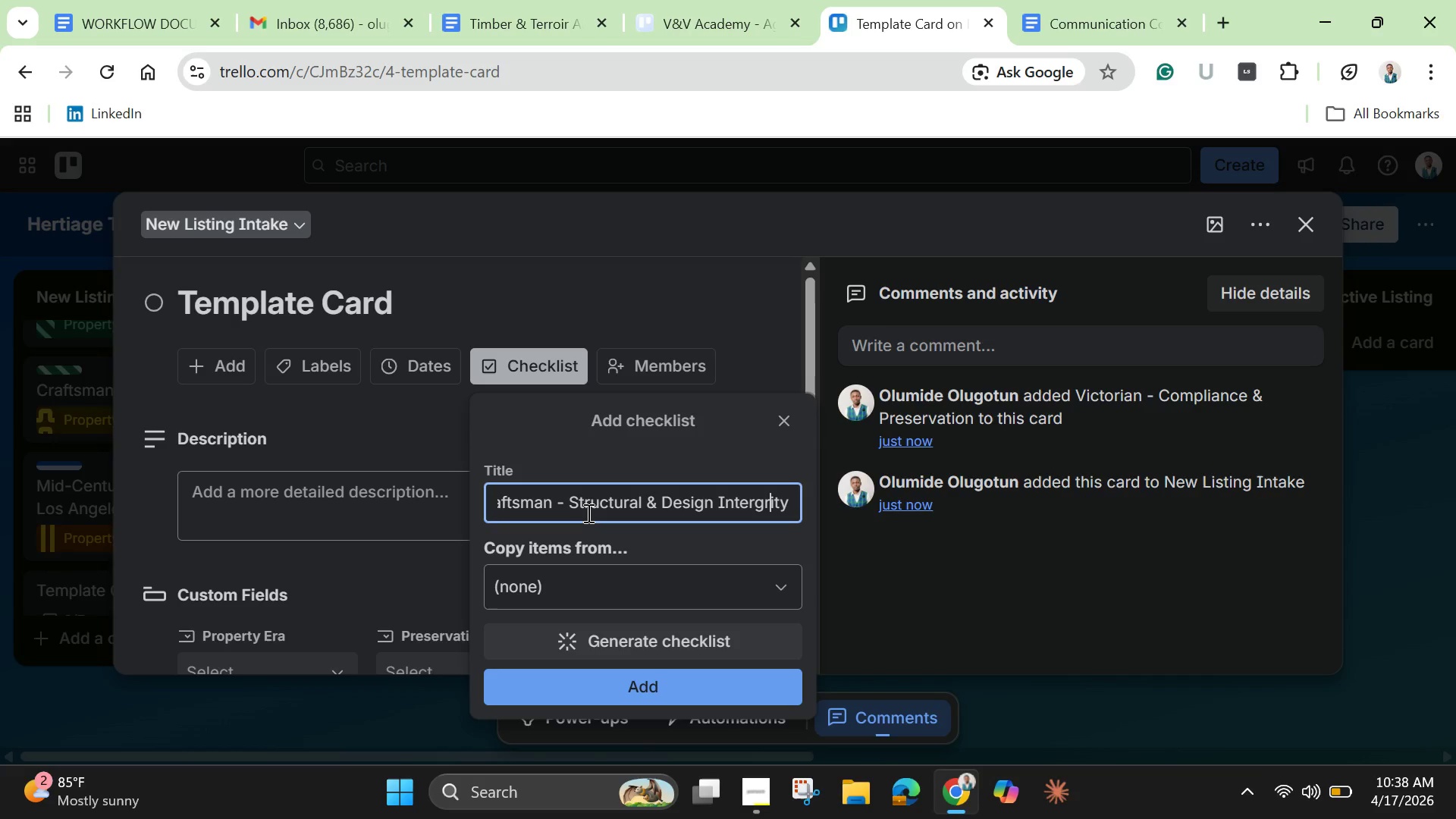 
key(ArrowLeft)
 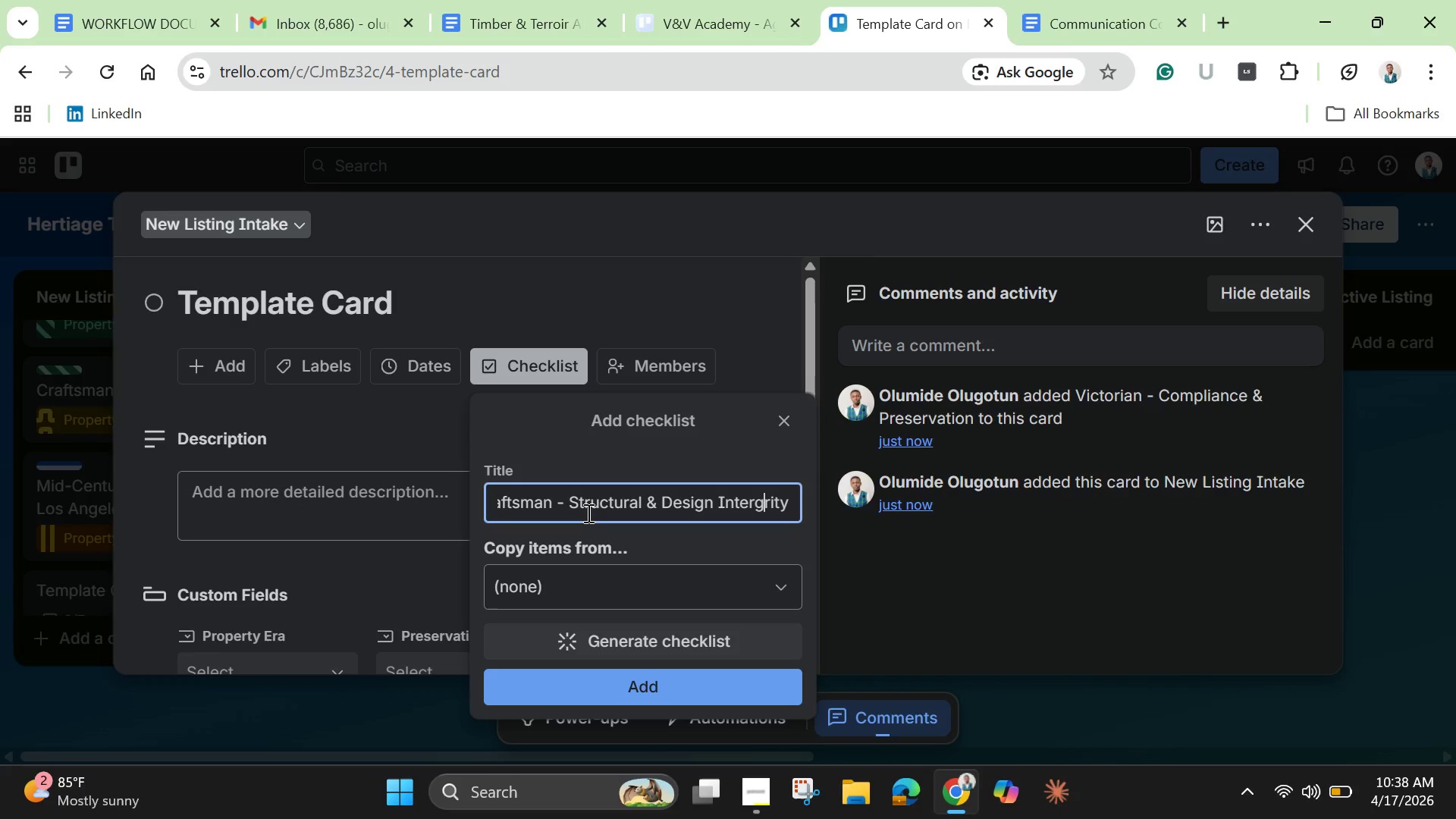 
key(ArrowLeft)
 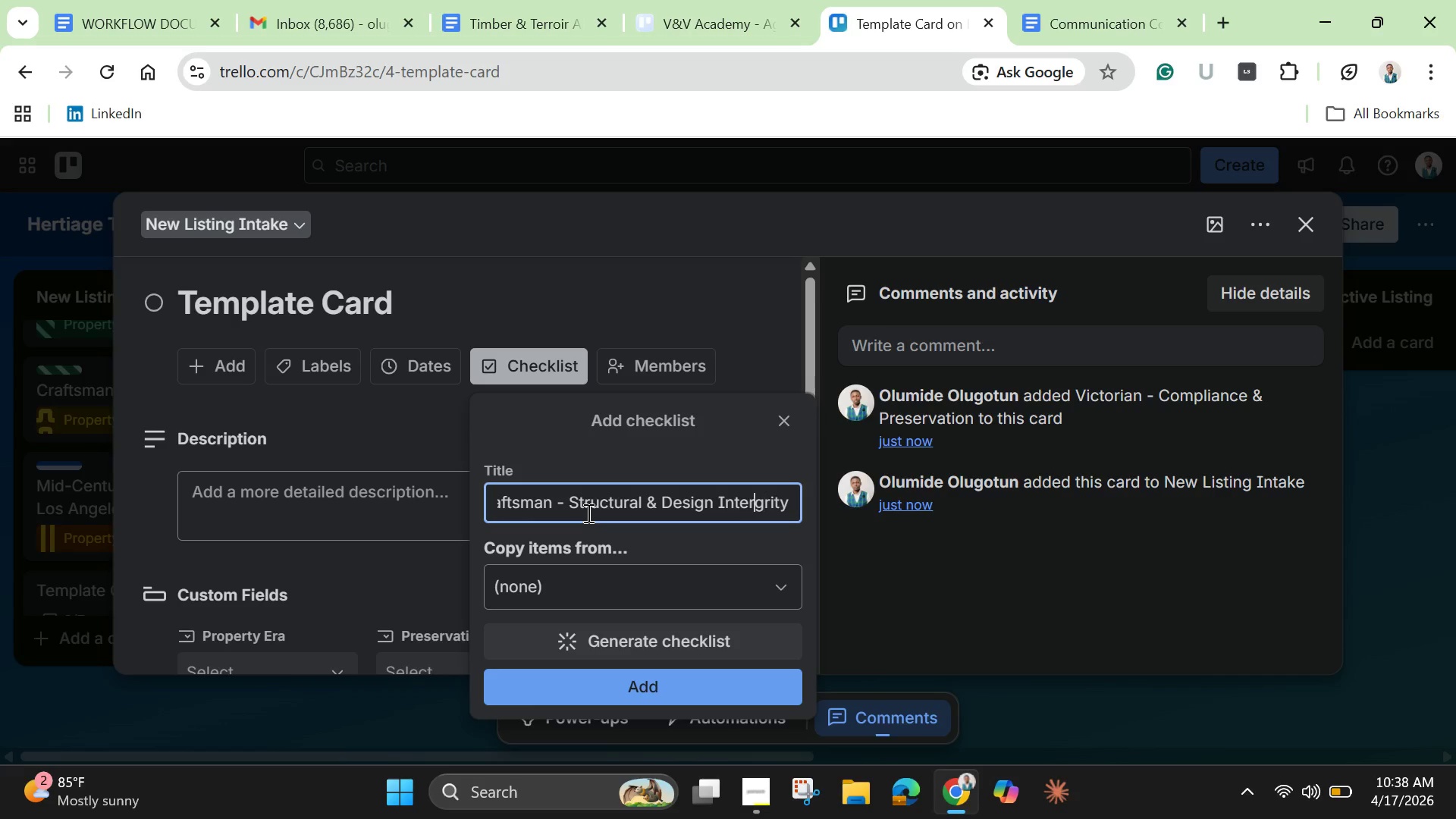 
key(ArrowLeft)
 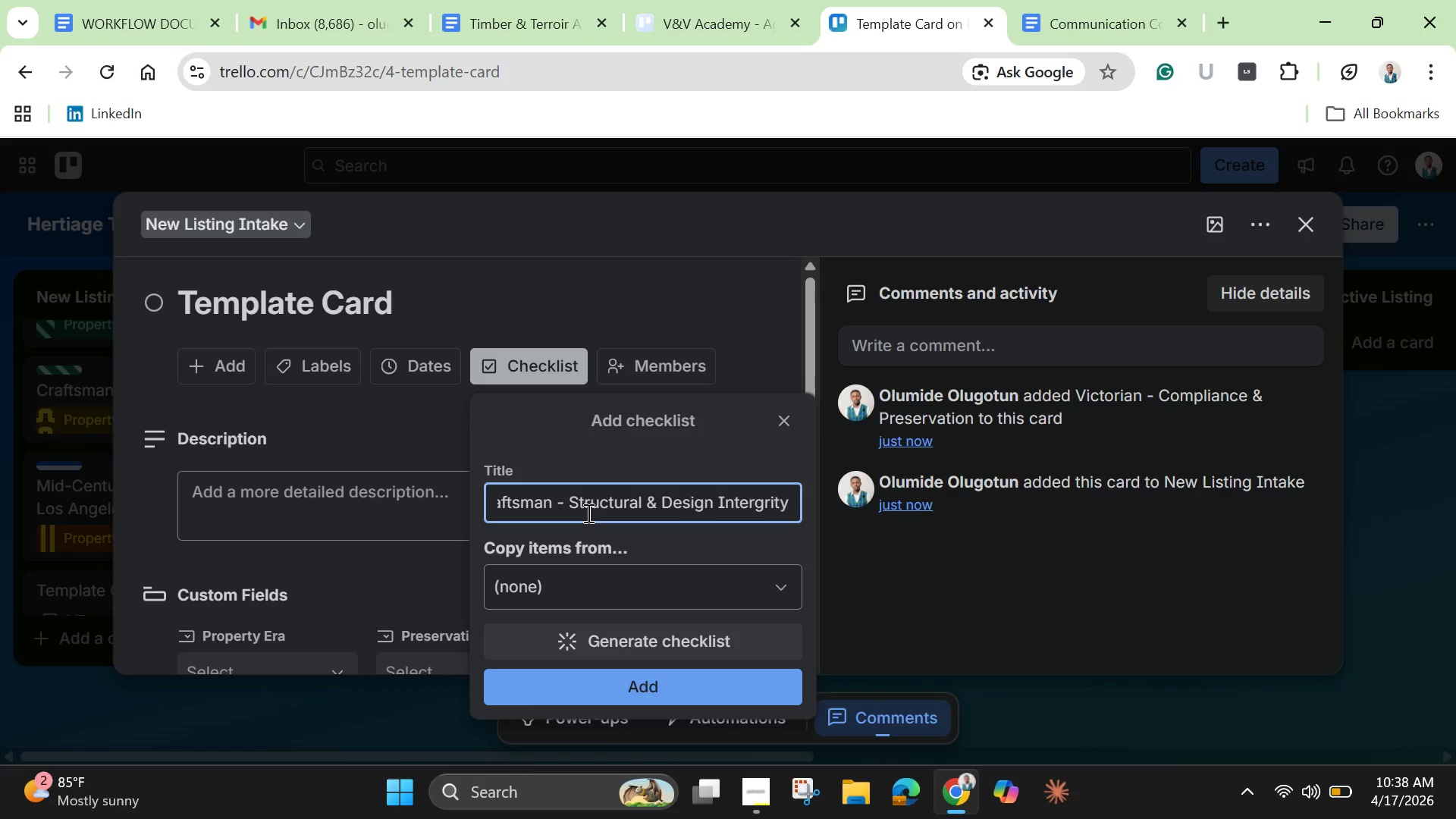 
key(Backspace)
 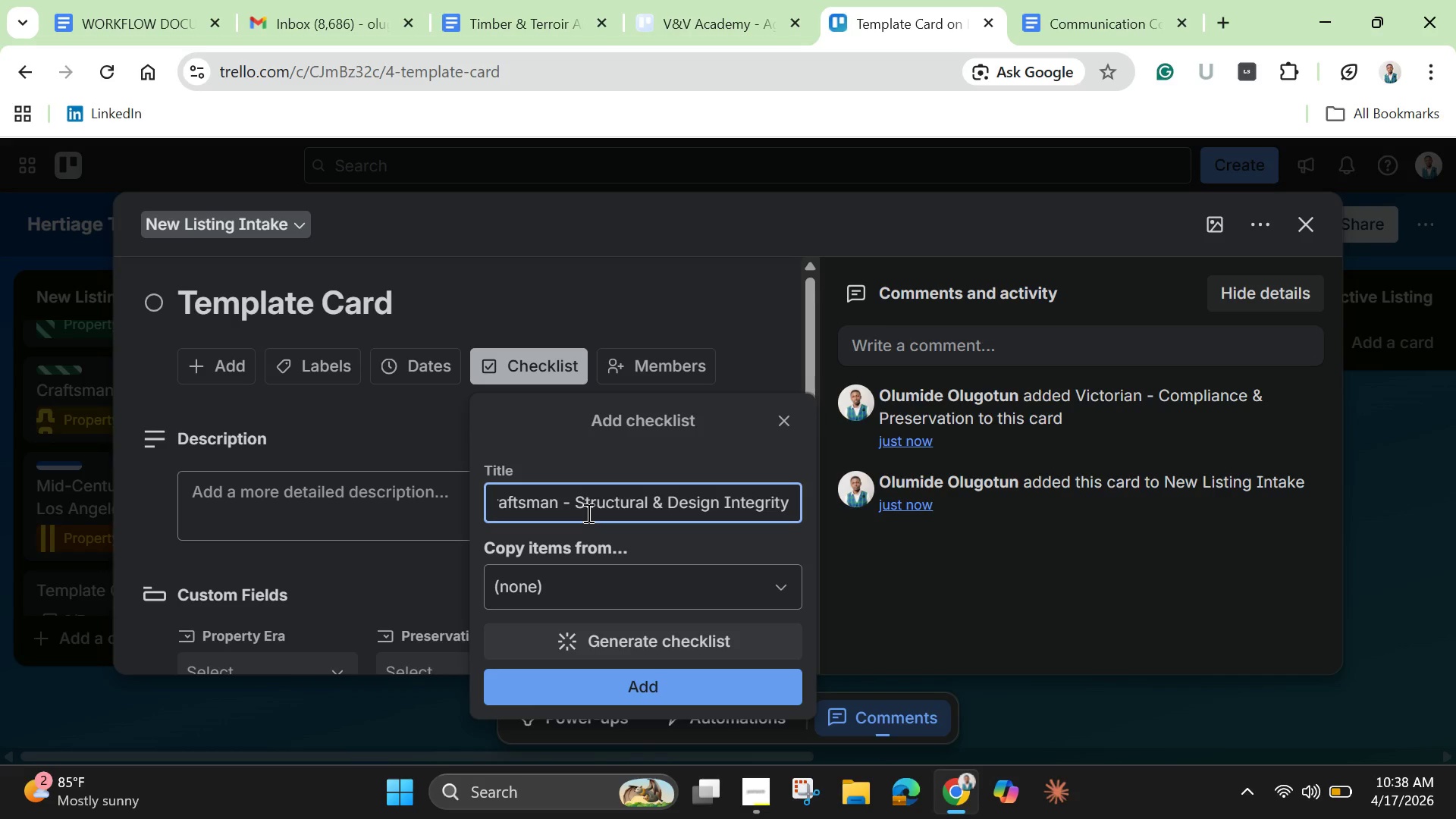 
key(Enter)
 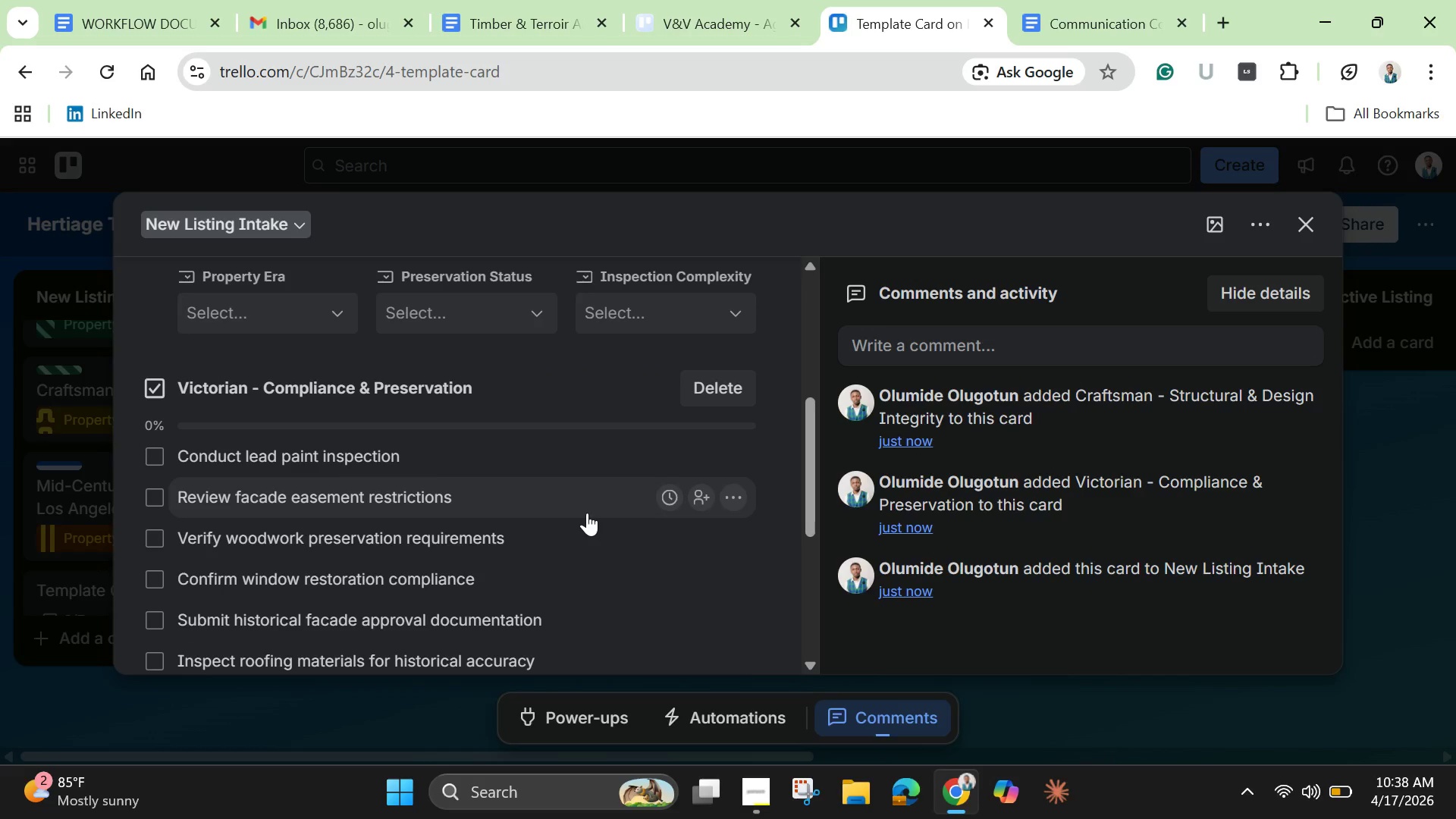 
scroll: coordinate [554, 488], scroll_direction: down, amount: 5.0
 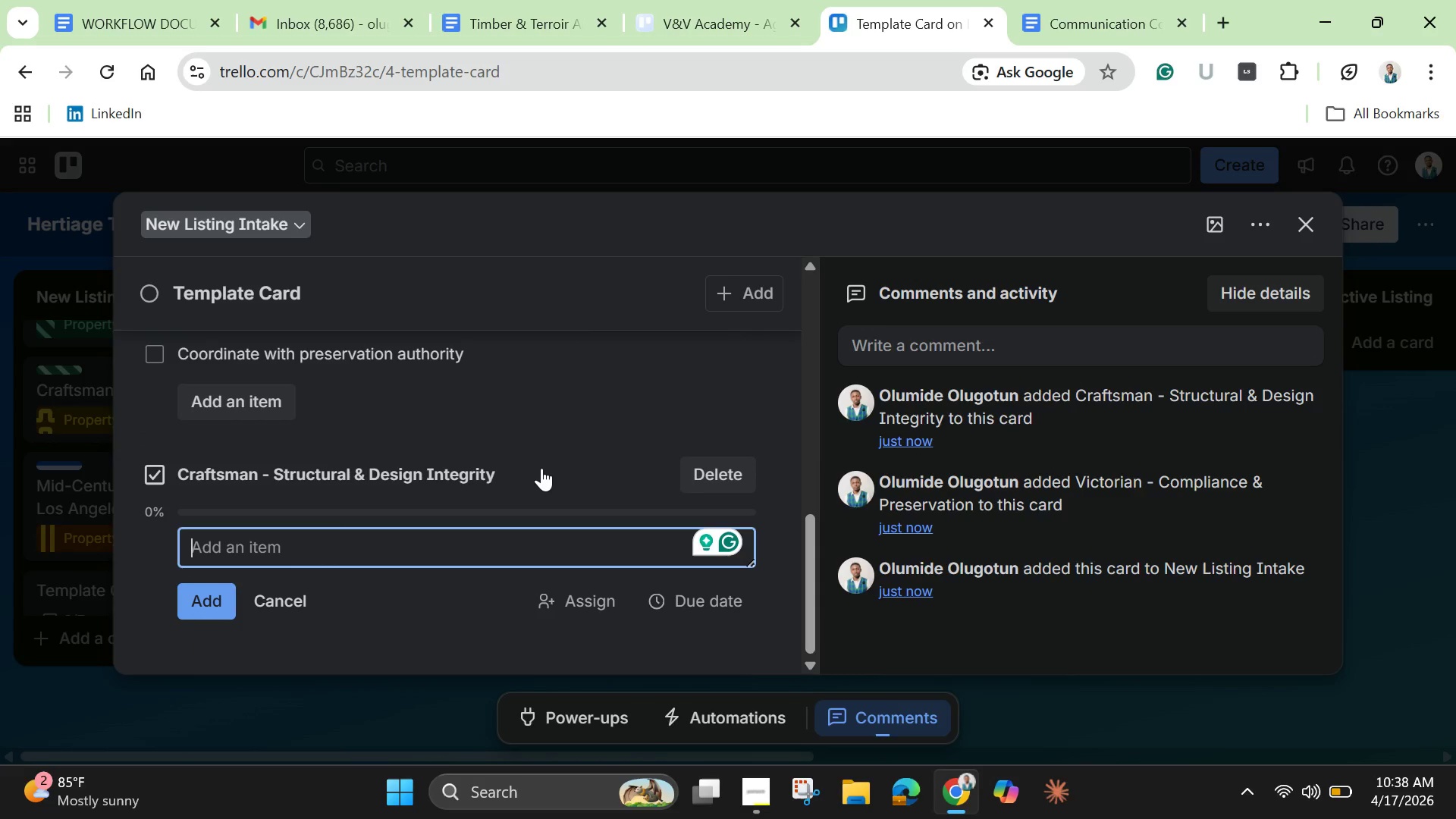 
type(Inspect structural wood elements)
 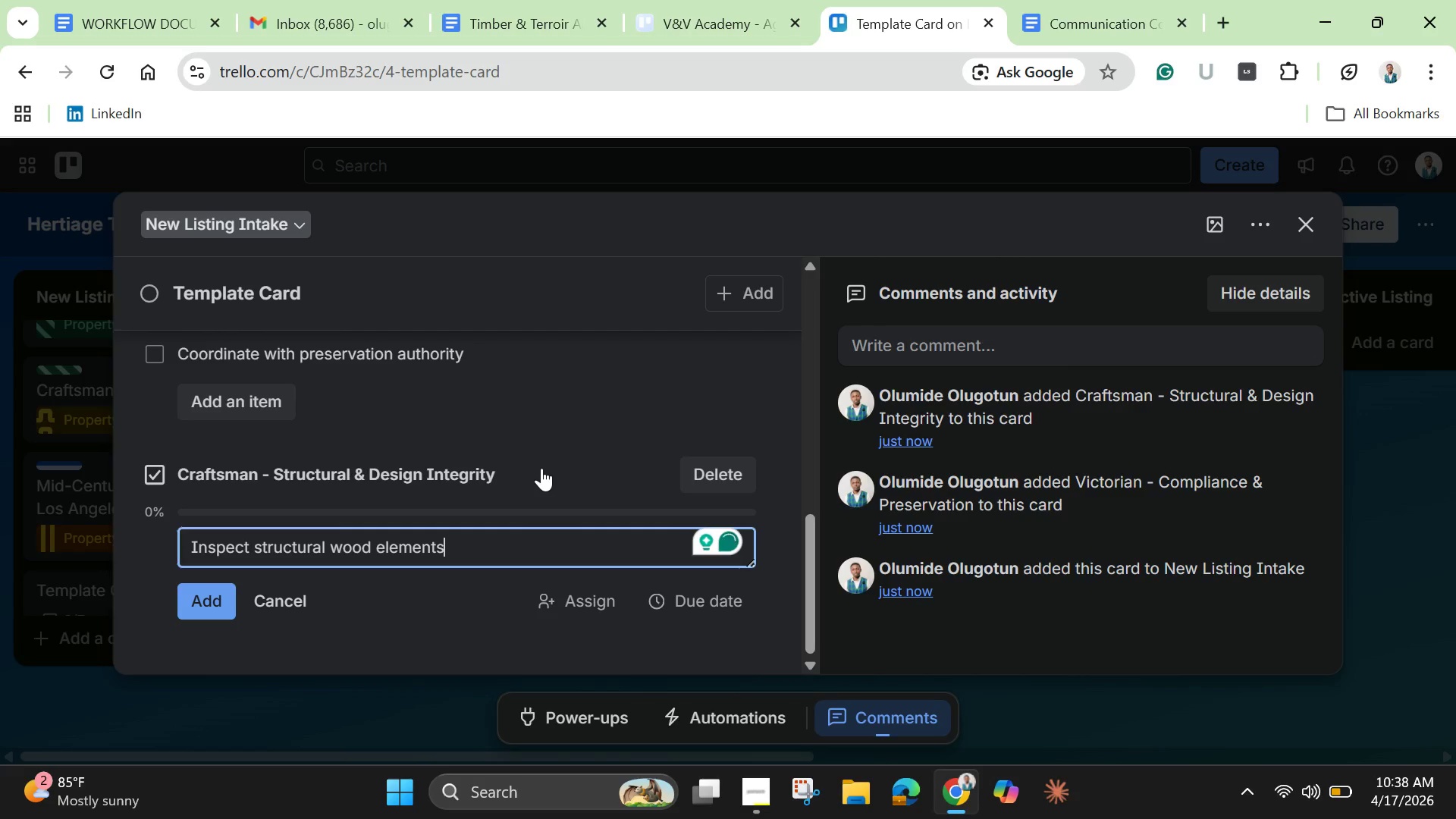 
key(Enter)
 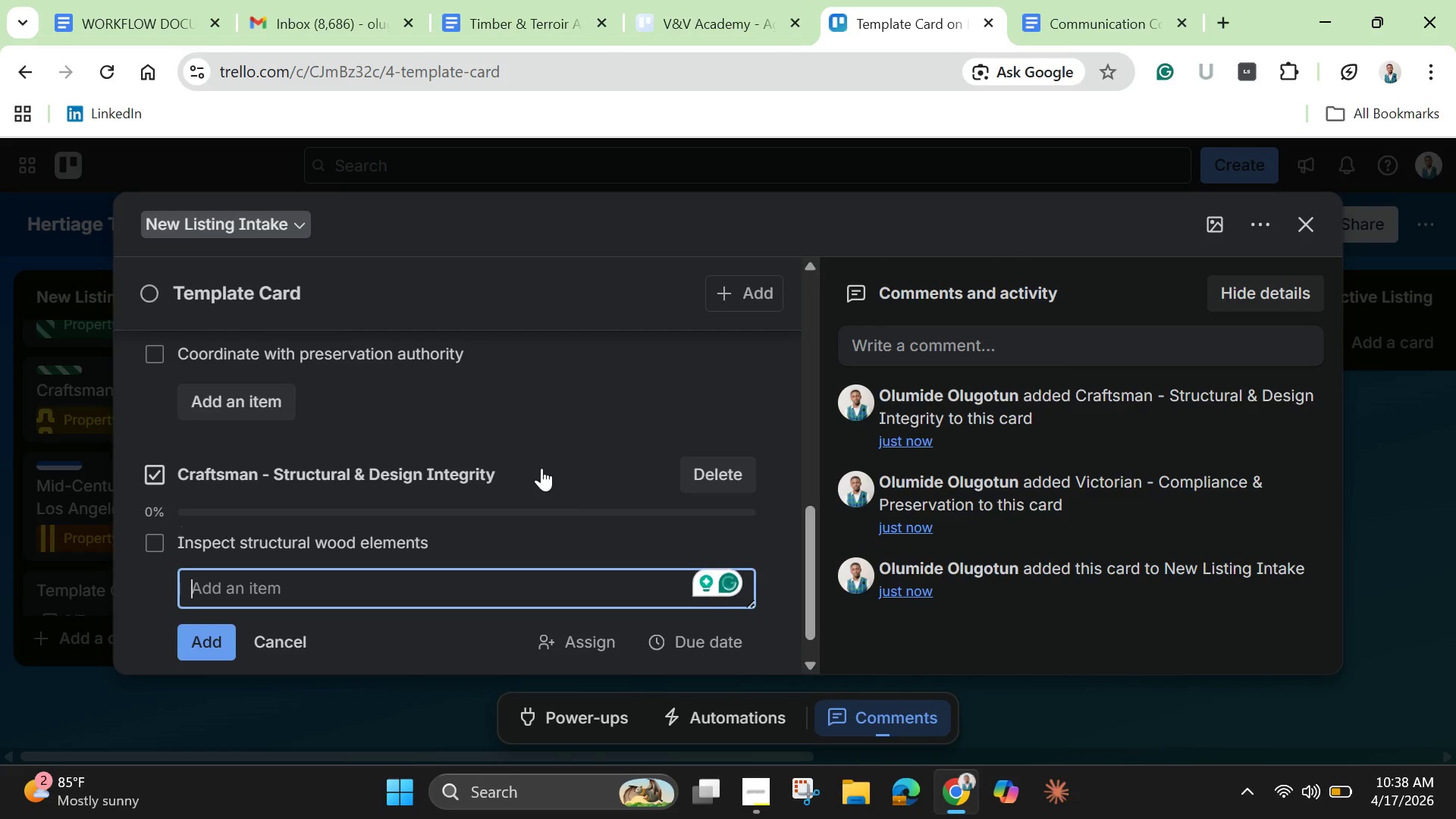 
type(Acces)
key(Backspace)
key(Backspace)
key(Backspace)
key(Backspace)
type(ssess built0in )
key(Backspace)
key(Backspace)
key(Backspace)
key(Backspace)
type(-in cabinetry )
 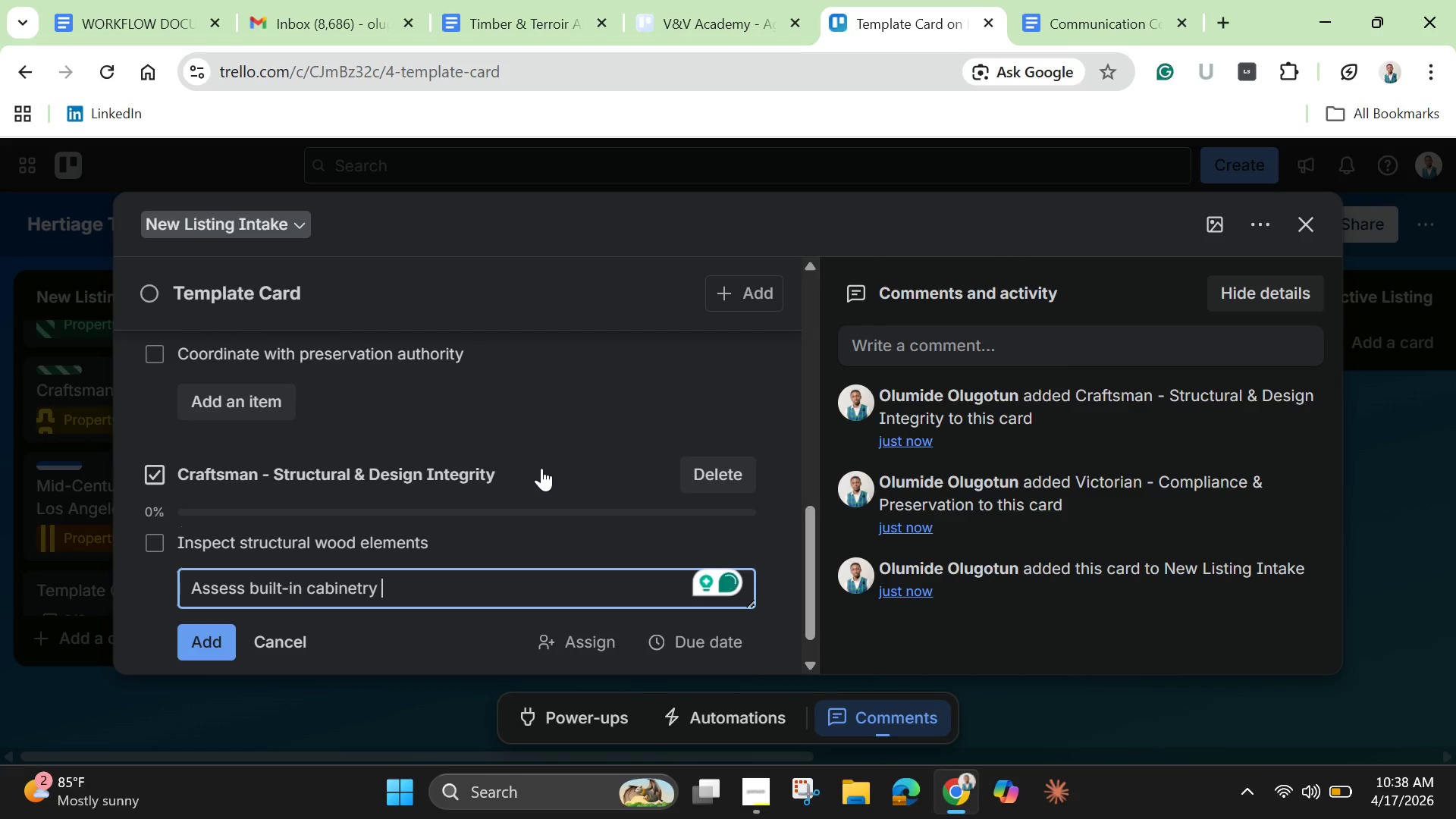 
type(condition)
 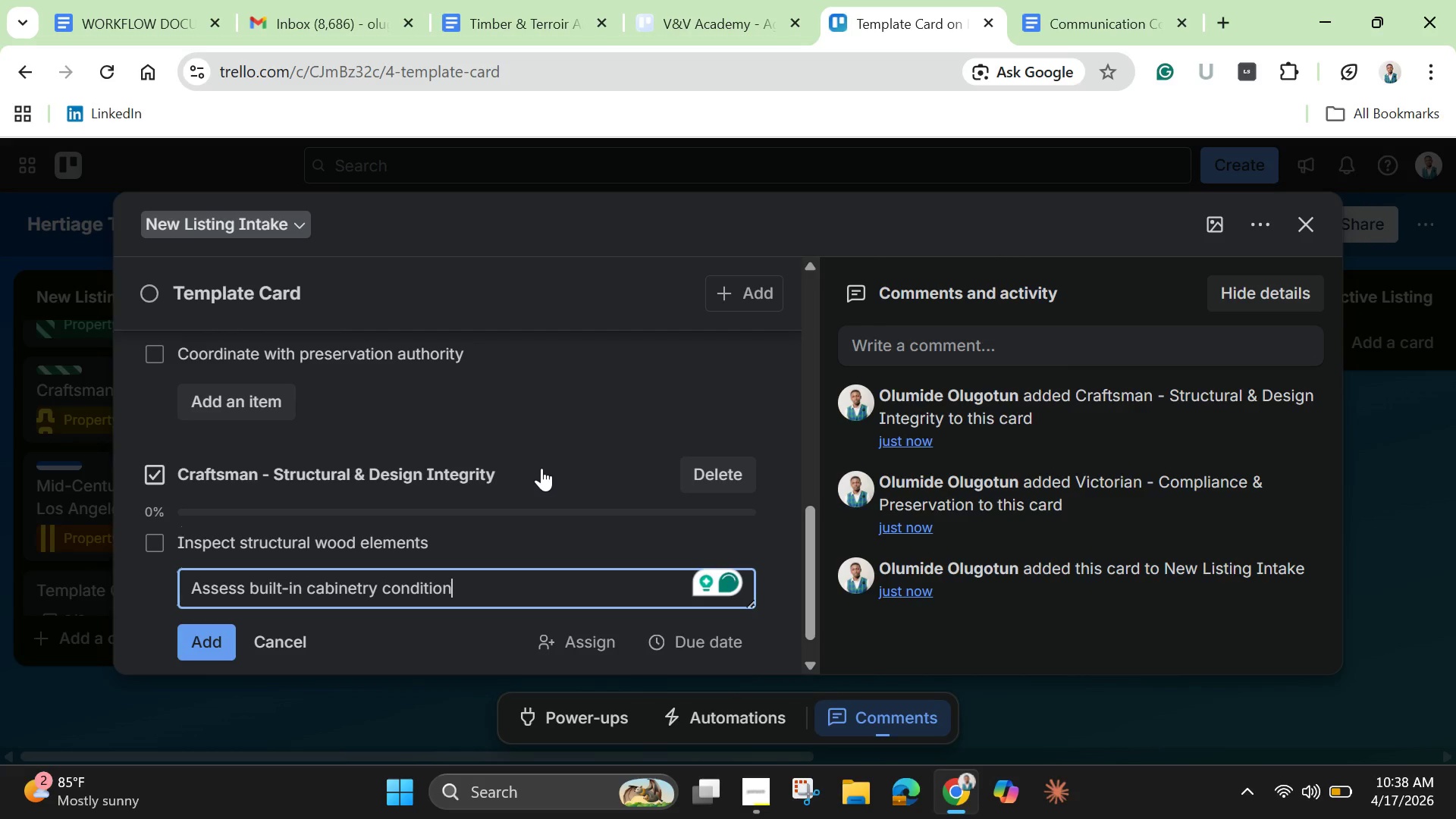 
key(Enter)
 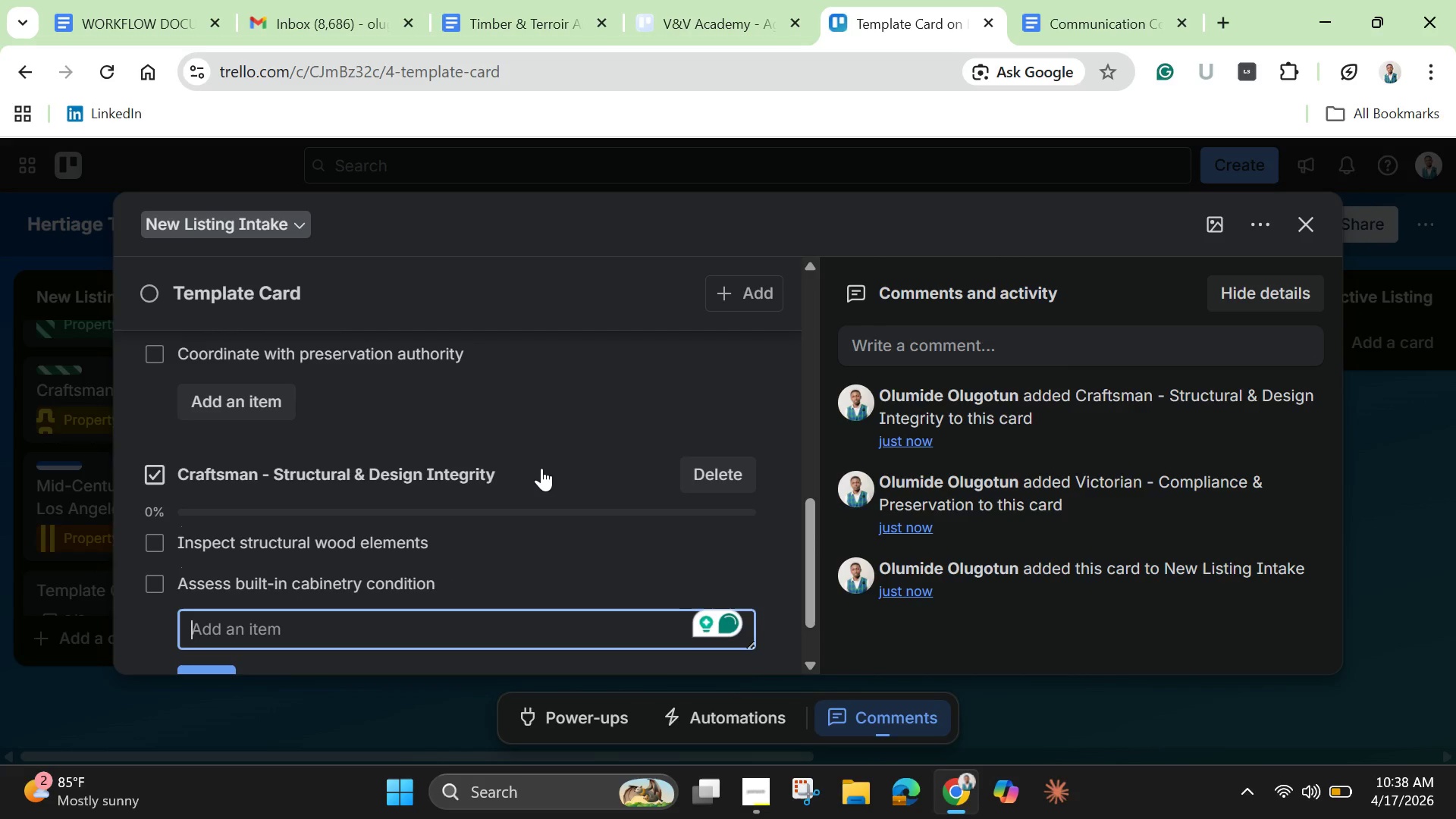 
type(Verify roofing material compliance)
 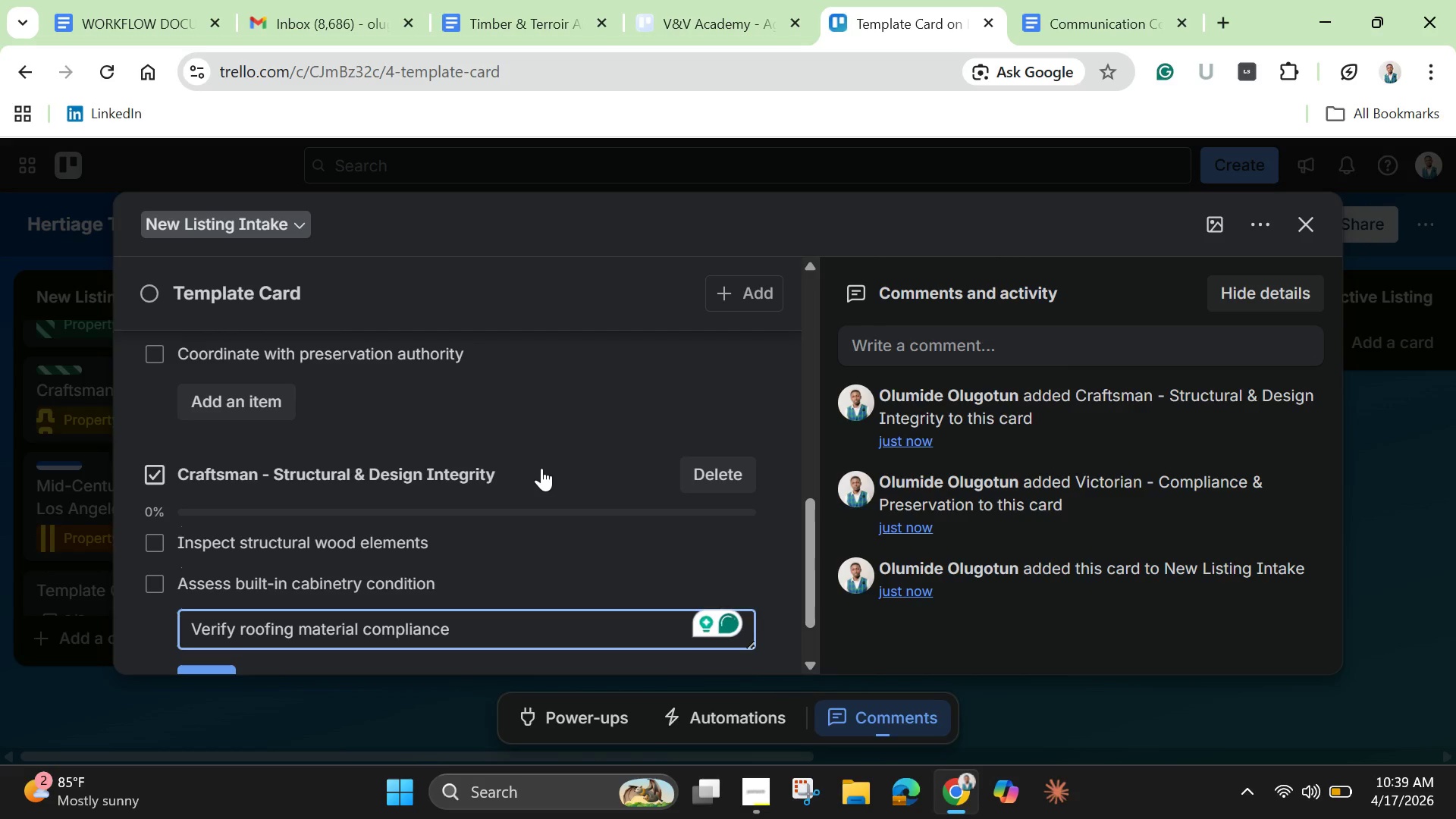 
key(Enter)
 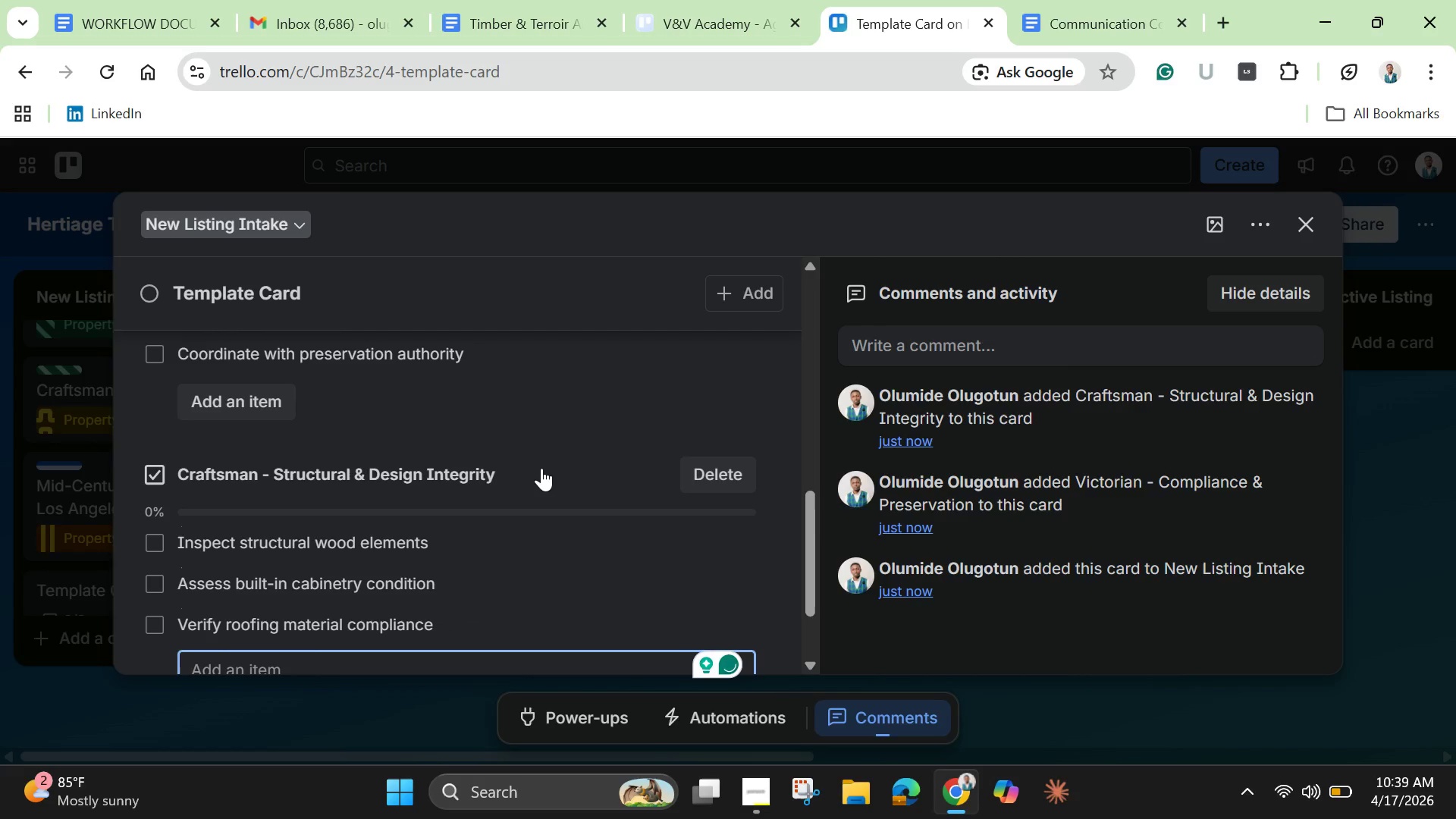 
type(Review foundation stability)
 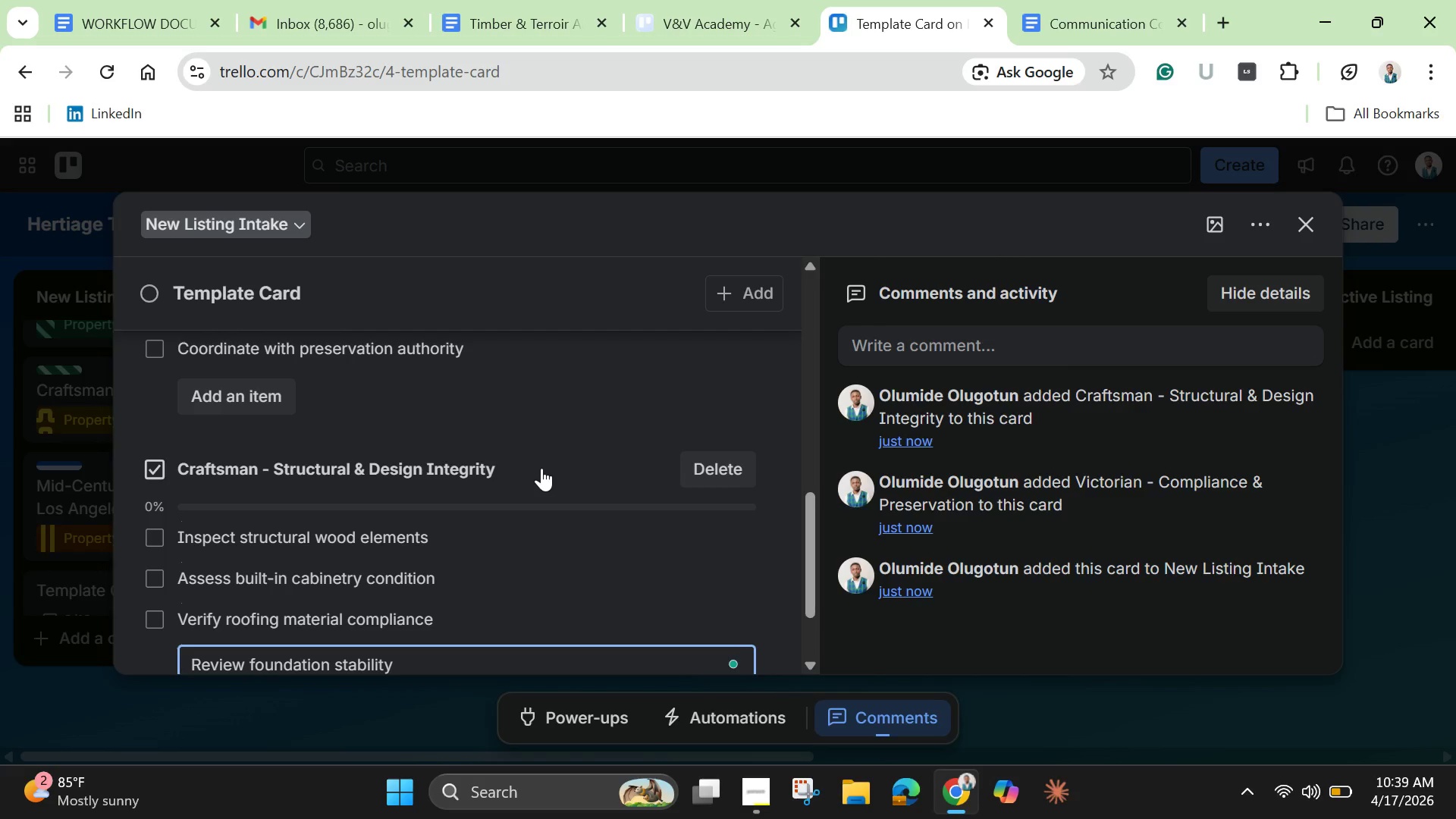 
key(Enter)
 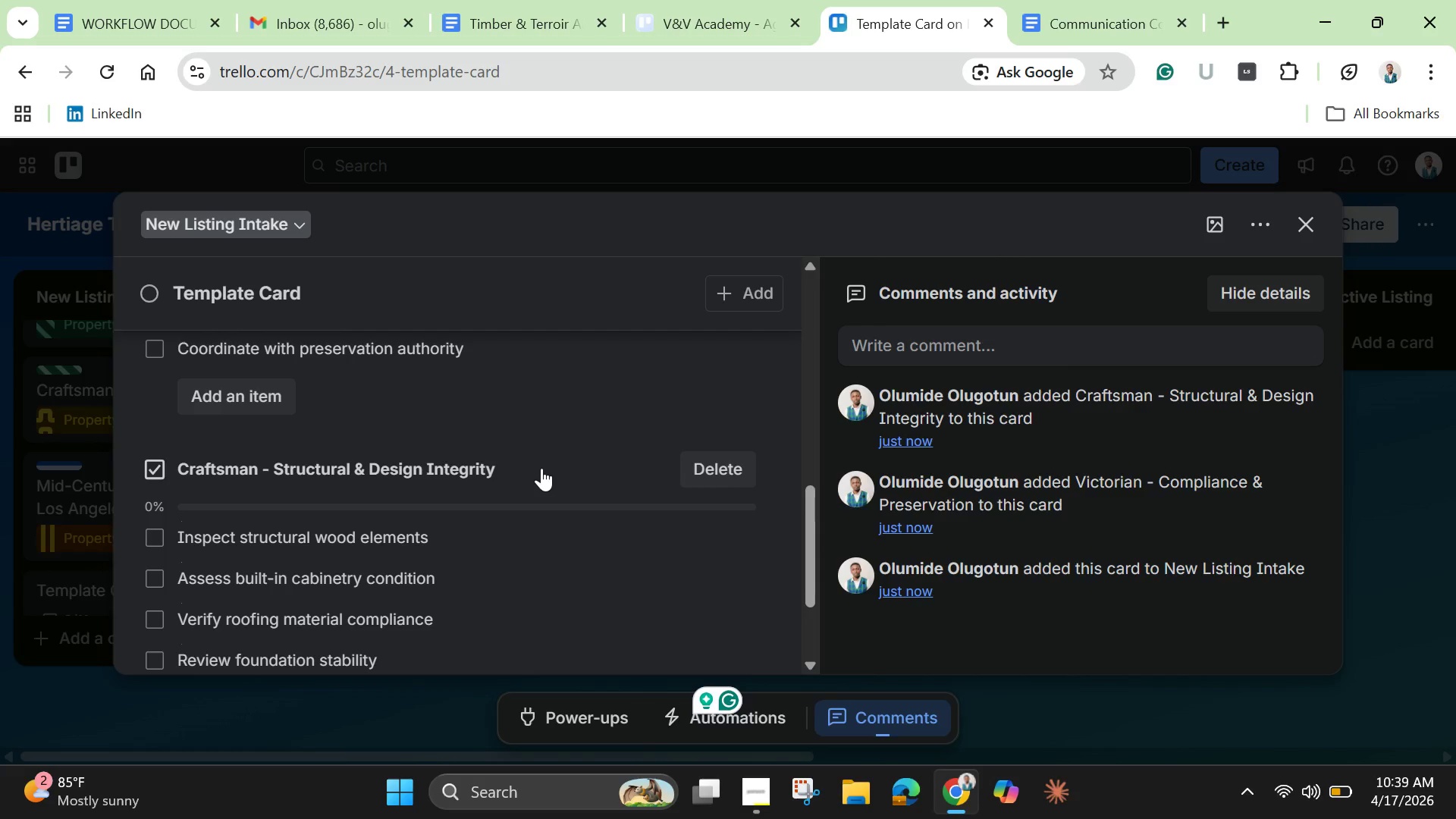 
scroll: coordinate [541, 468], scroll_direction: down, amount: 4.0
 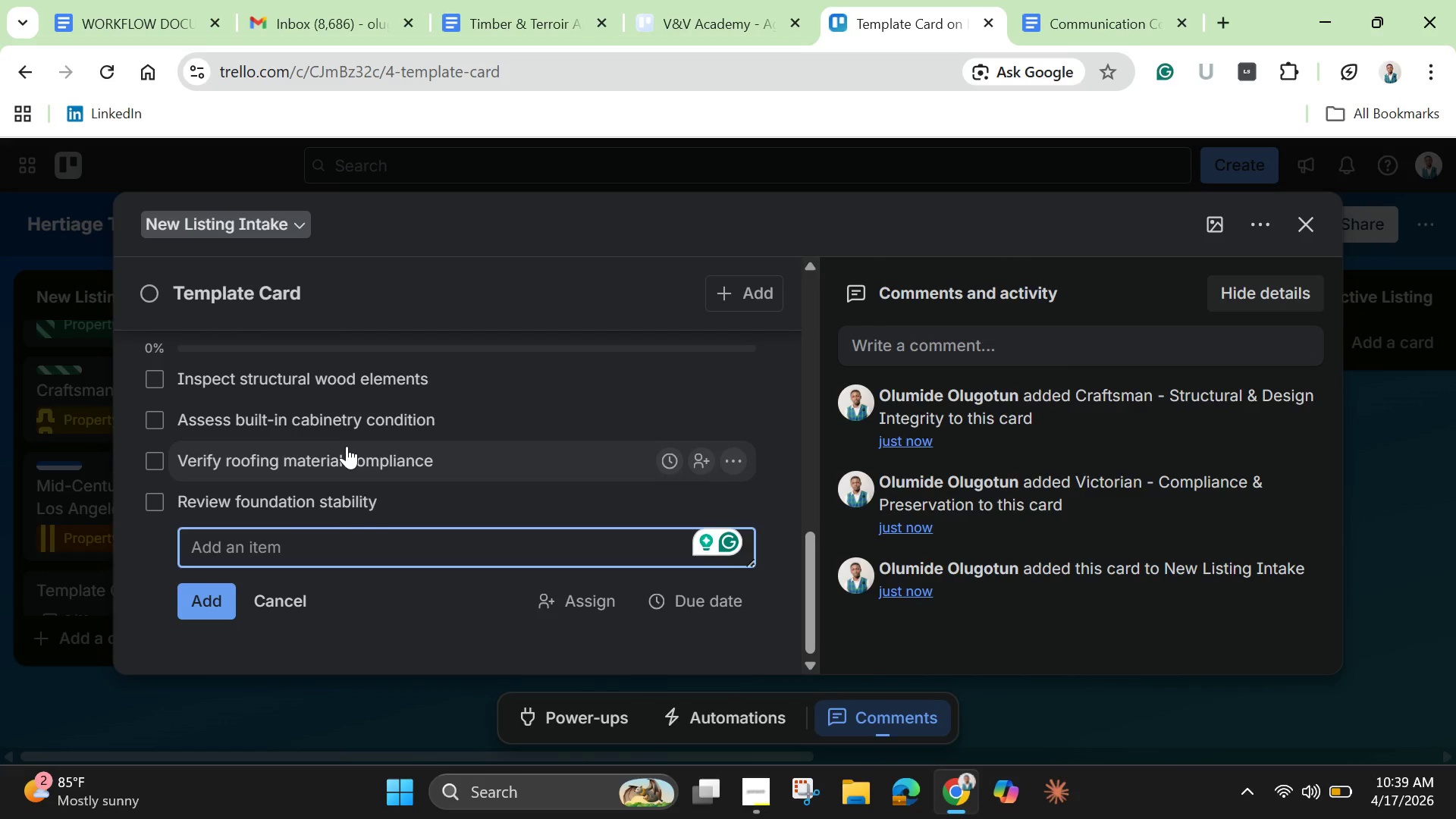 
wait(12.39)
 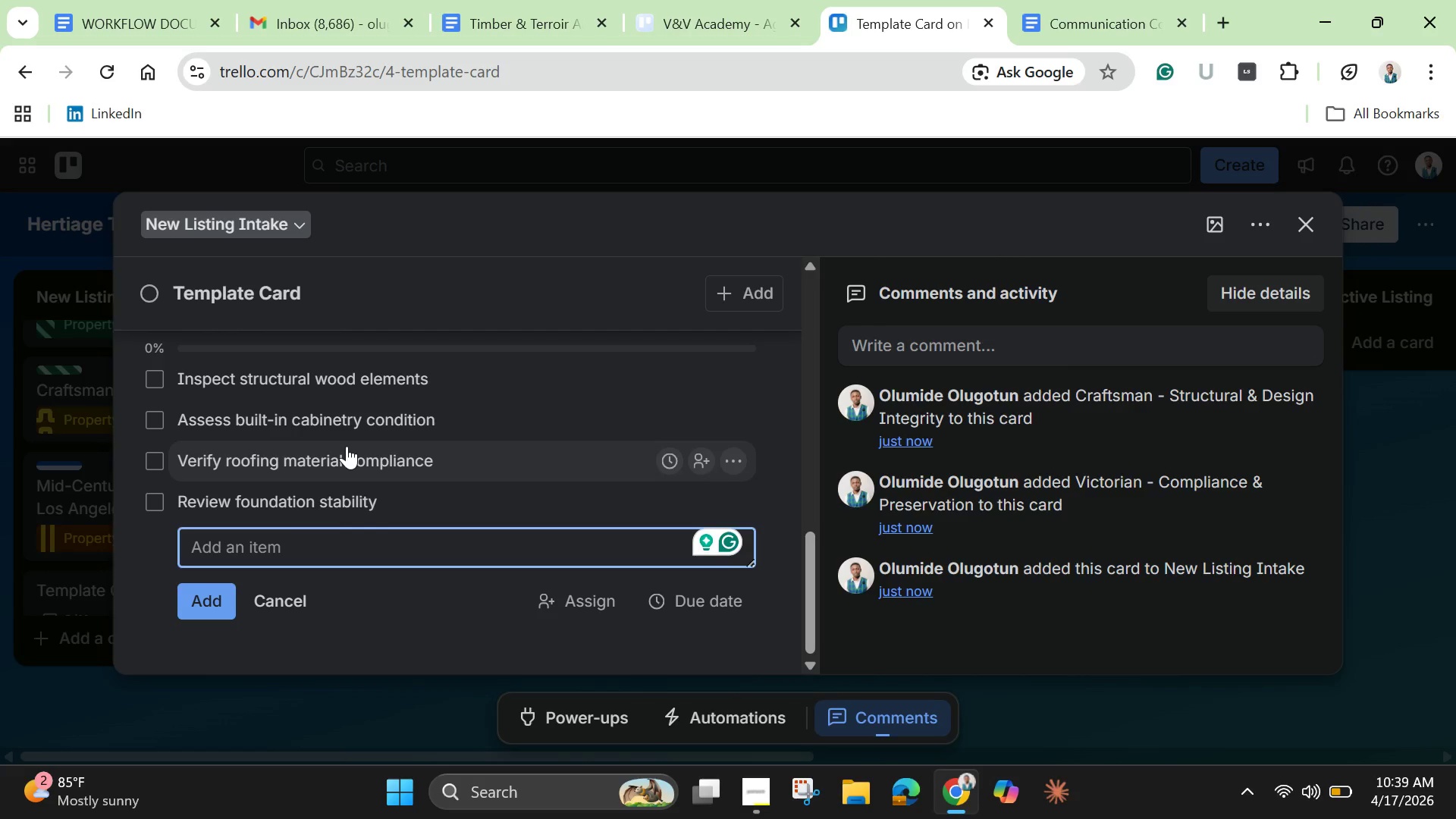 
type(Check zoning and local compliance)
 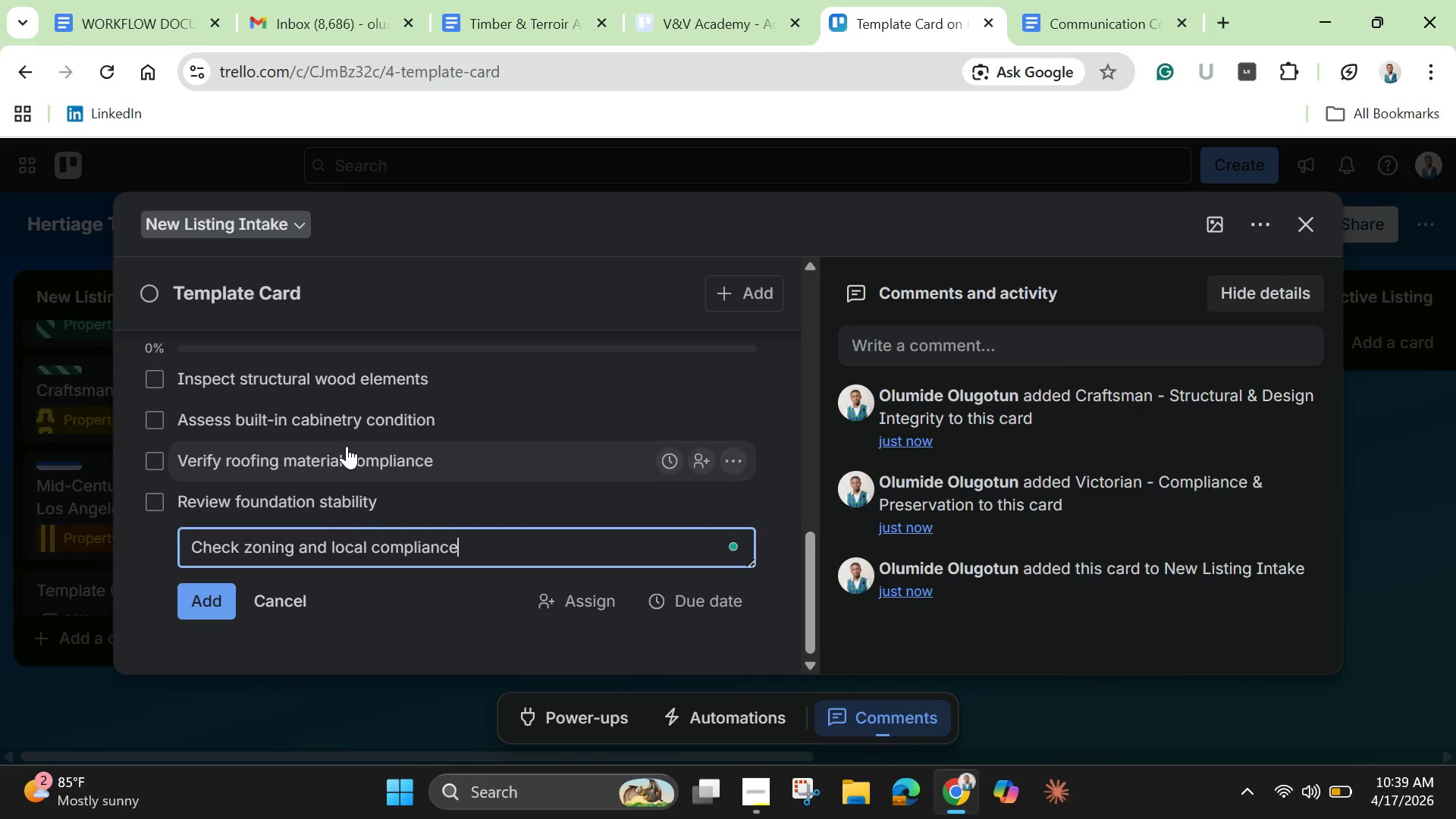 
key(Enter)
 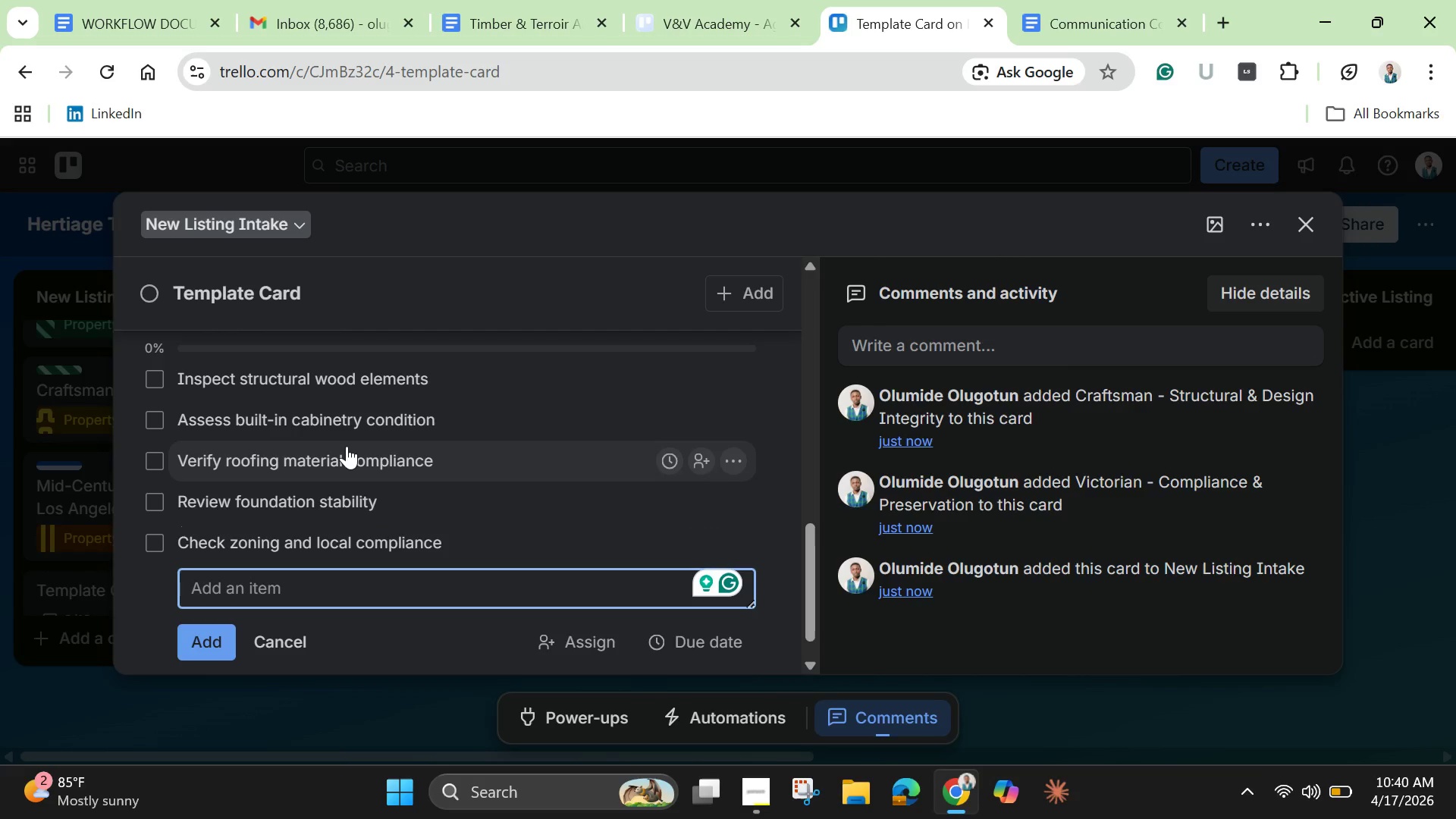 
type(Evaluate exterior Fi)
key(Backspace)
key(Backspace)
type(finishes)
 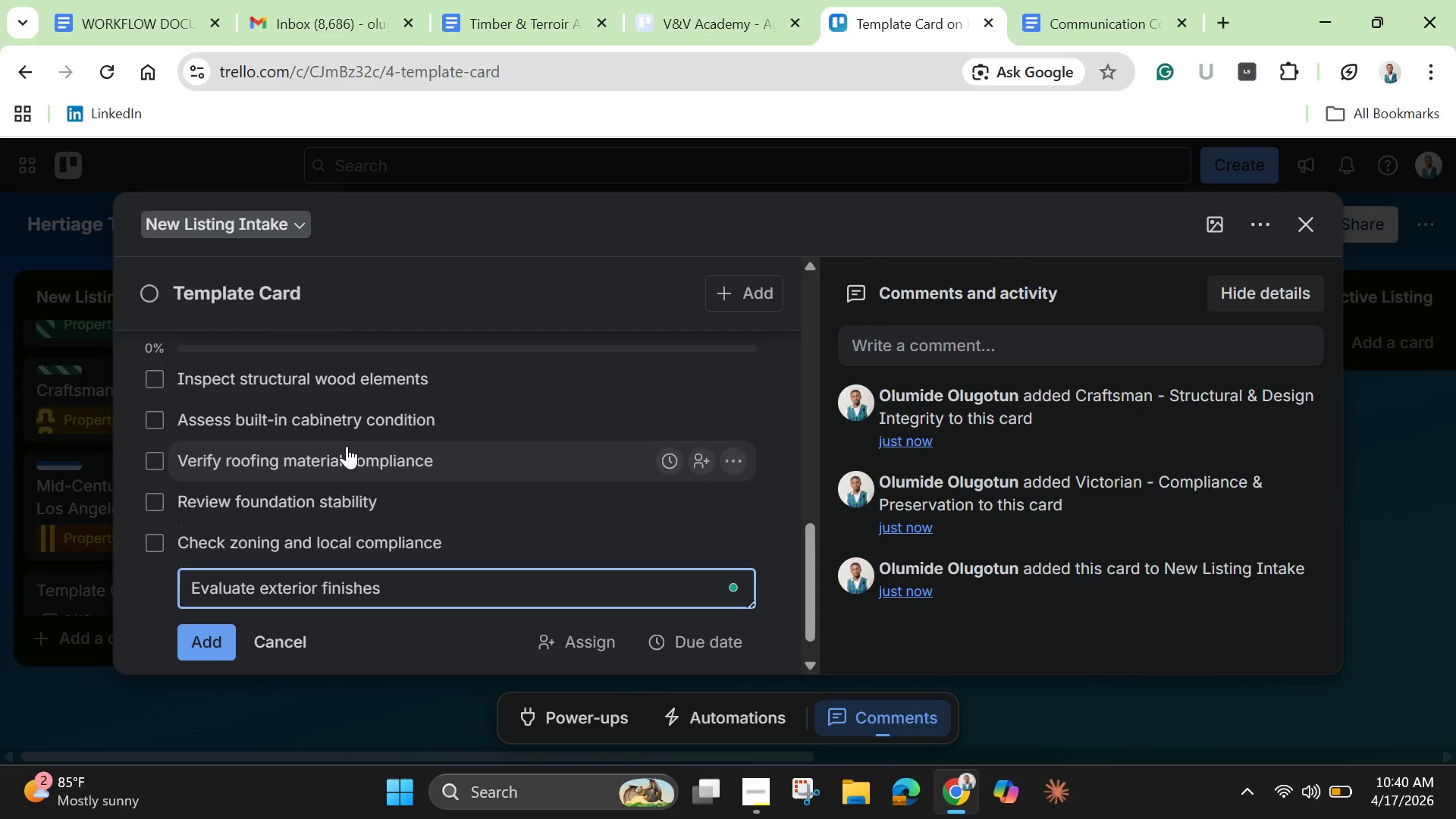 
key(Enter)
 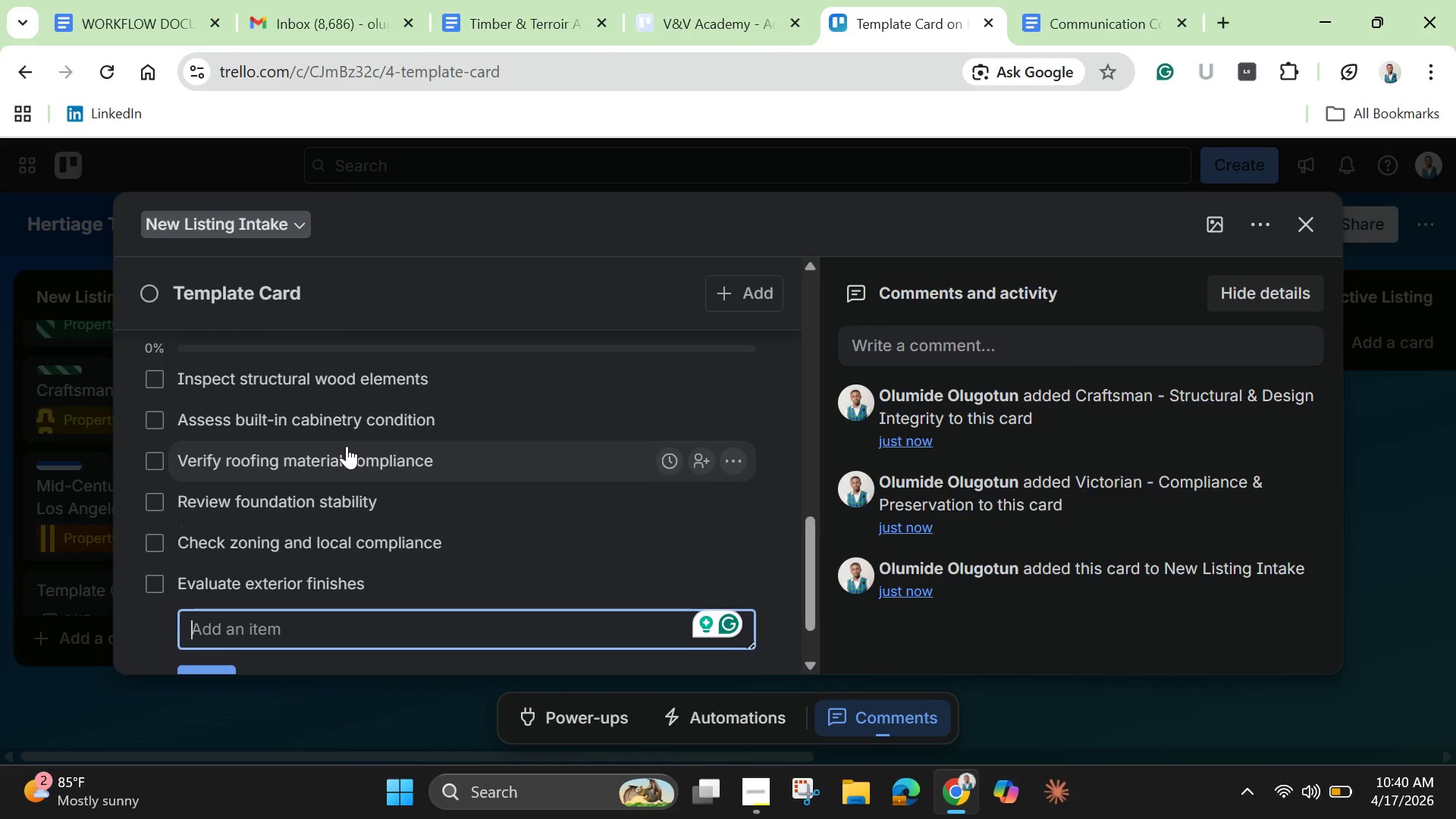 
type(Confirm res)
 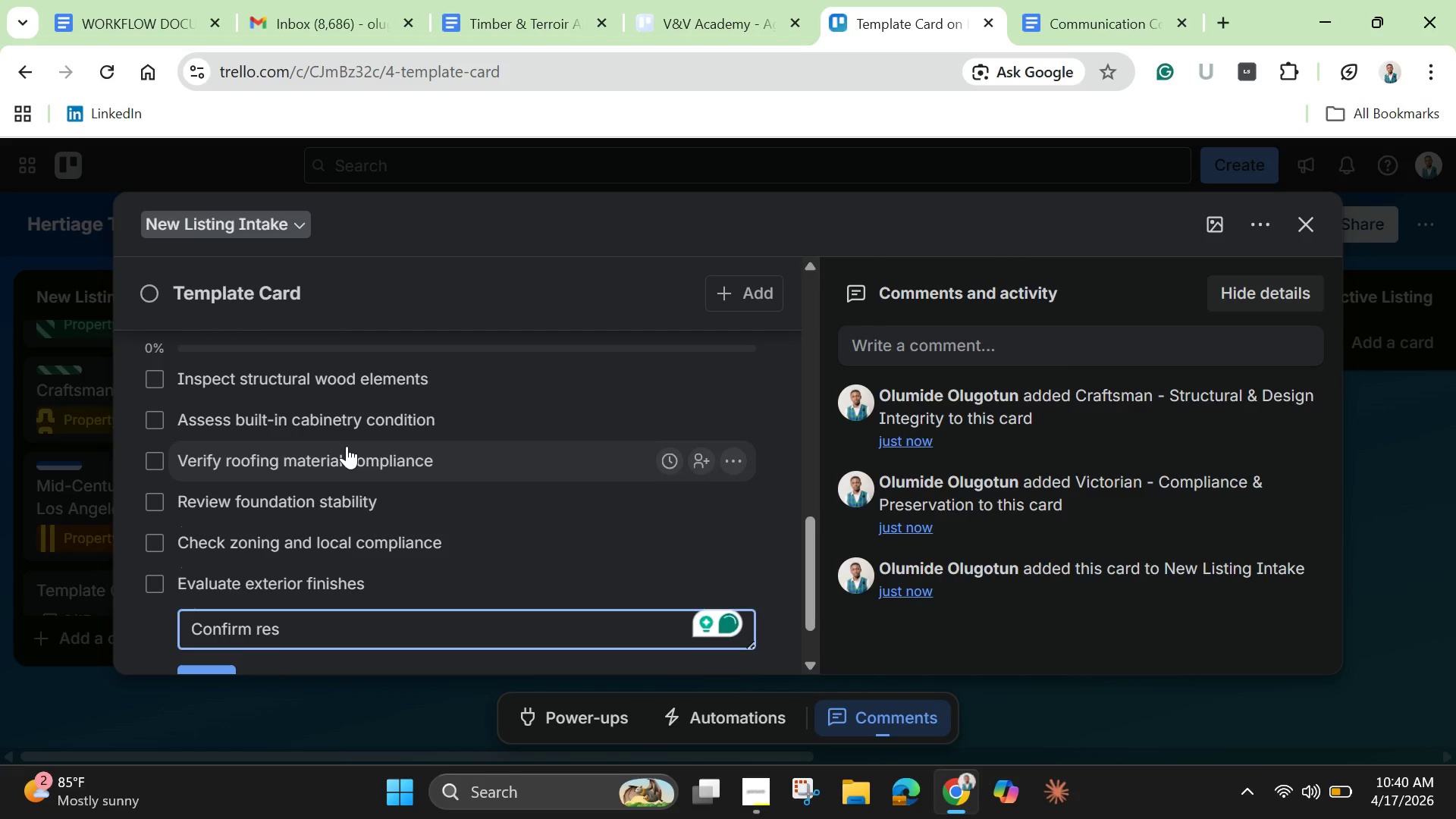 
wait(10.03)
 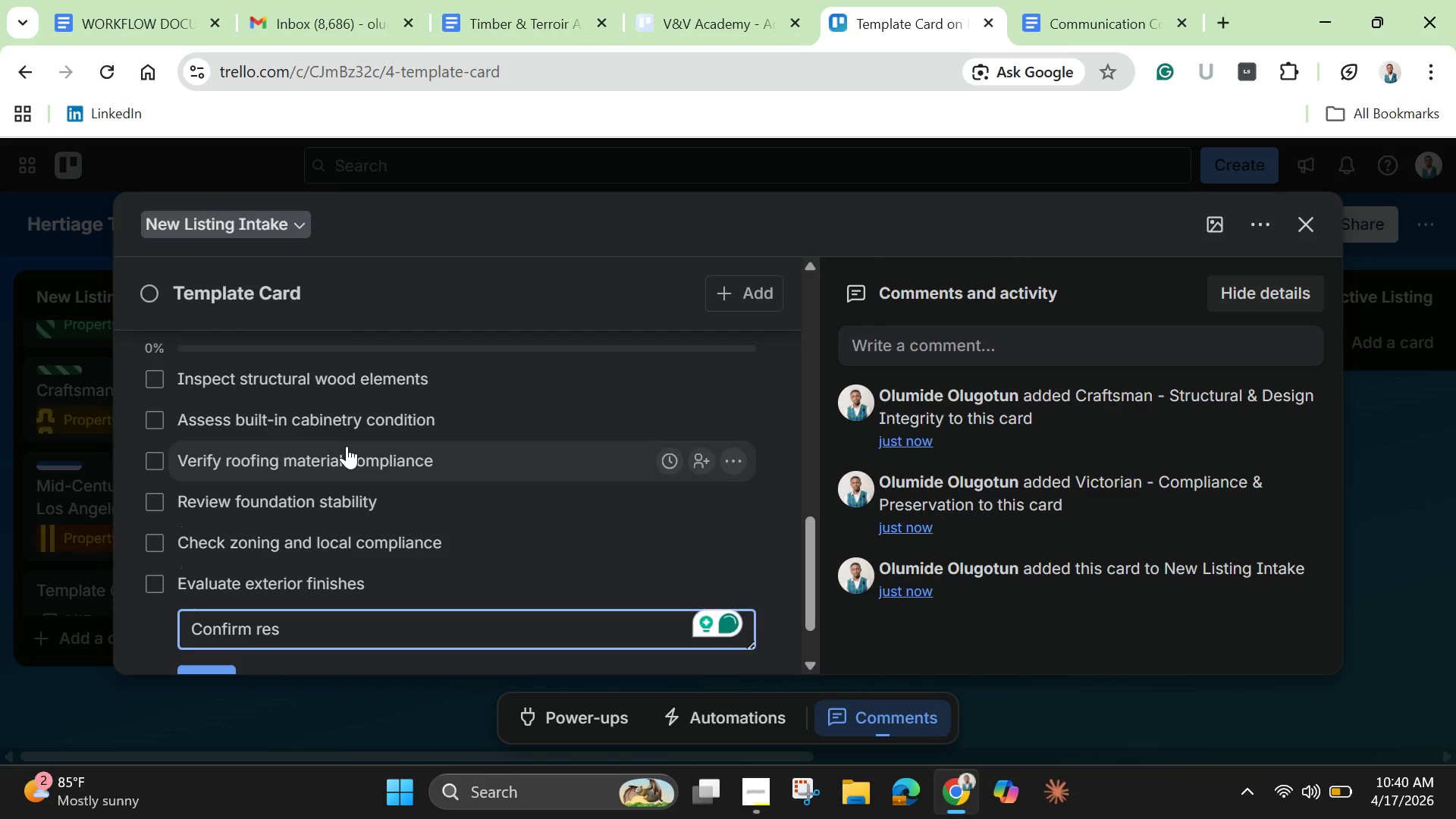 
type(toration material authenticity)
 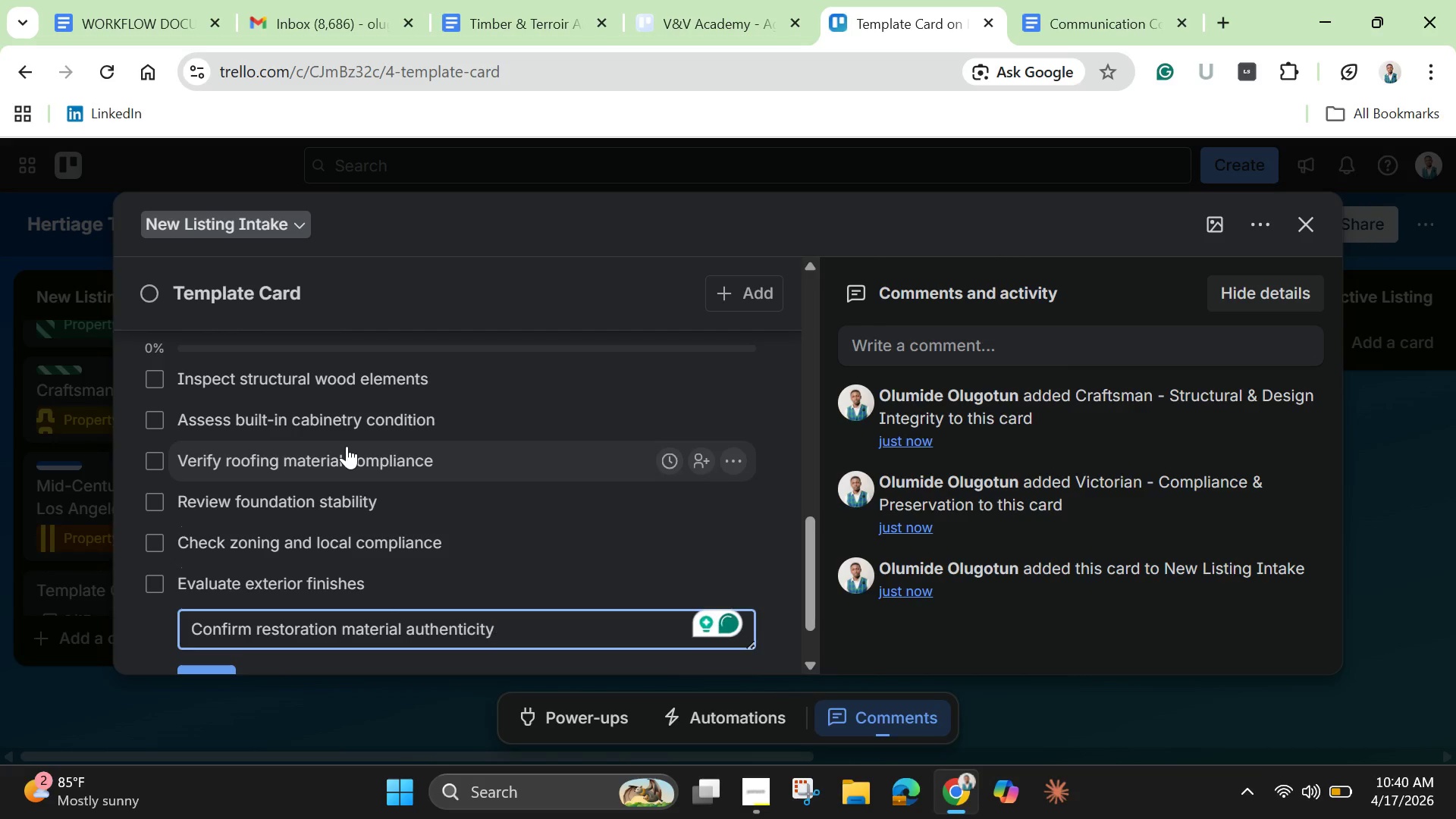 
key(Enter)
 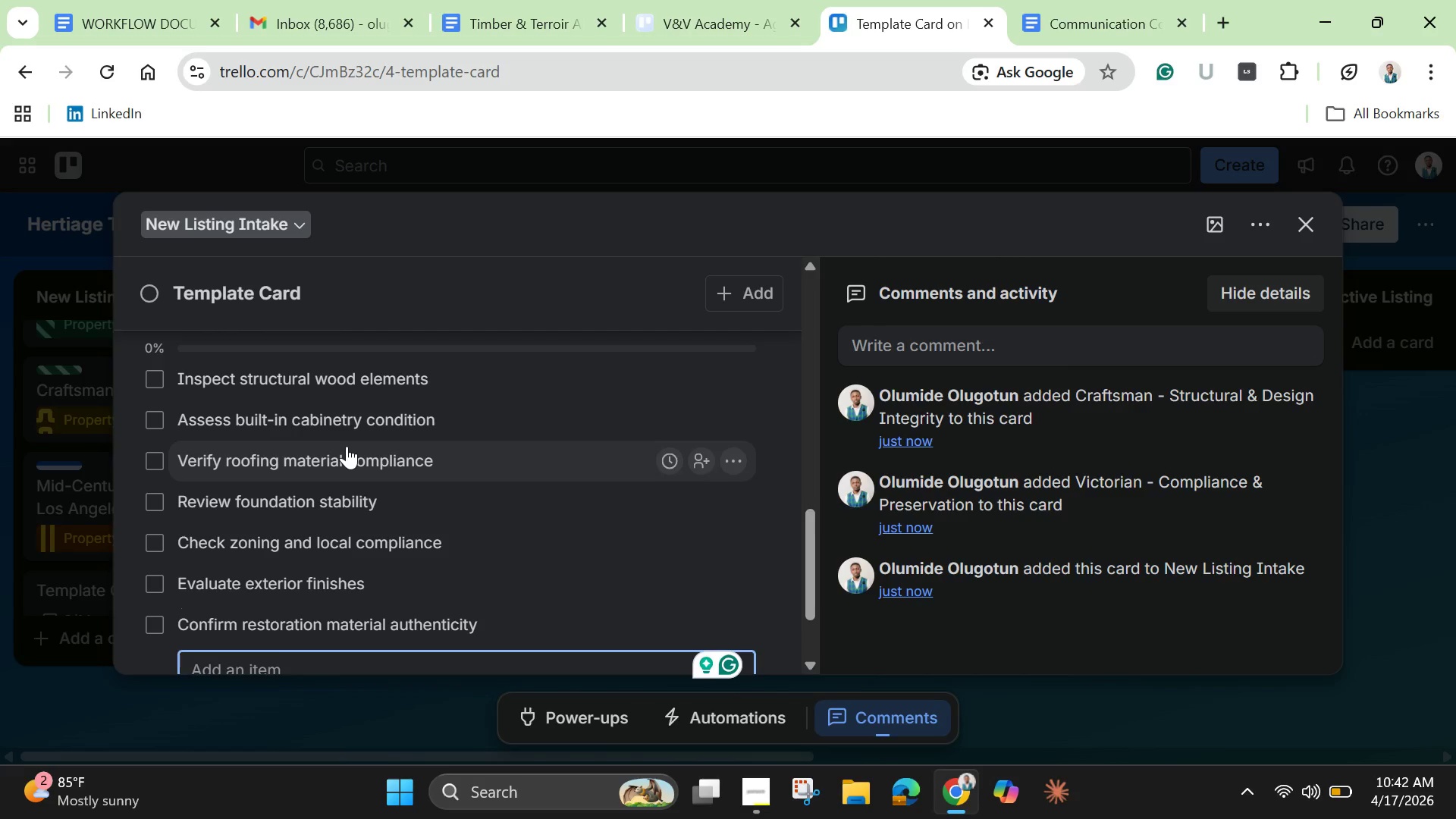 
wait(117.72)
 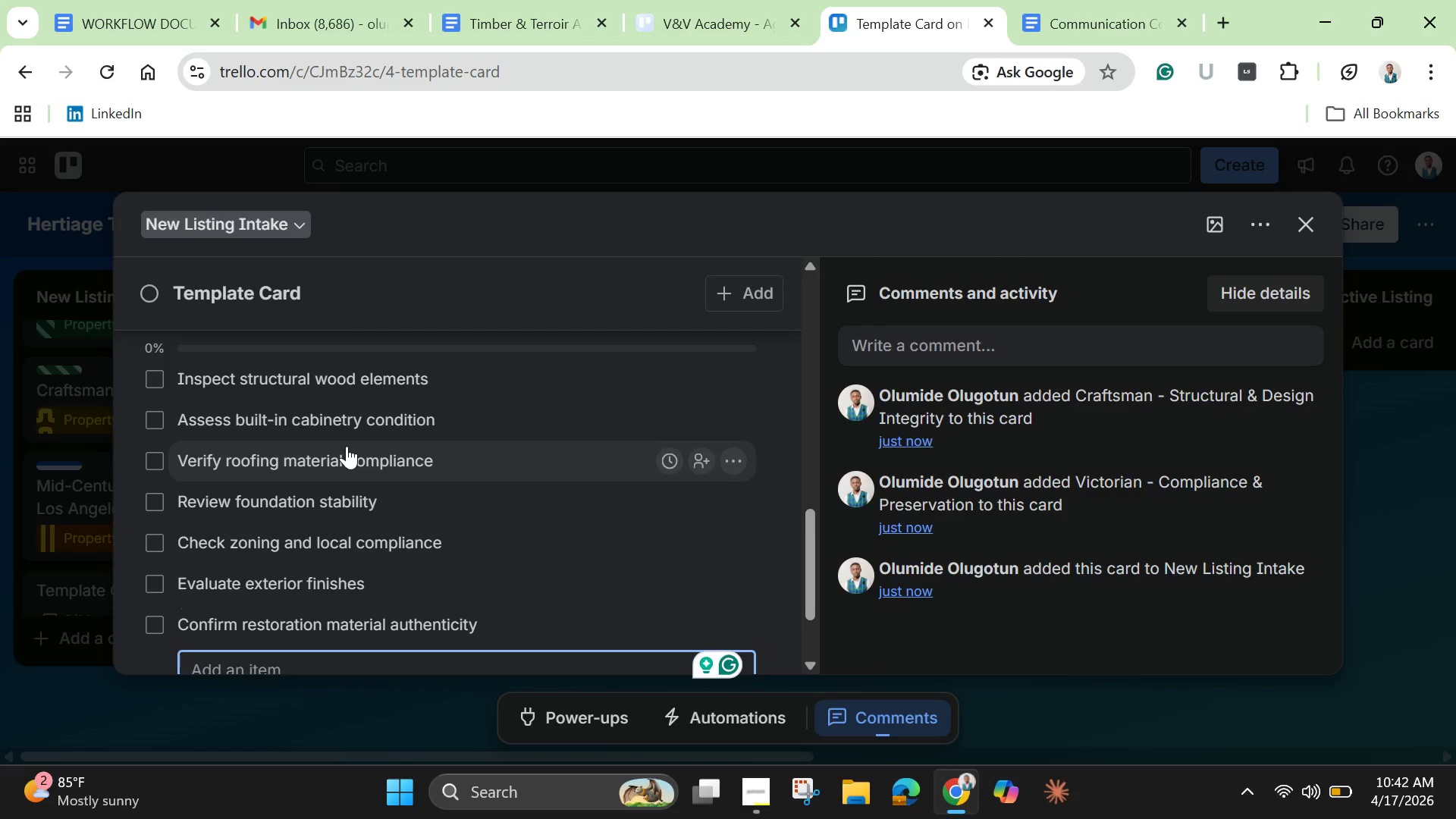 
scroll: coordinate [347, 446], scroll_direction: down, amount: 3.0
 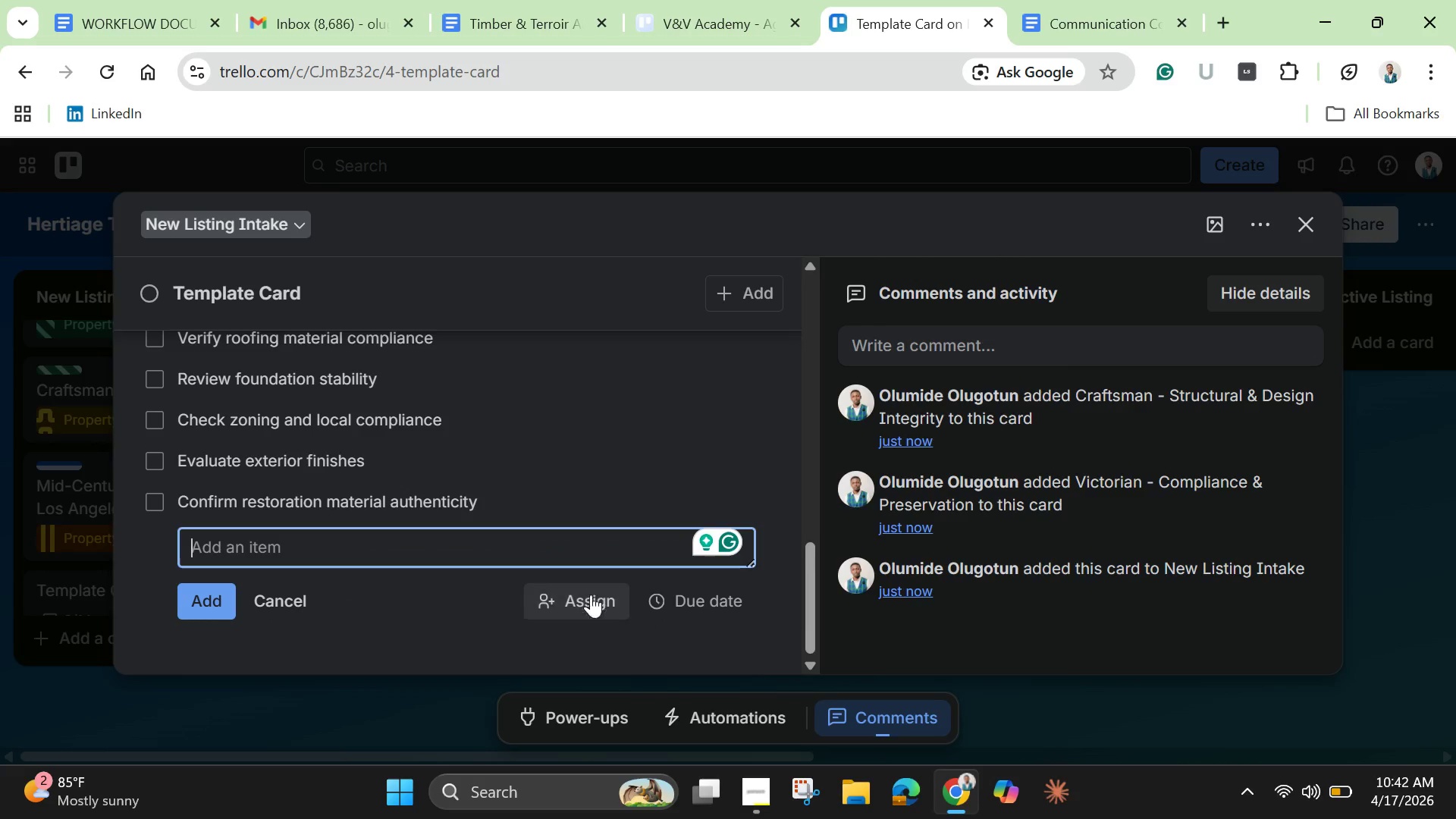 
left_click([447, 645])
 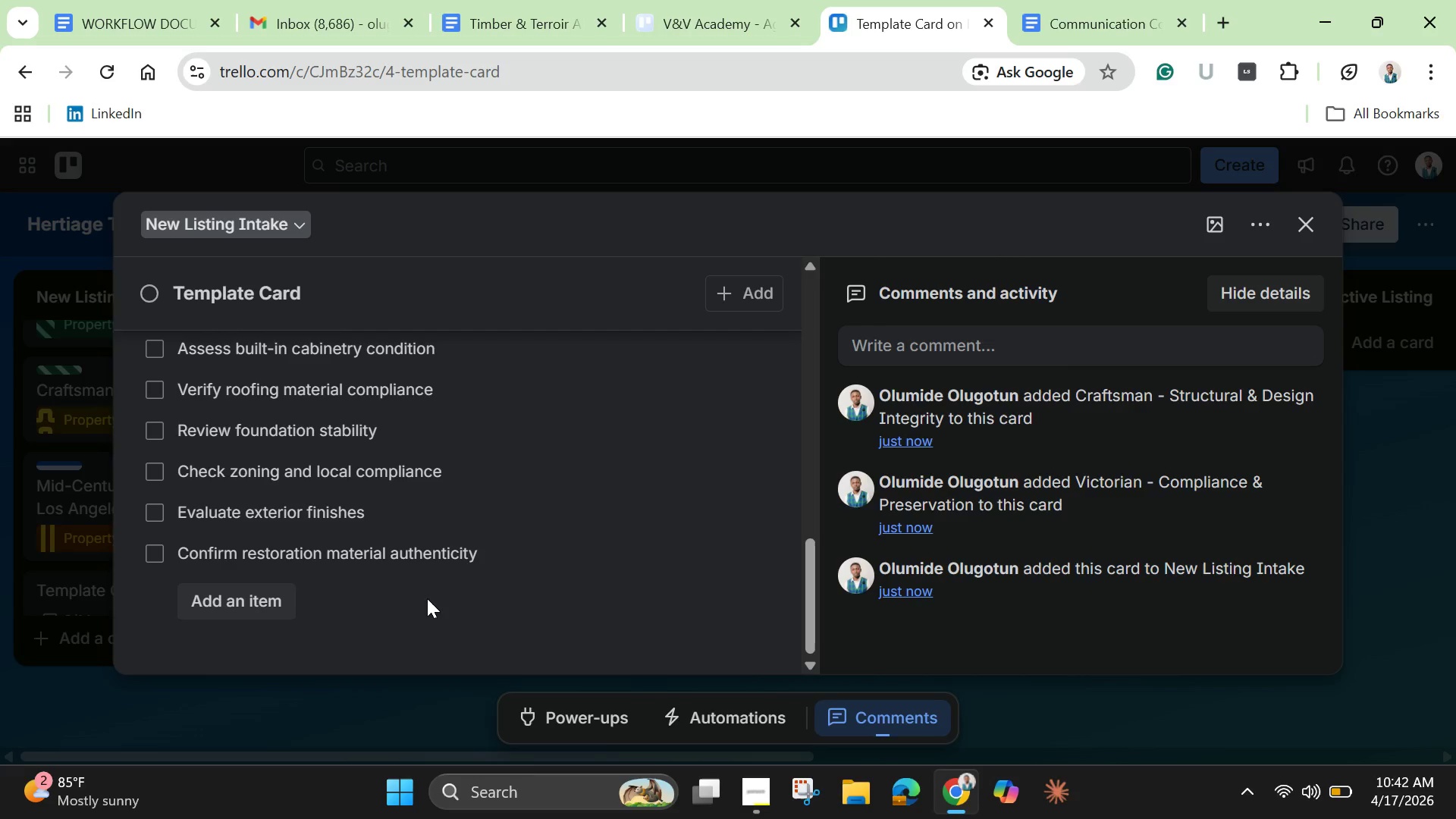 
scroll: coordinate [448, 517], scroll_direction: up, amount: 18.0
 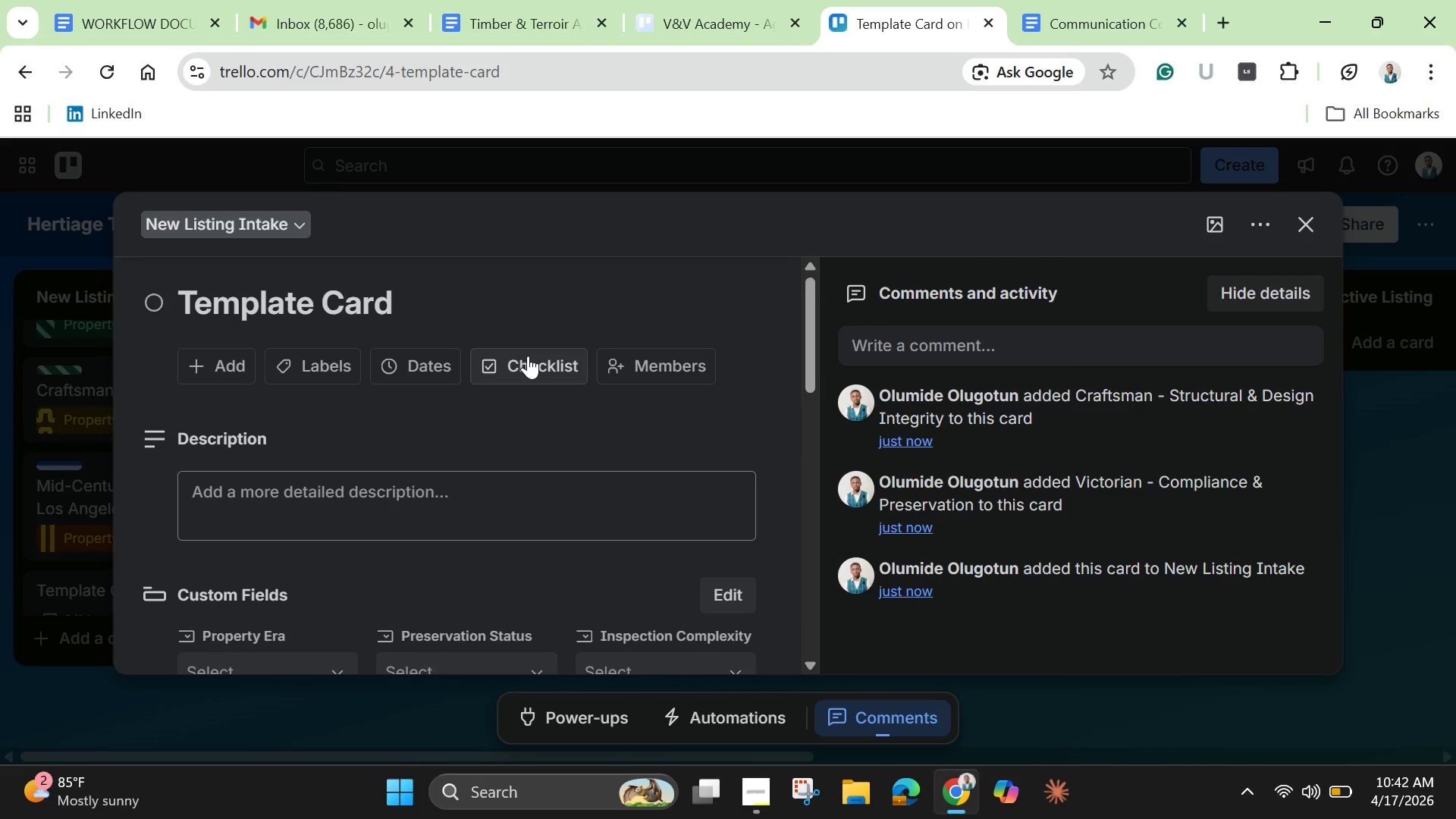 
left_click([526, 366])
 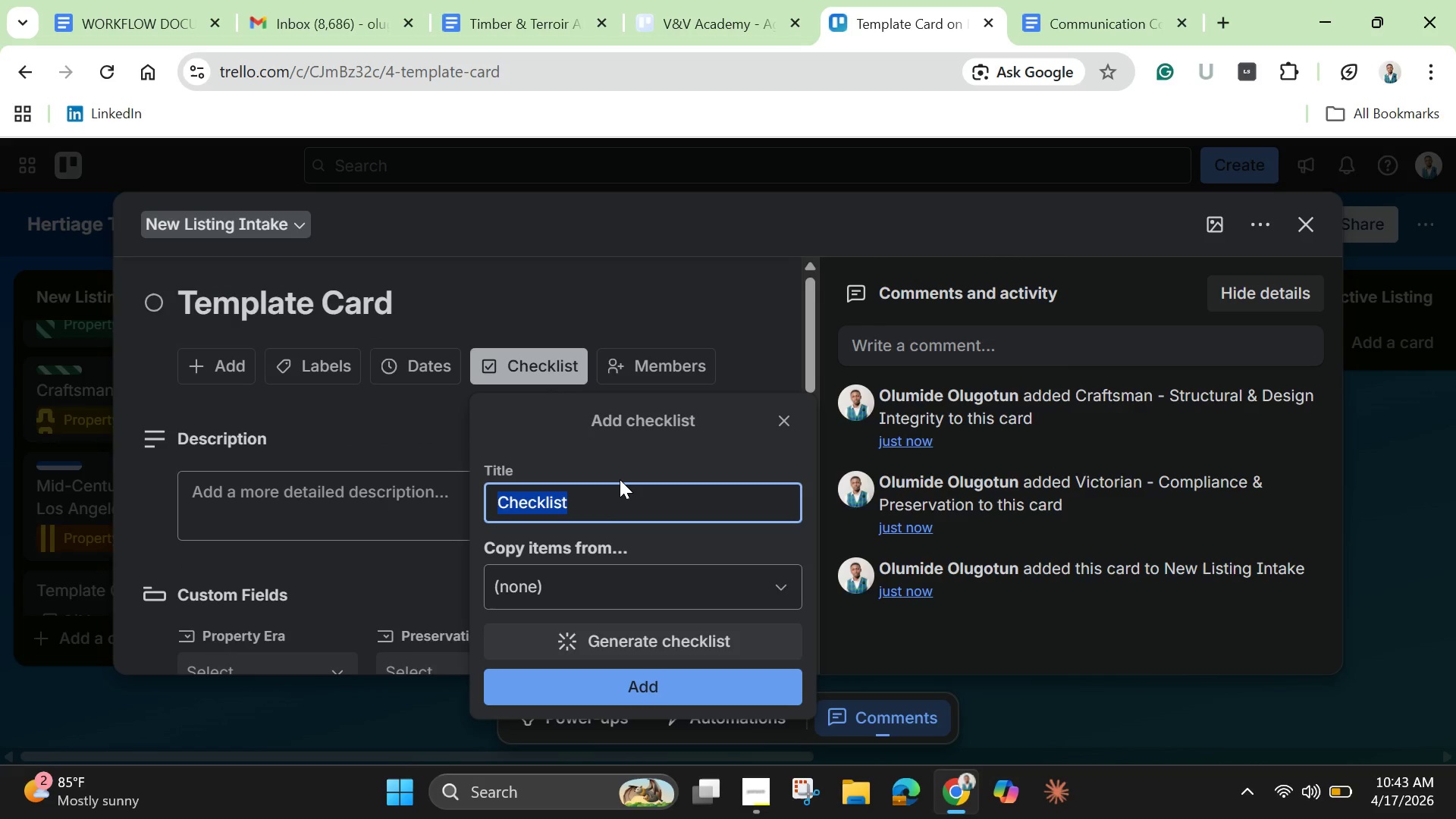 
key(Backspace)
type(Mid-Century Modre)
key(Backspace)
key(Backspace)
key(Backspace)
type(dern Checklist)
 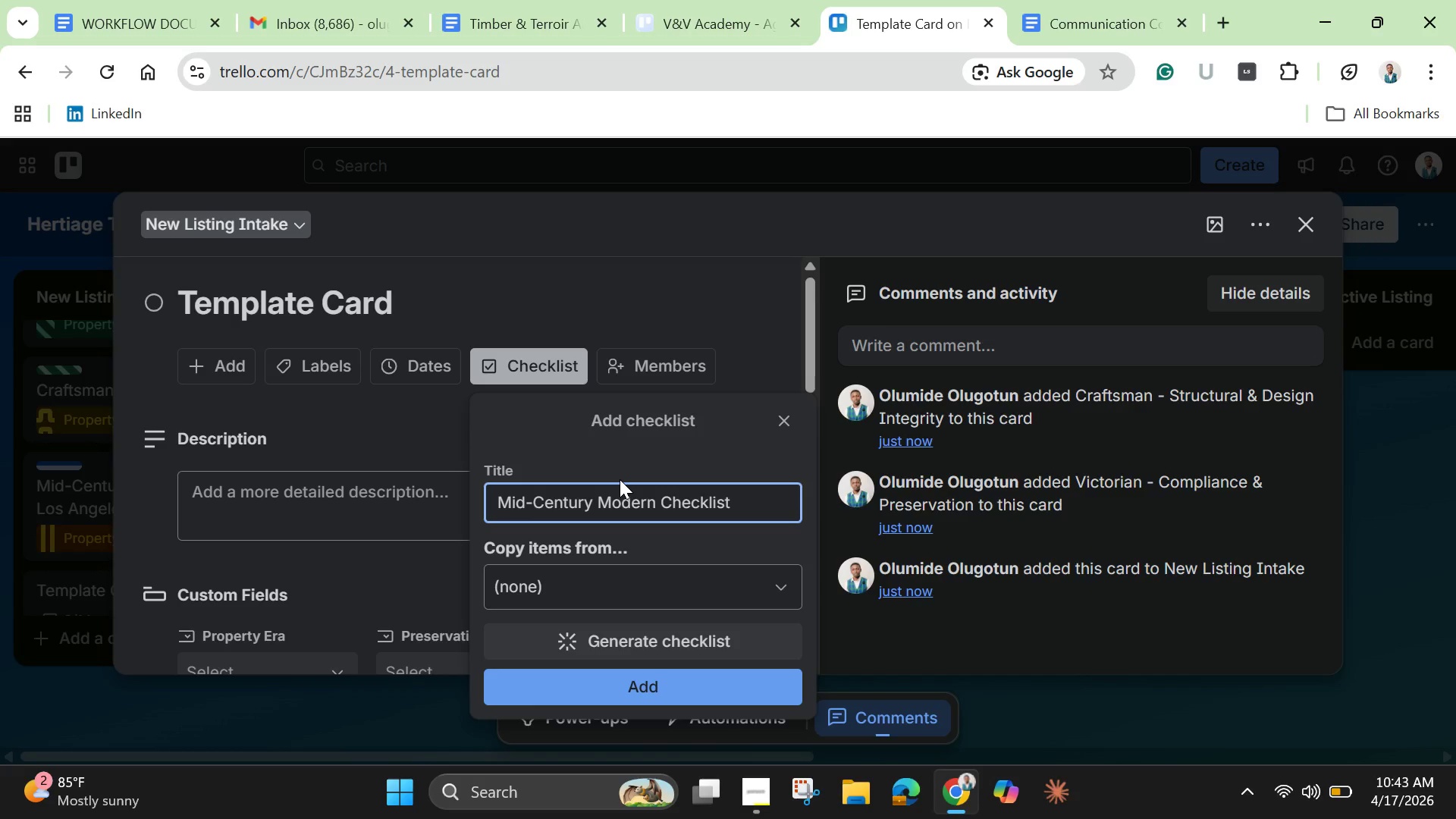 
wait(5.83)
 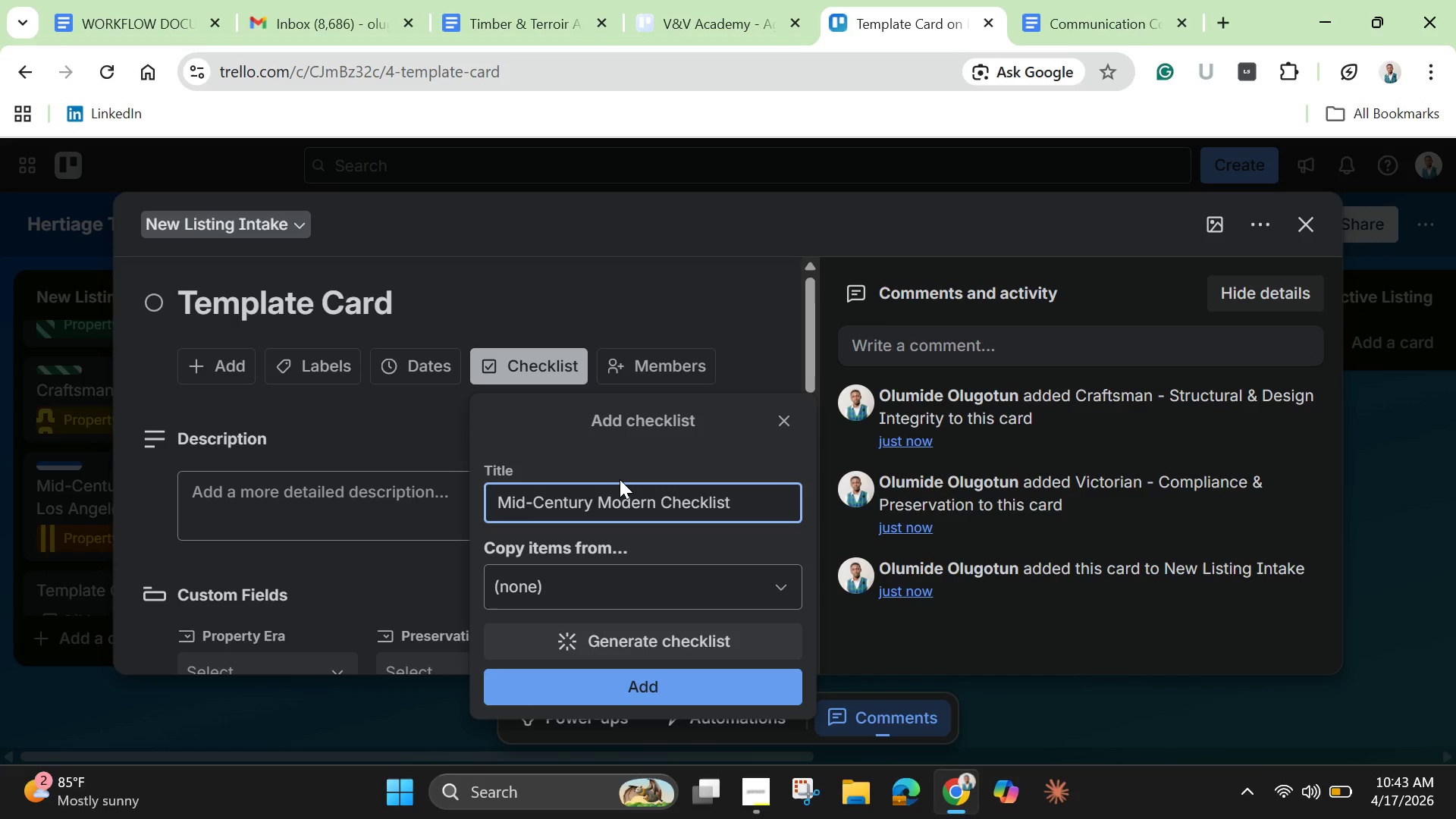 
key(Backspace)
 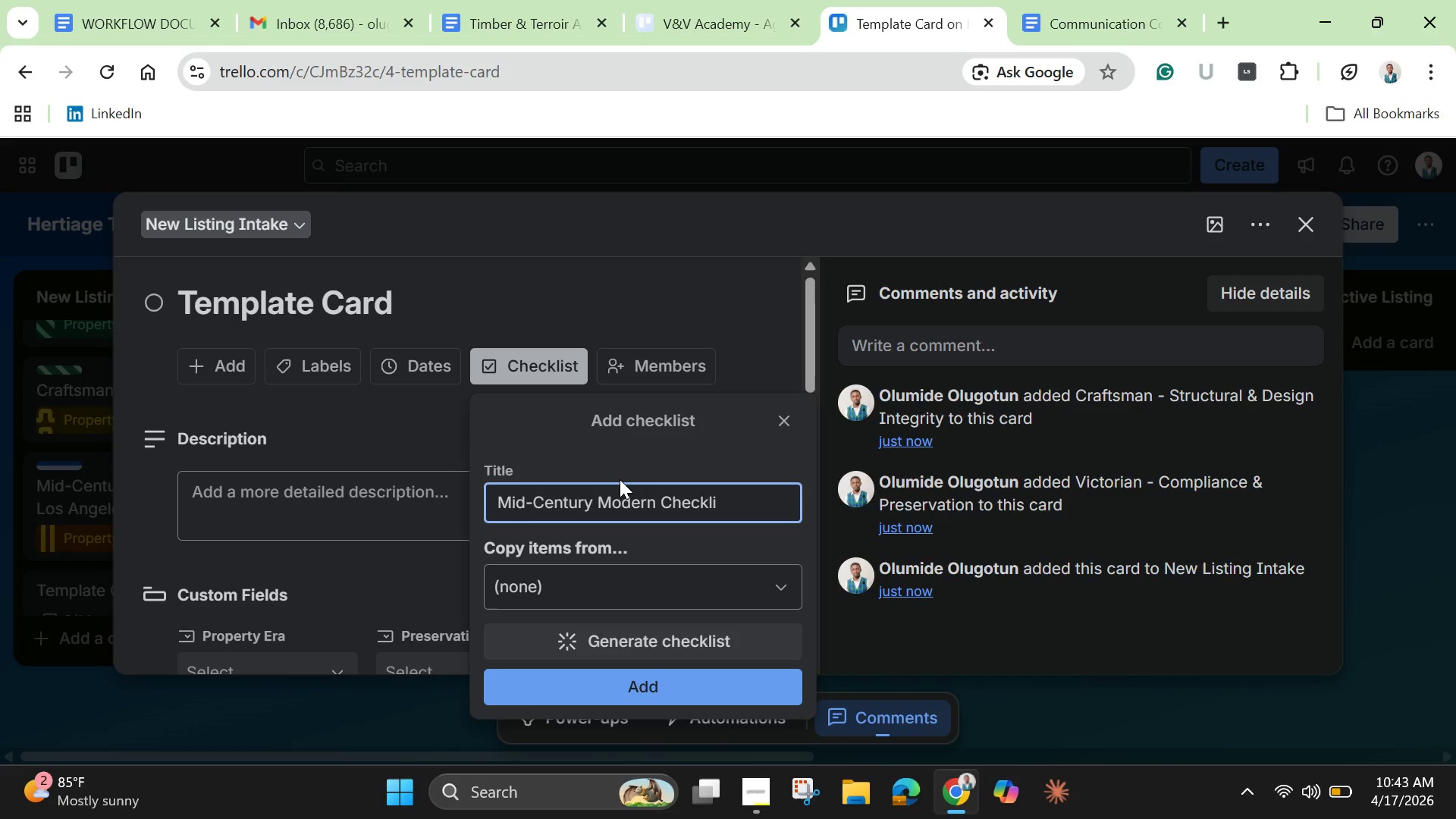 
key(Backspace)
 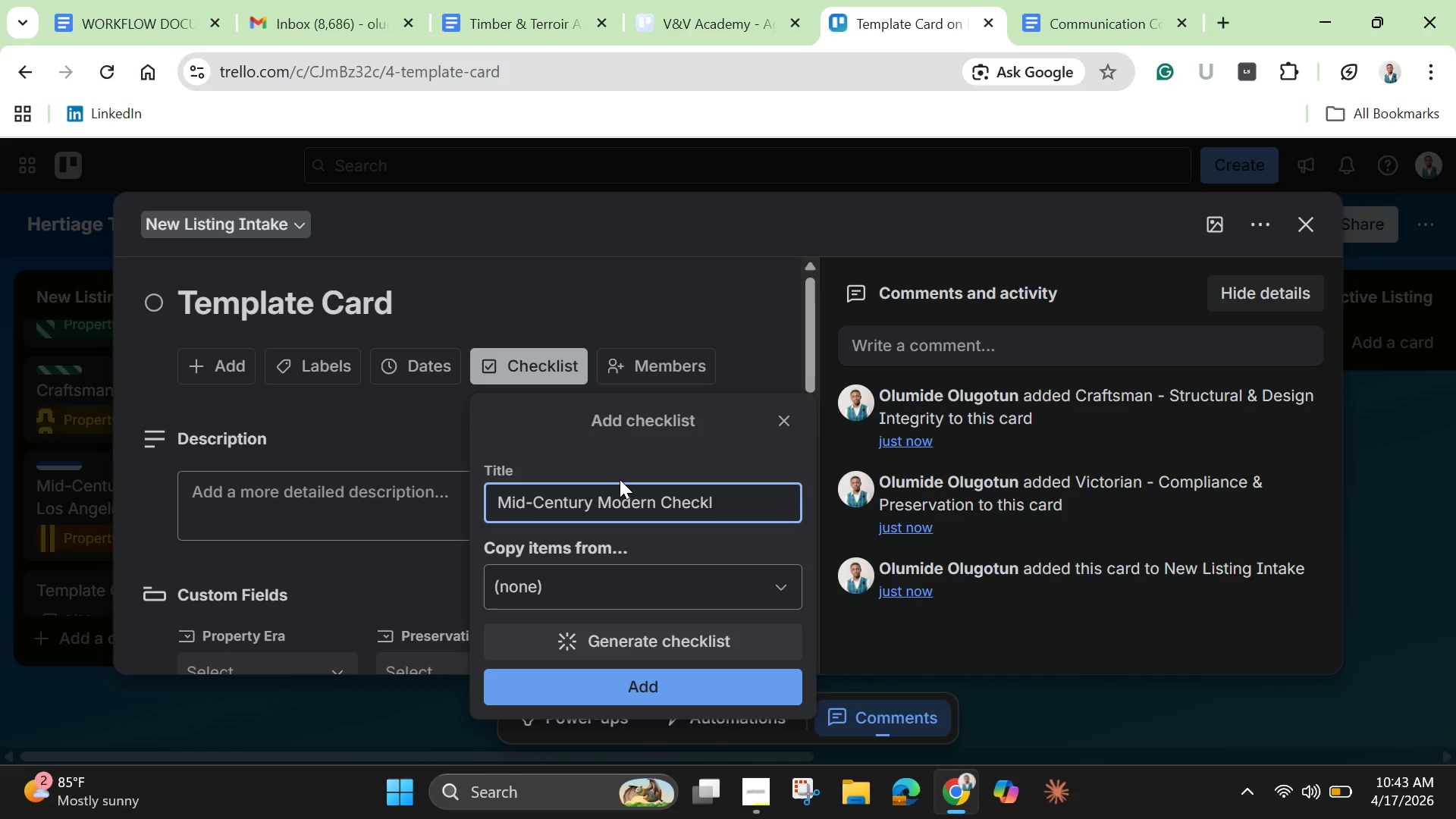 
key(Backspace)
 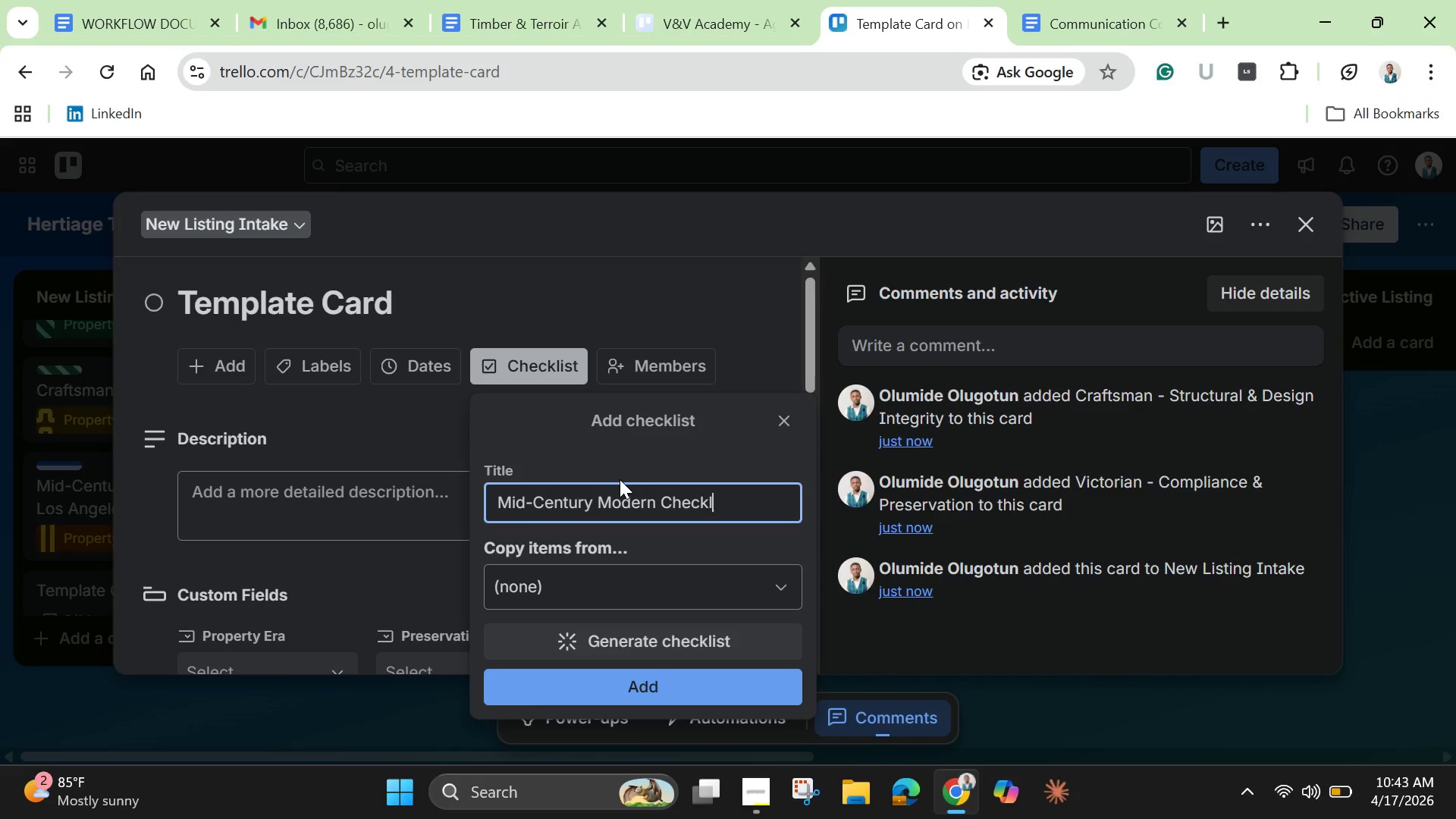 
key(Backspace)
 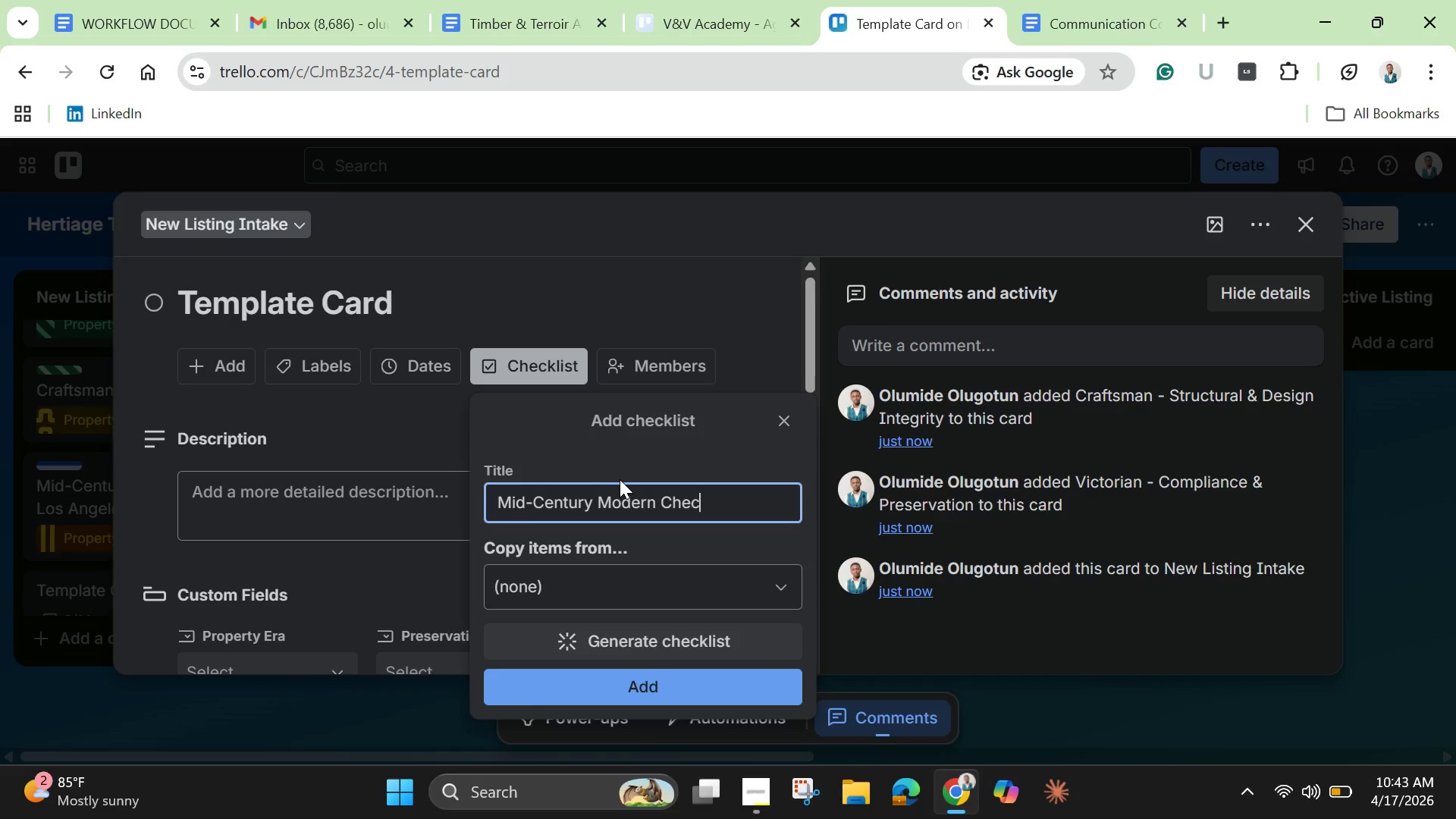 
key(Backspace)
 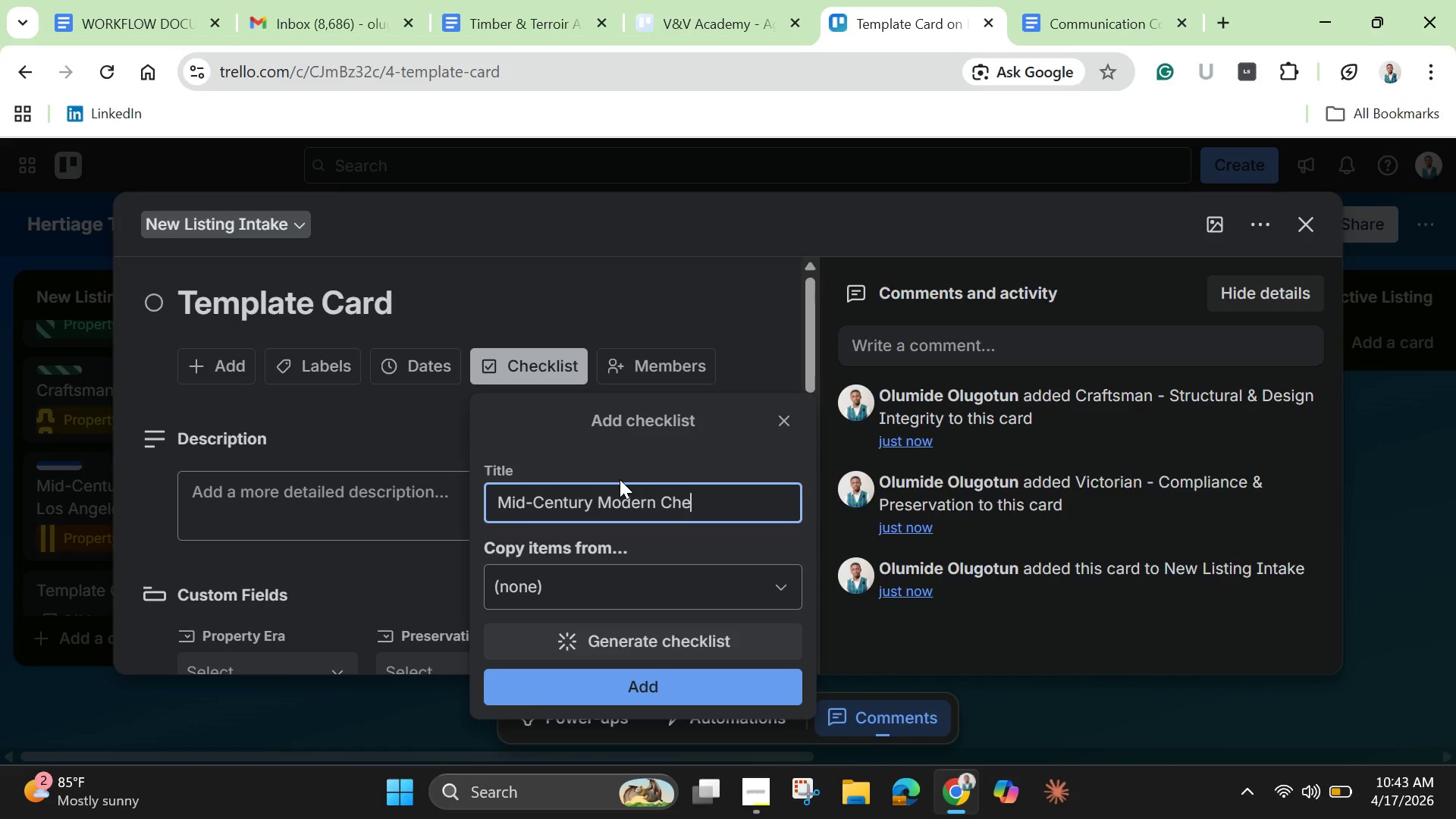 
key(Backspace)
 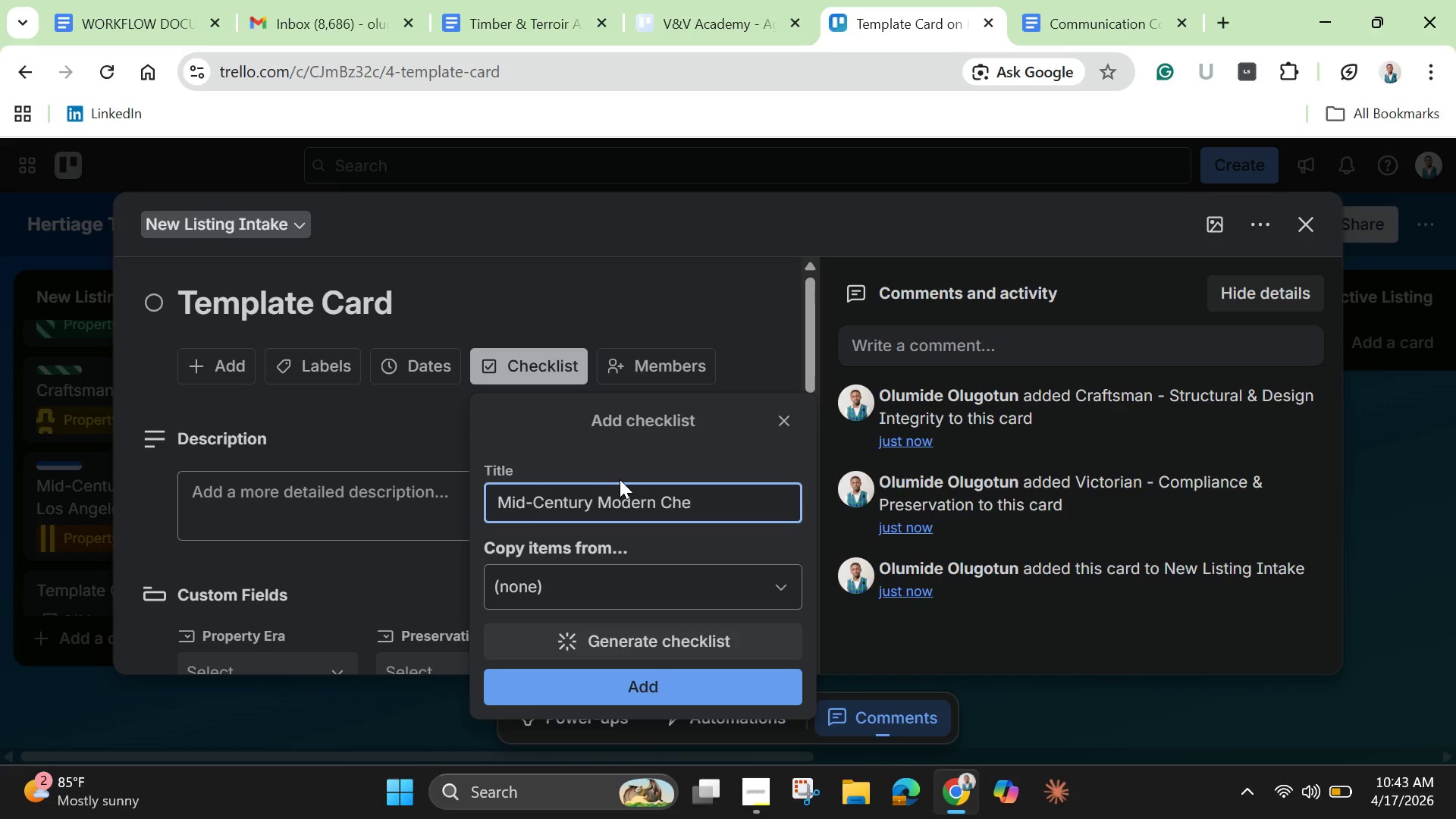 
key(Backspace)
 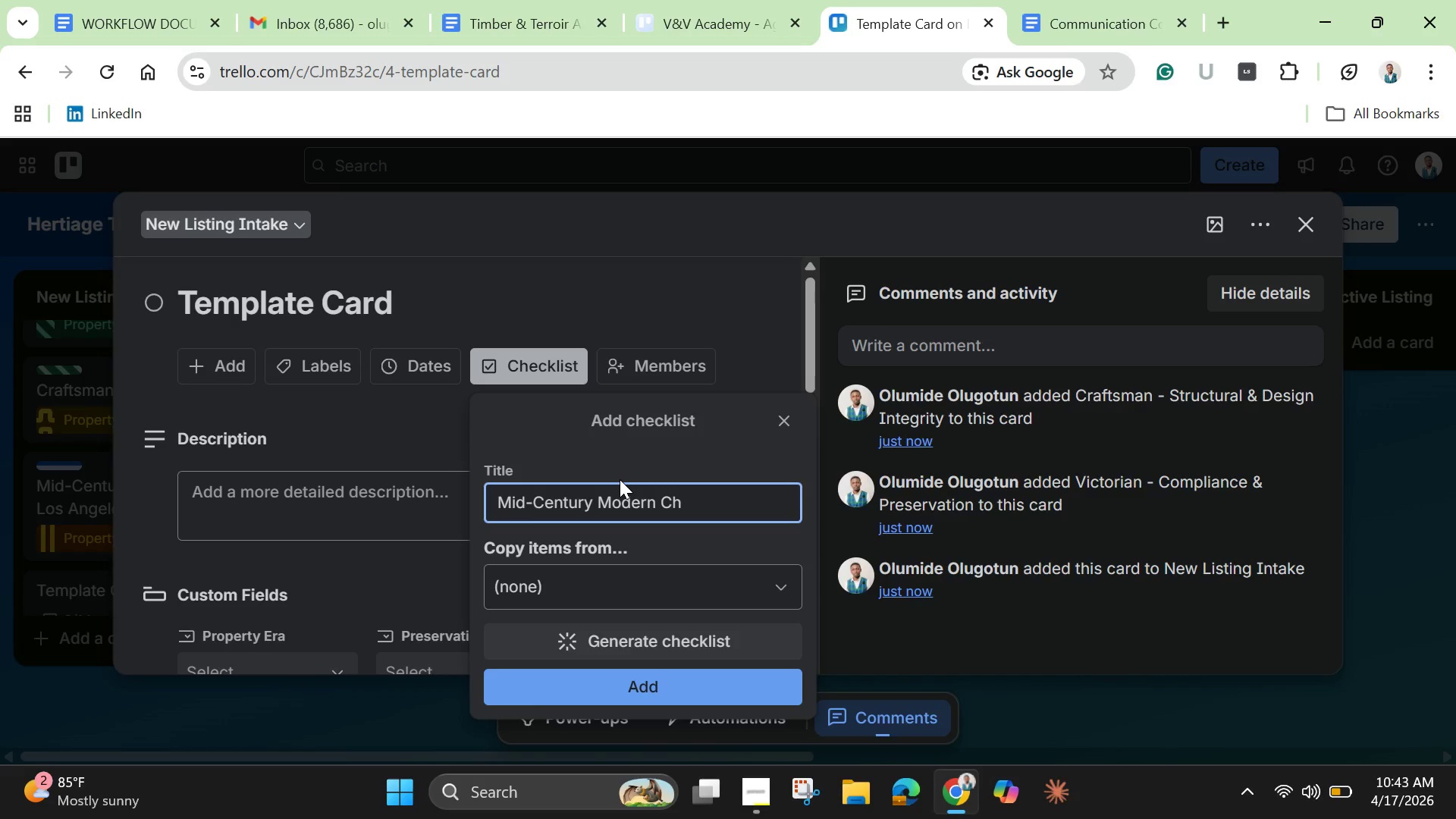 
key(Backspace)
 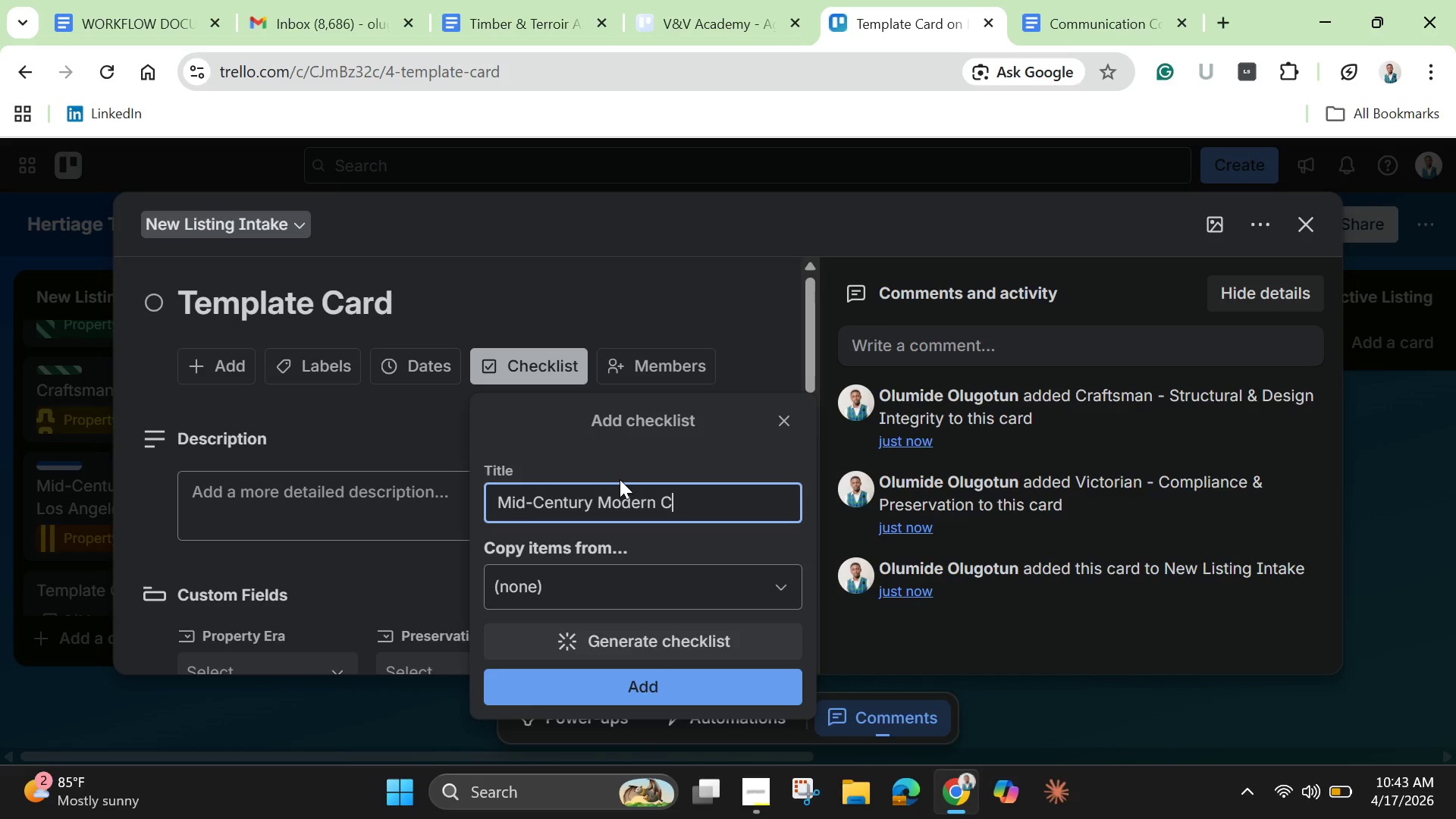 
key(Backspace)
 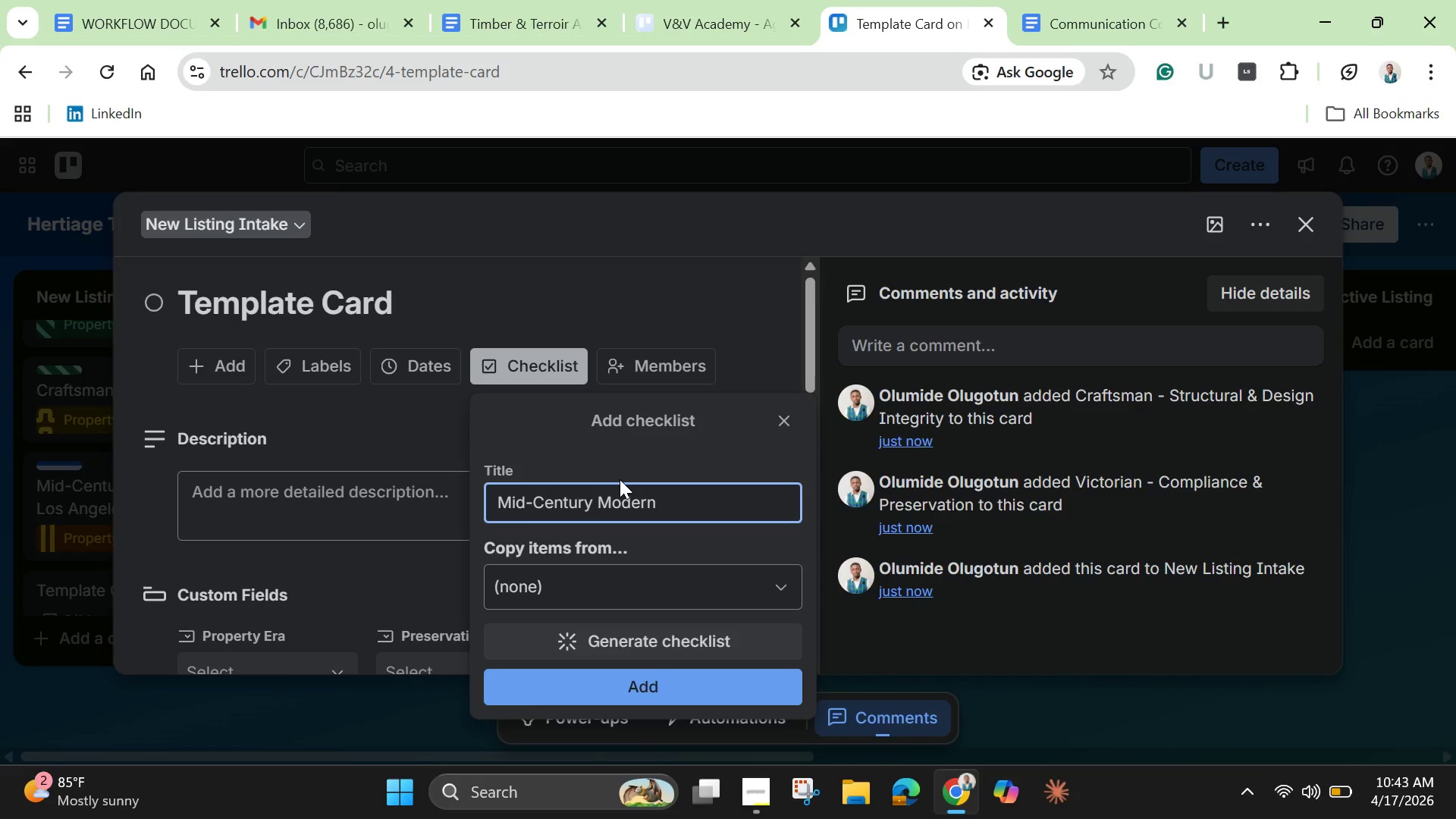 
type(- Systems & Design Review)
 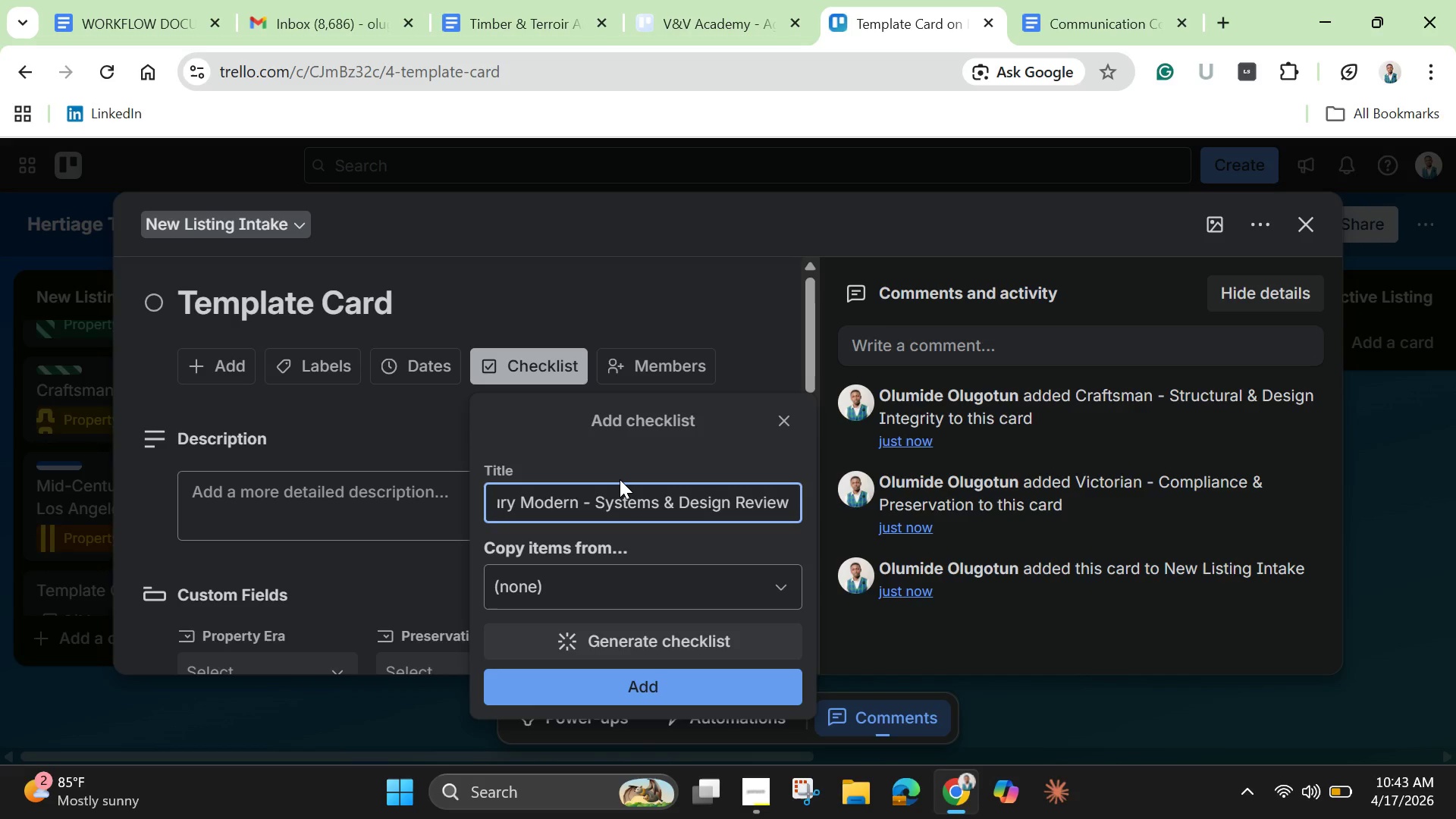 
key(Enter)
 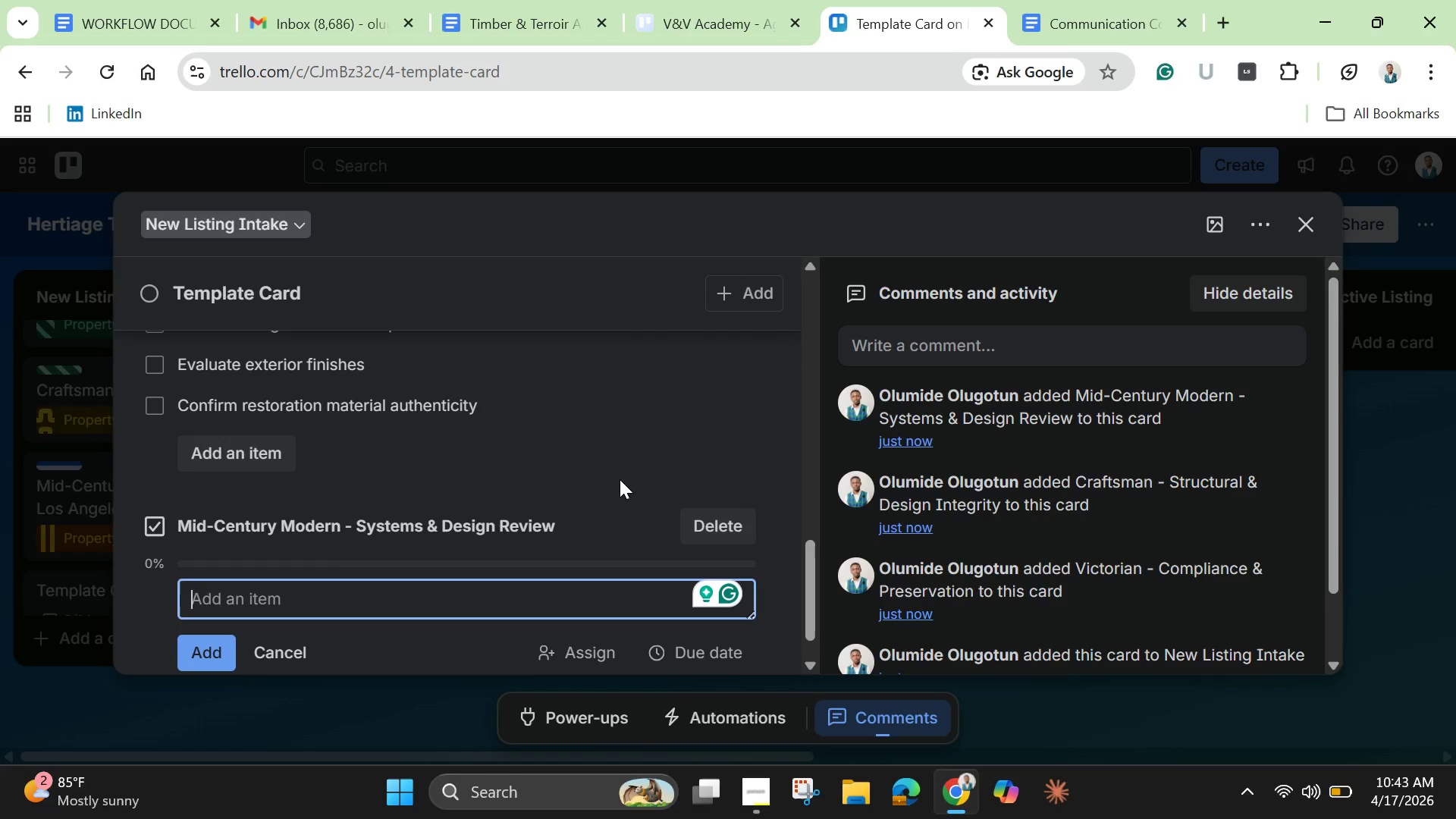 
wait(6.45)
 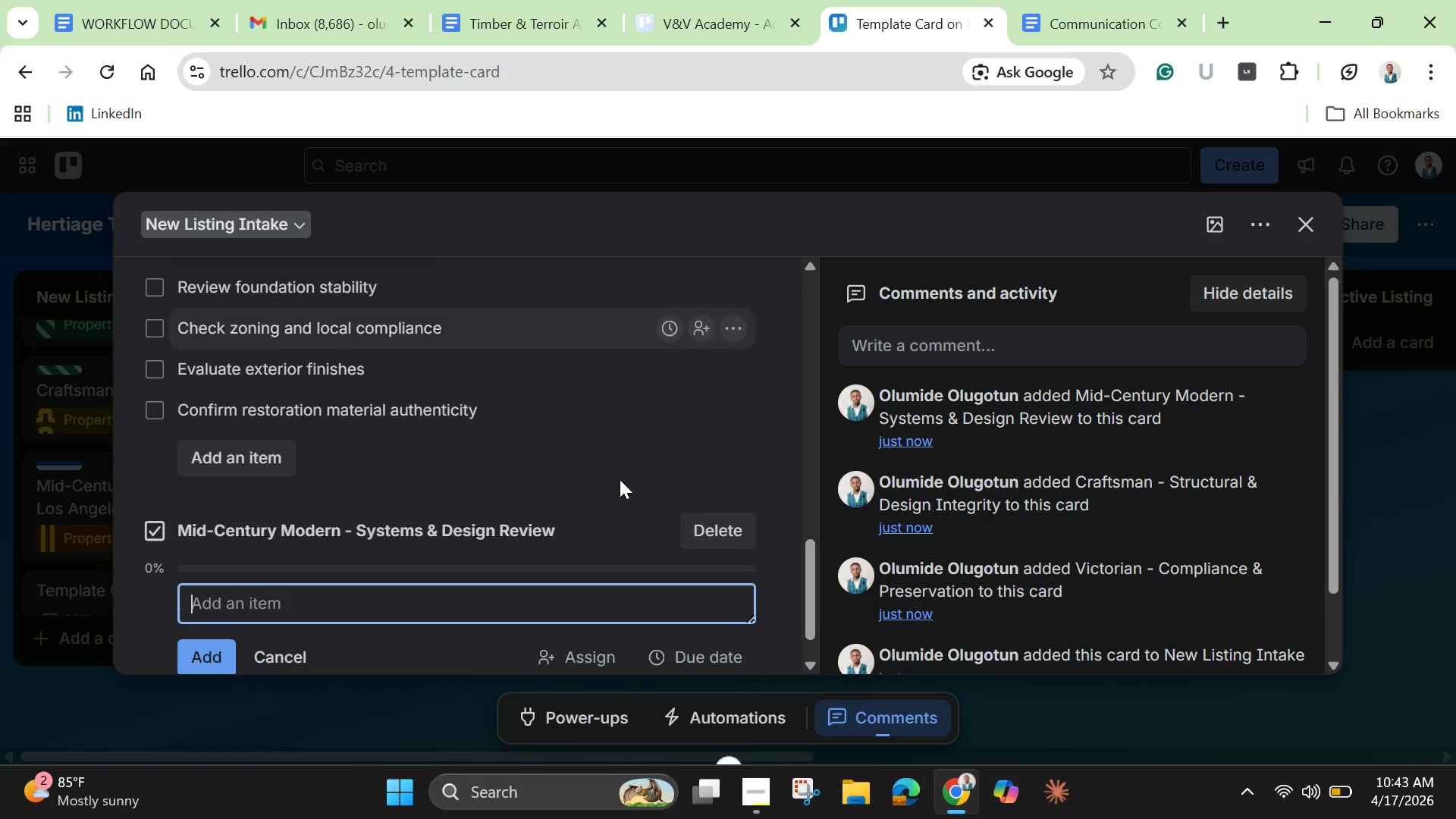 
type(Assess flat roof condition)
 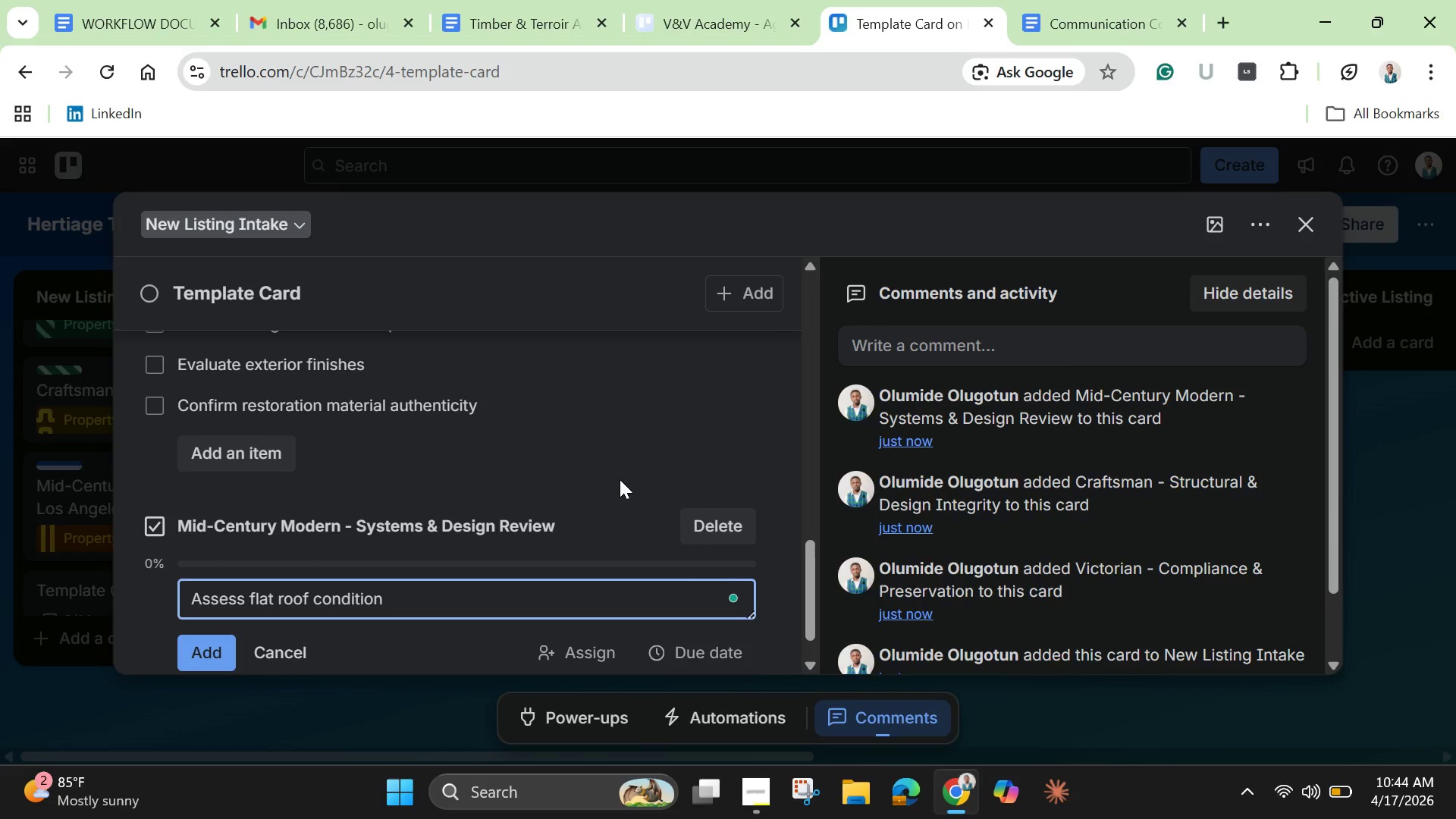 
key(Enter)
 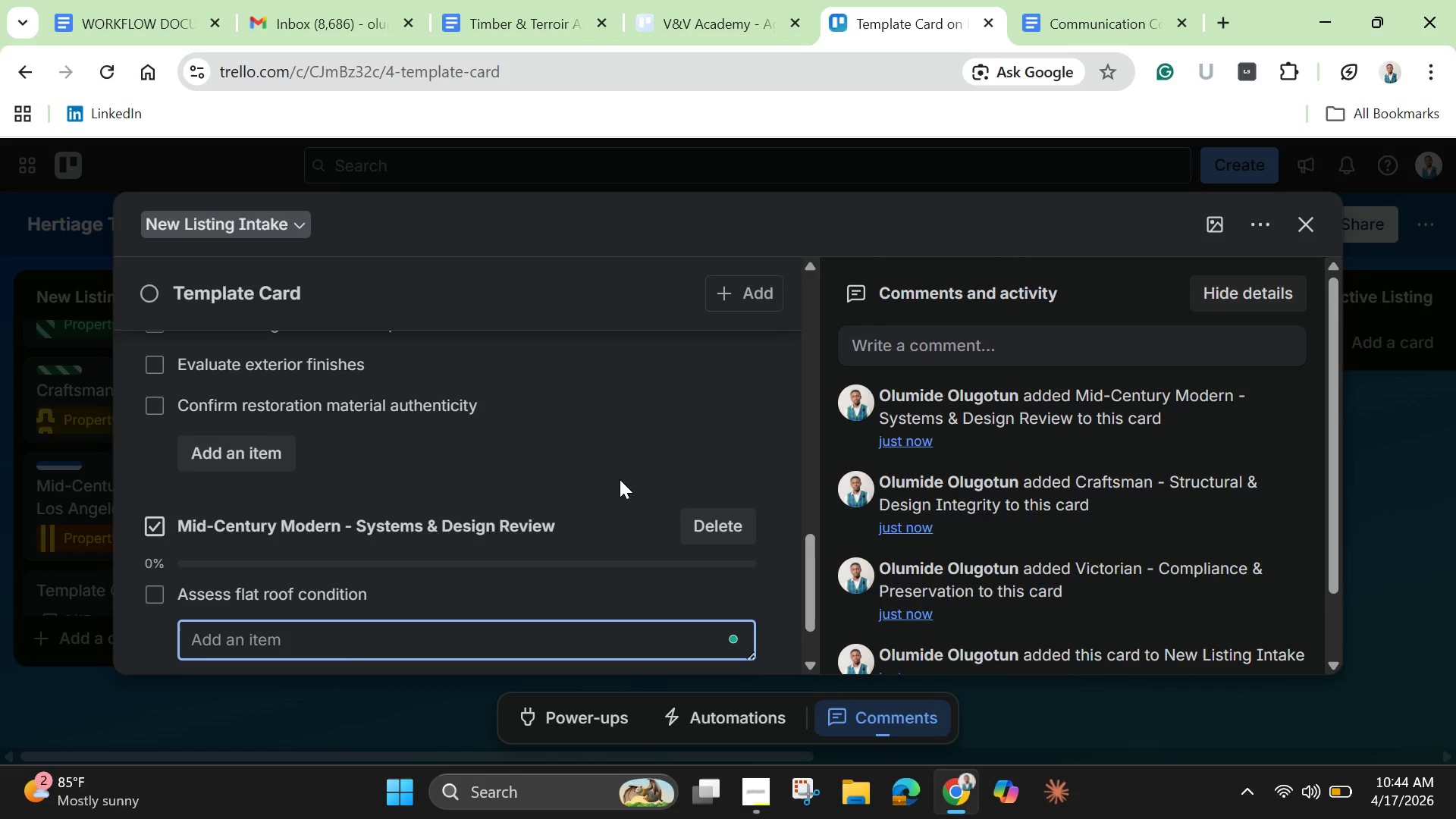 
type(Inspect glass panels and strct)
key(Backspace)
key(Backspace)
type(uctural integrity)
 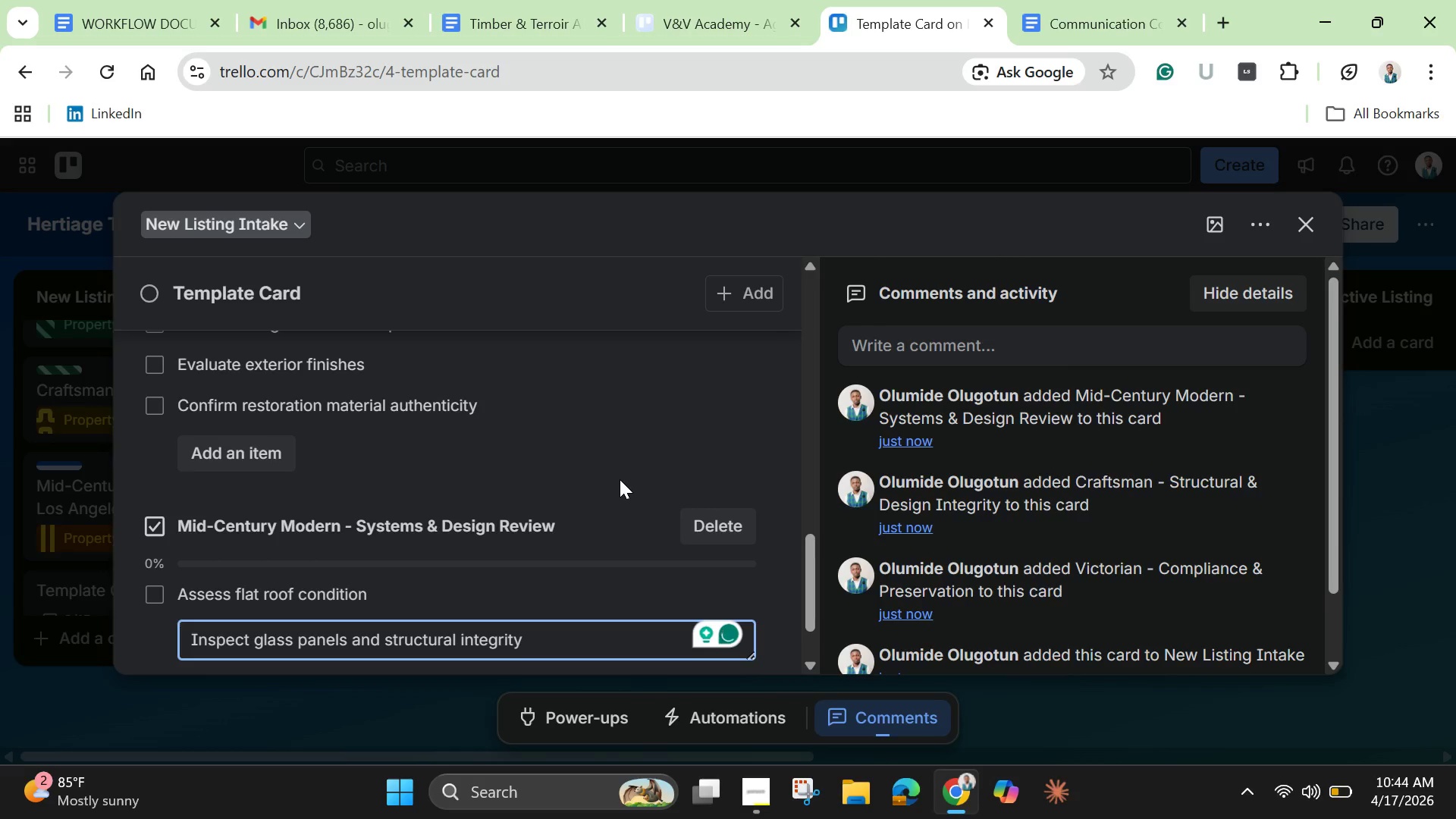 
key(Enter)
 